 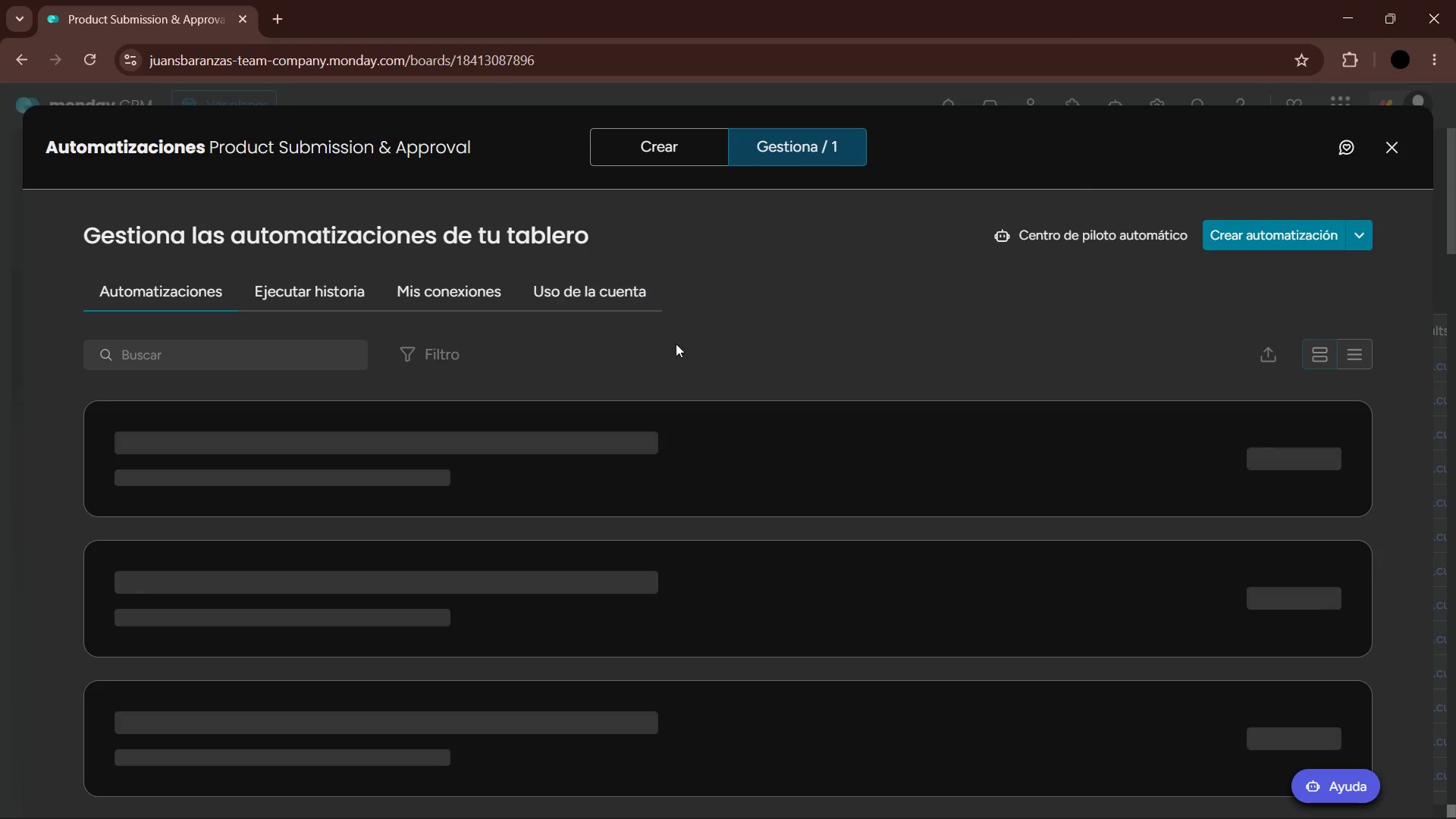 
left_click([945, 450])
 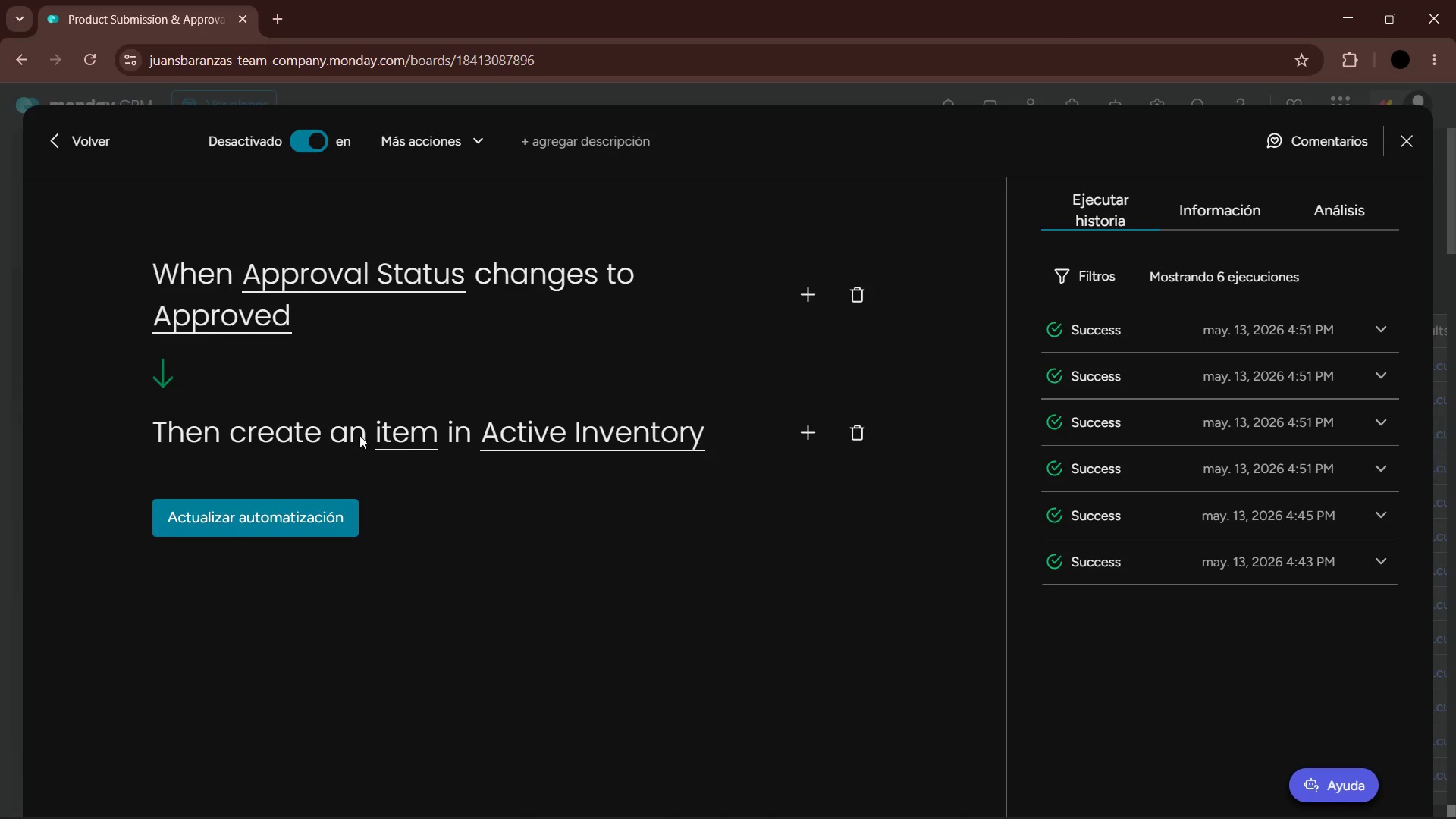 
left_click([808, 435])
 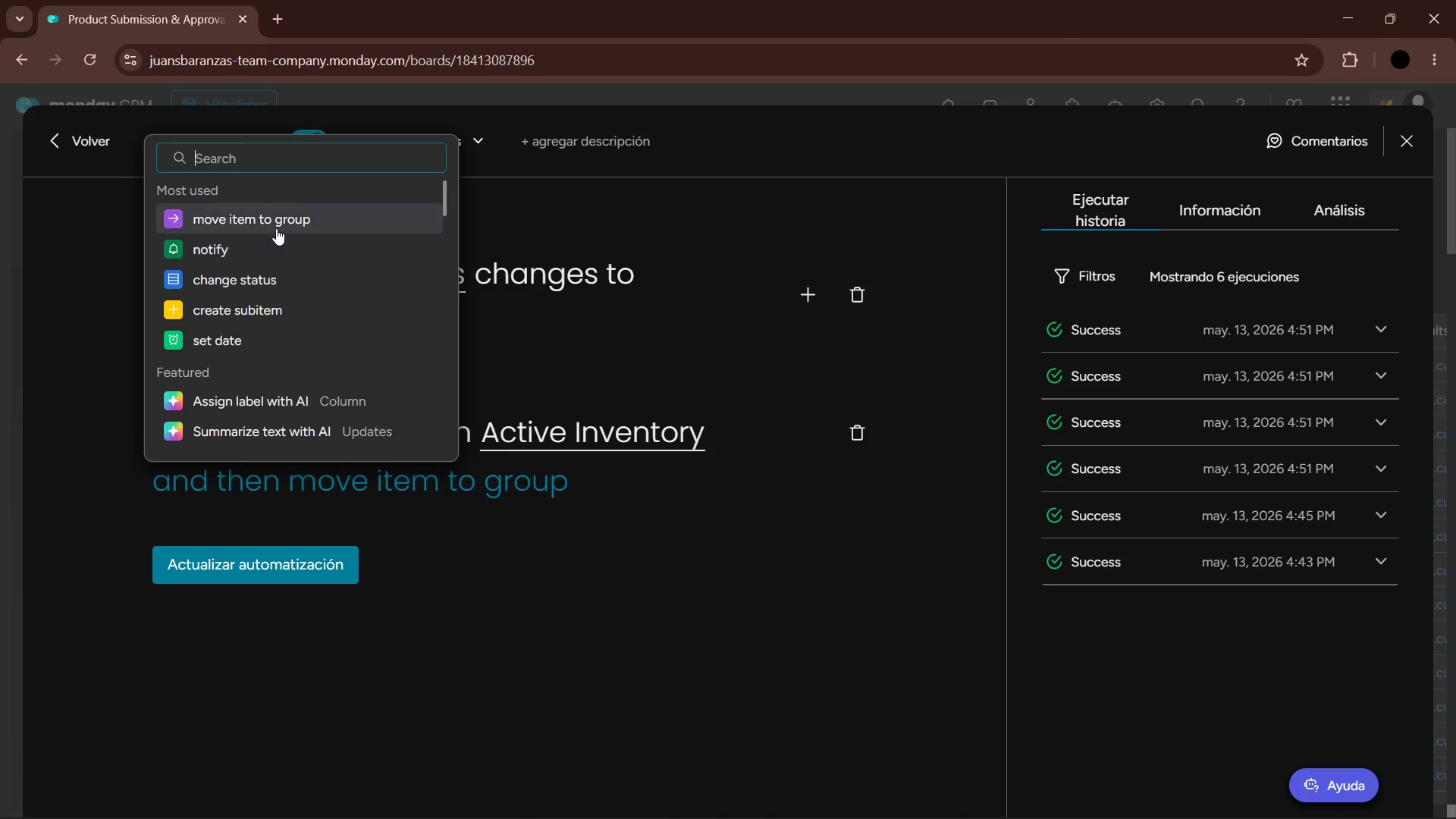 
left_click([541, 471])
 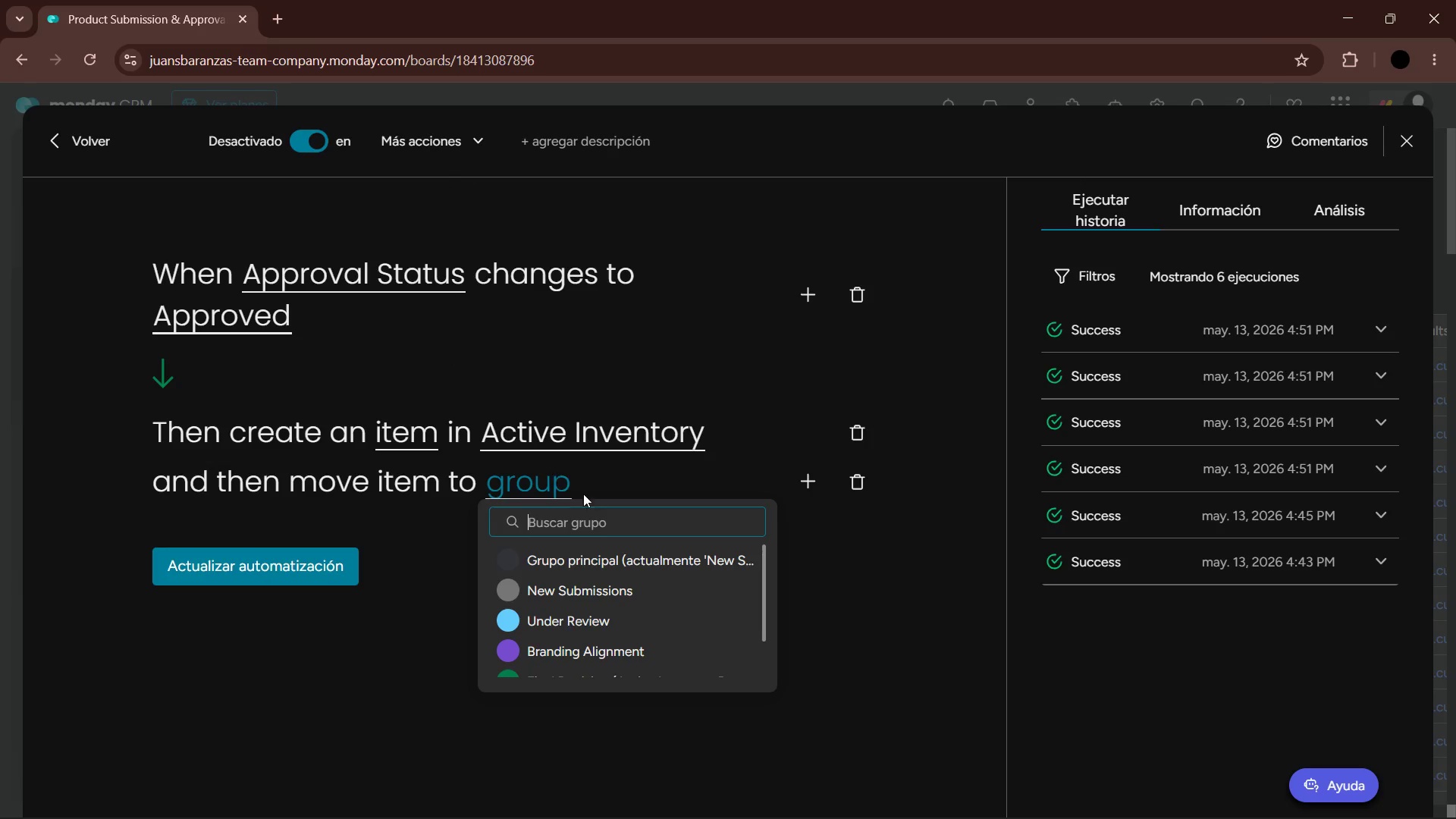 
scroll: coordinate [610, 587], scroll_direction: down, amount: 6.0
 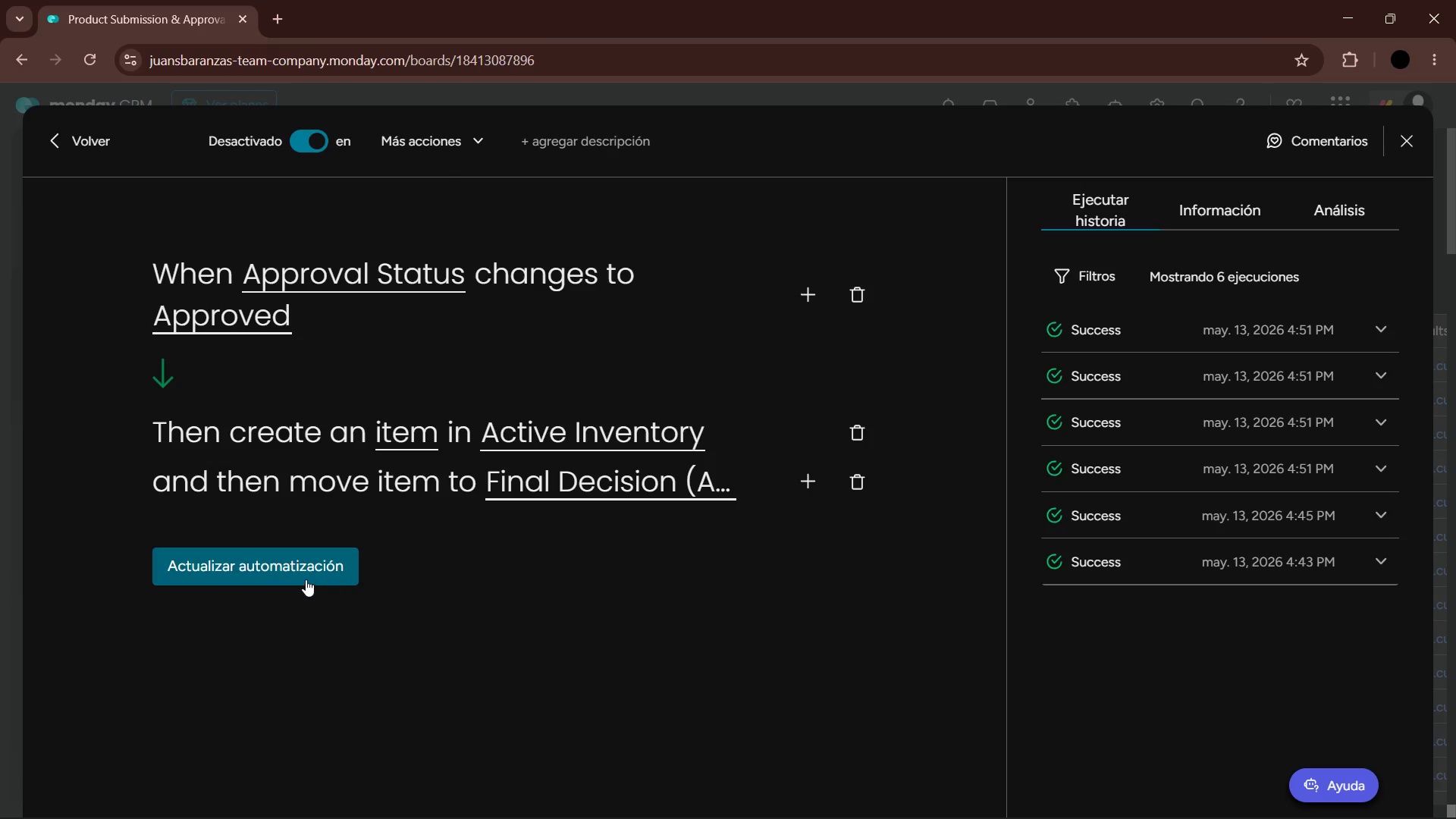 
left_click([296, 576])
 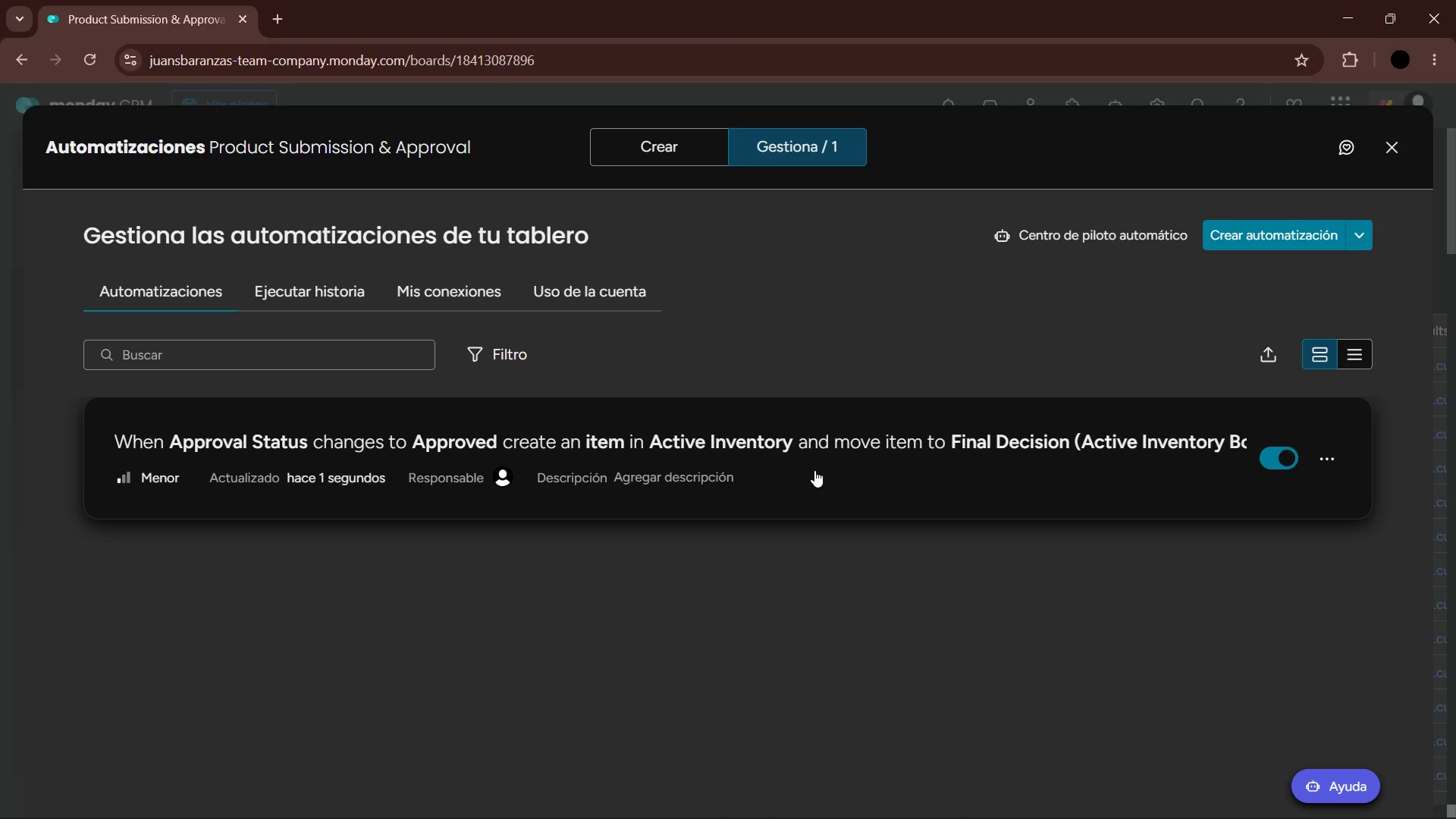 
wait(5.76)
 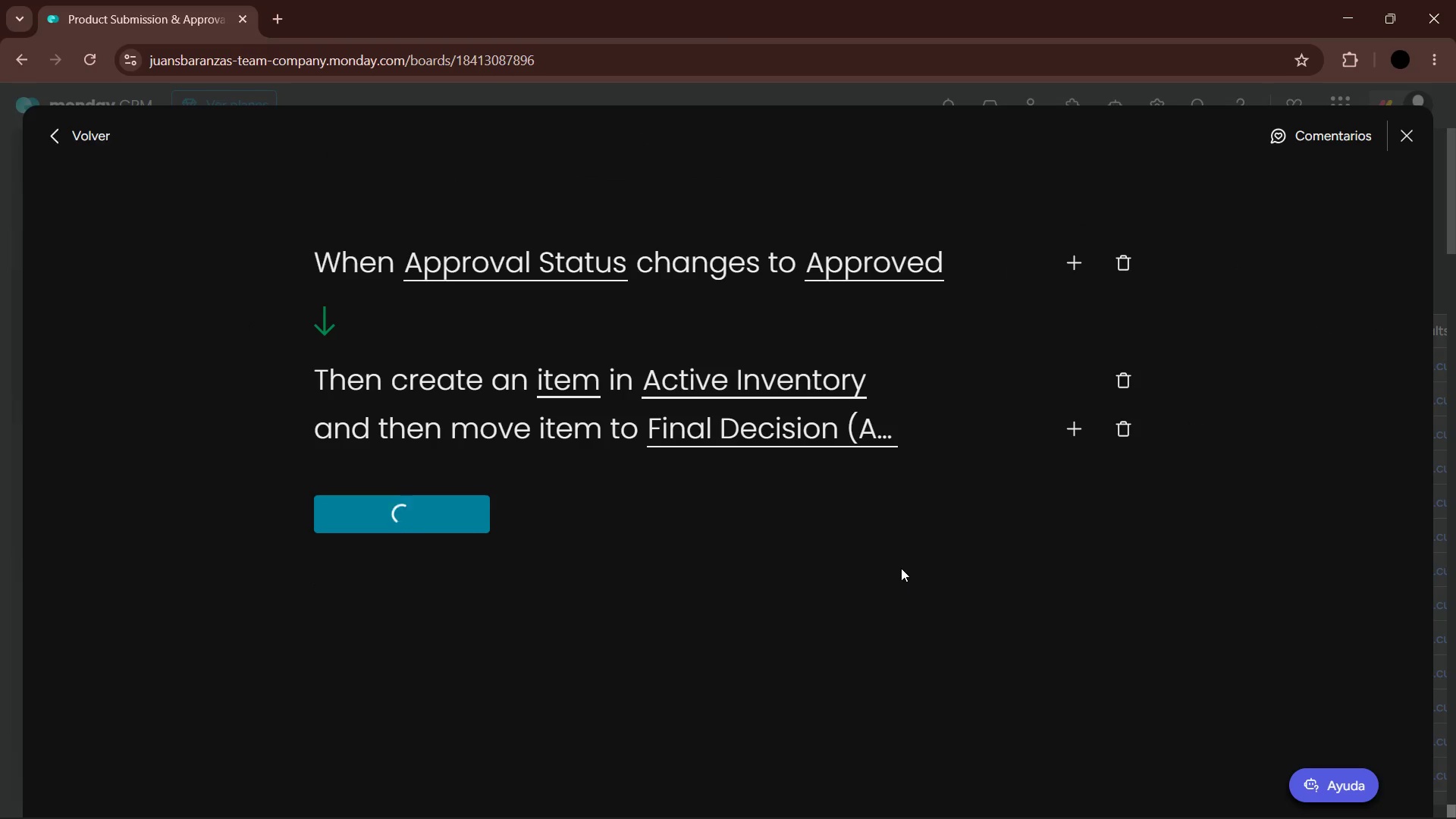 
left_click([1271, 231])
 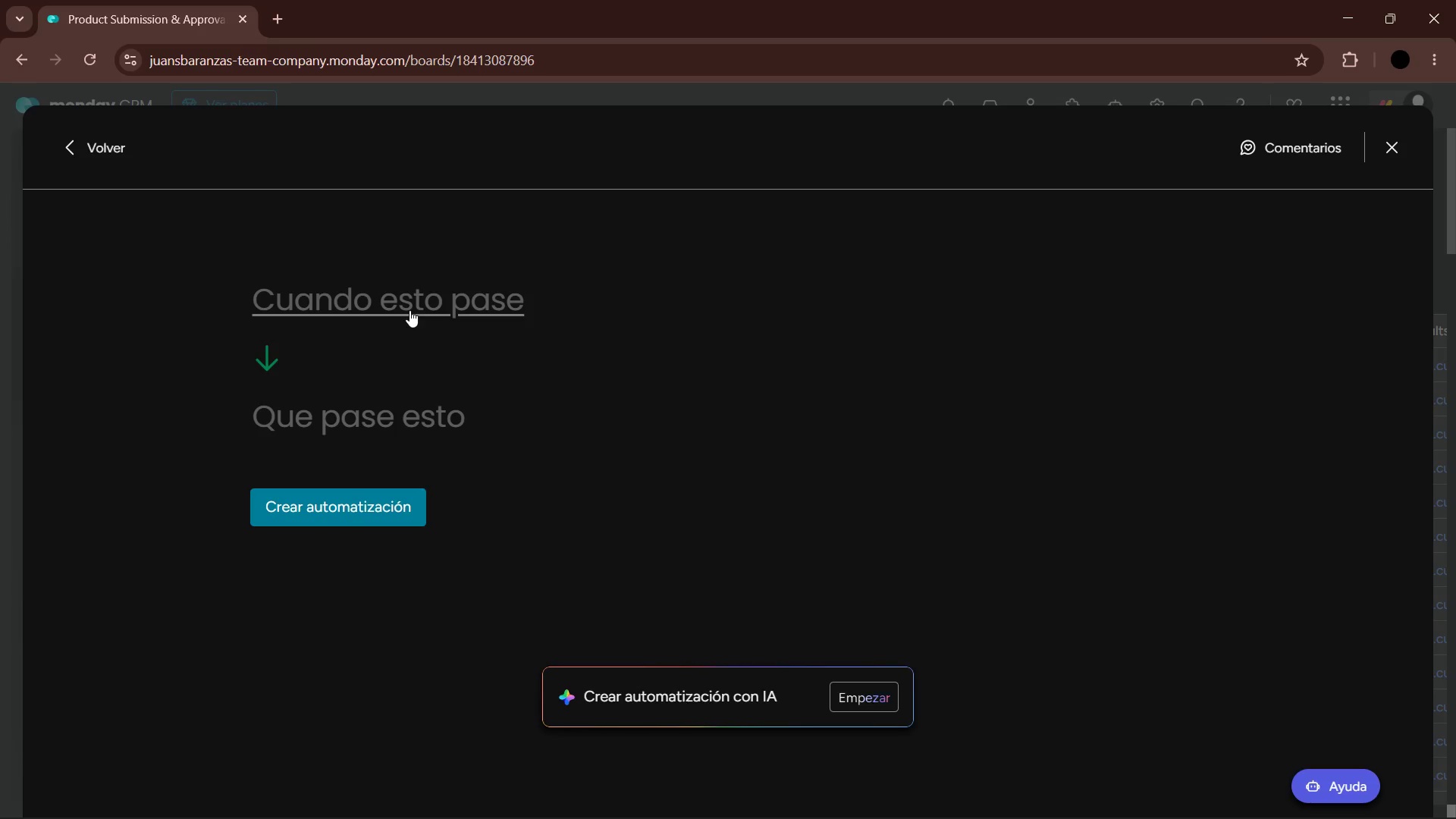 
left_click([413, 318])
 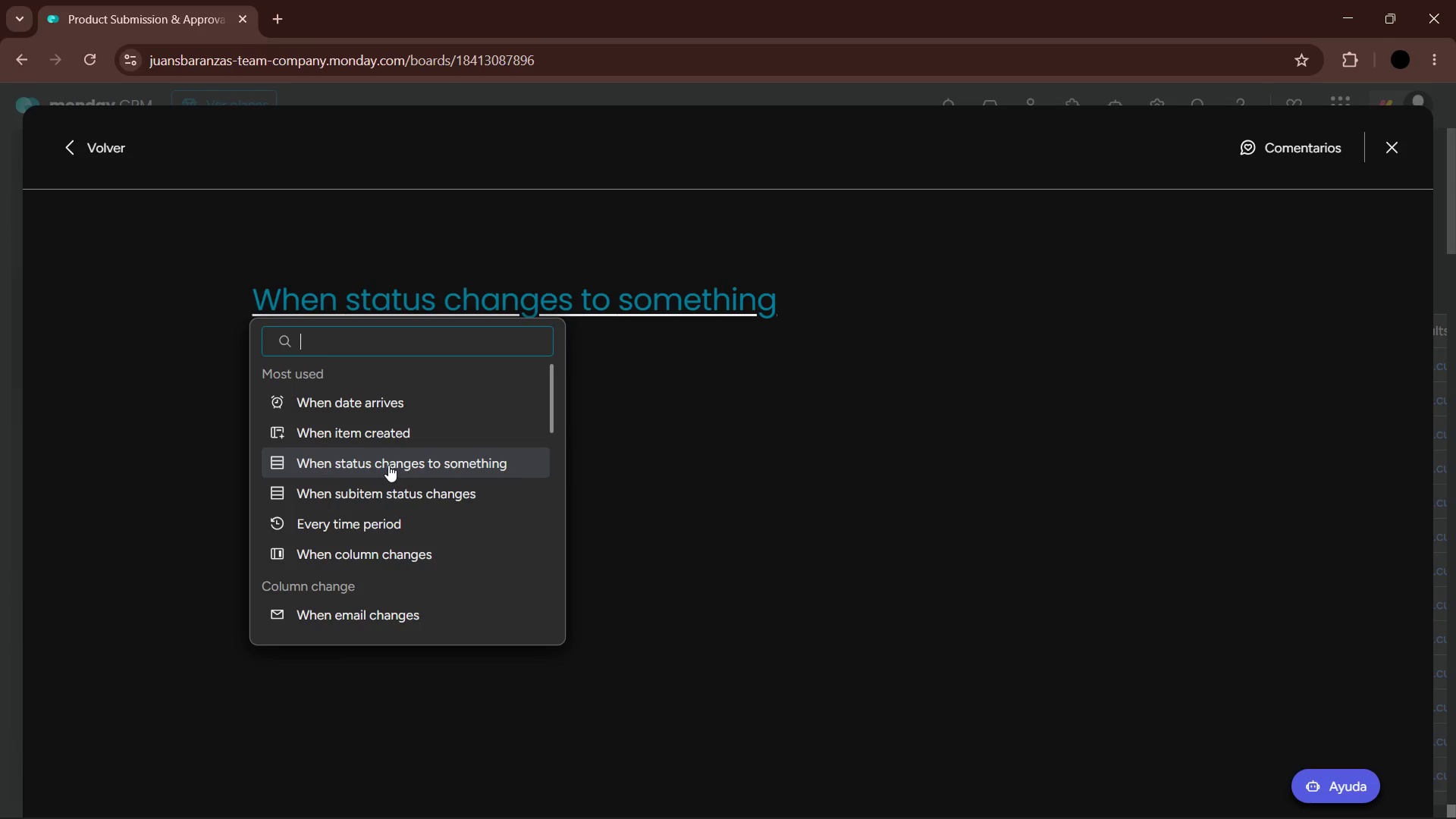 
left_click([388, 465])
 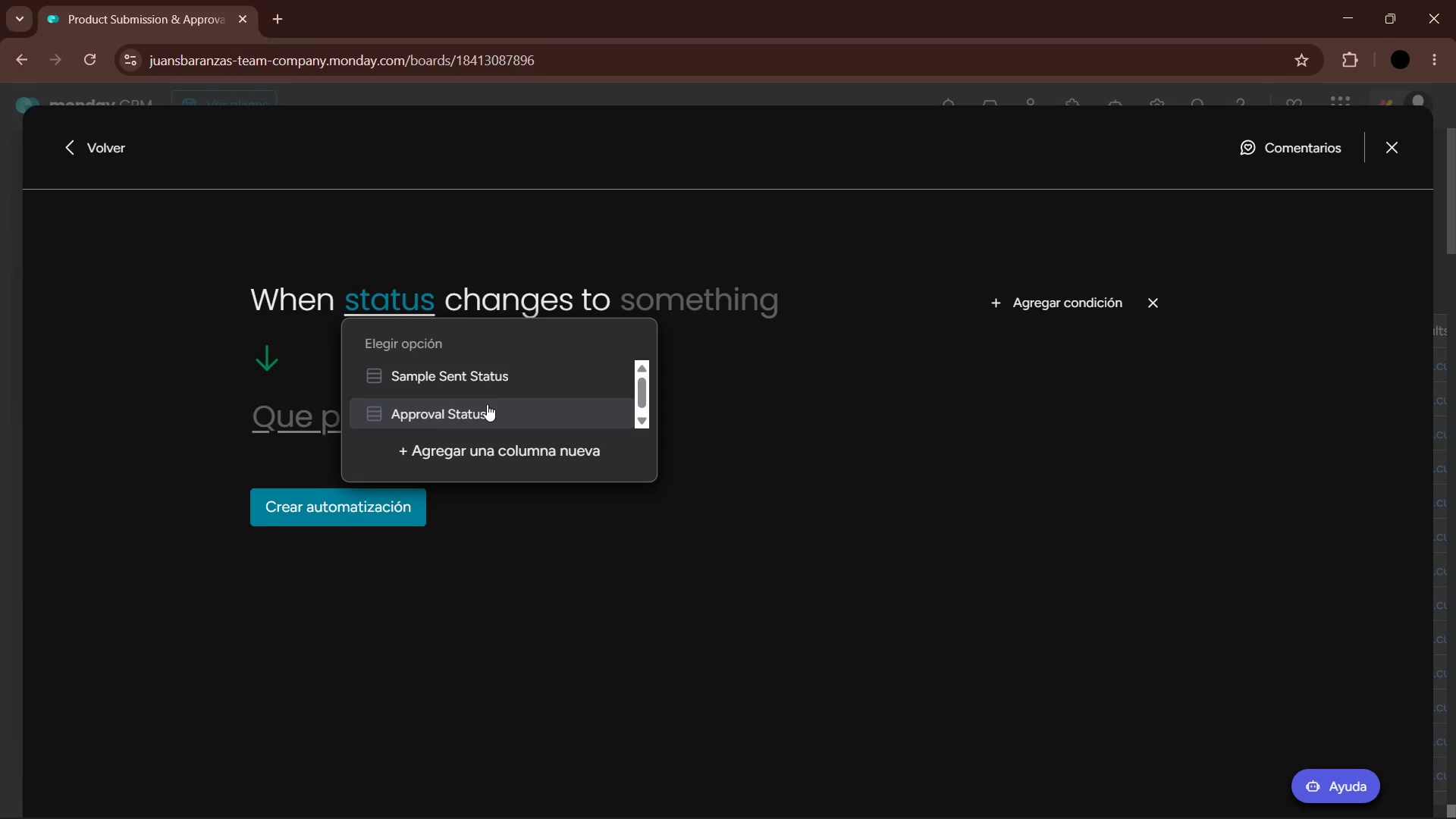 
left_click([488, 416])
 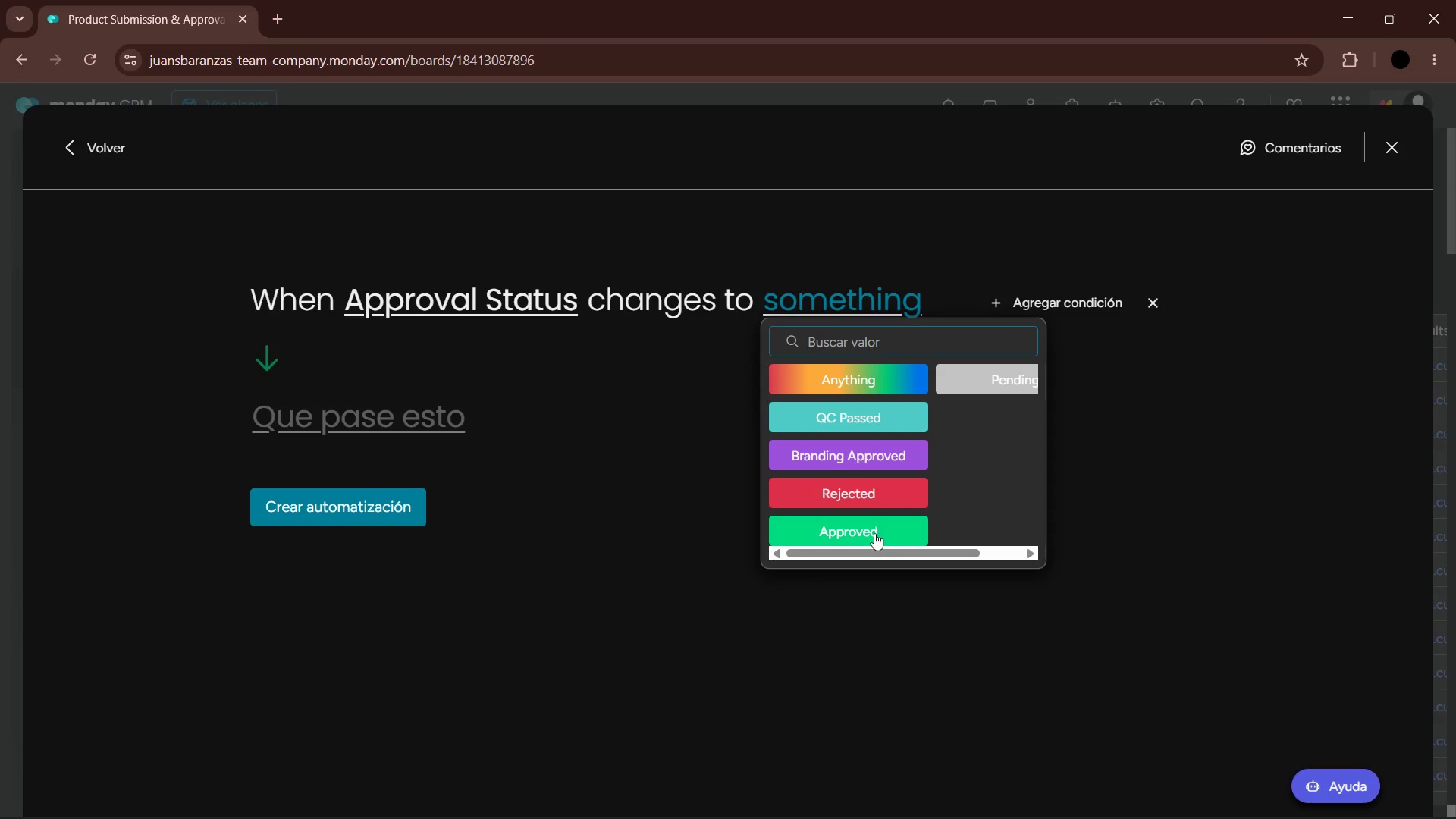 
left_click([871, 421])
 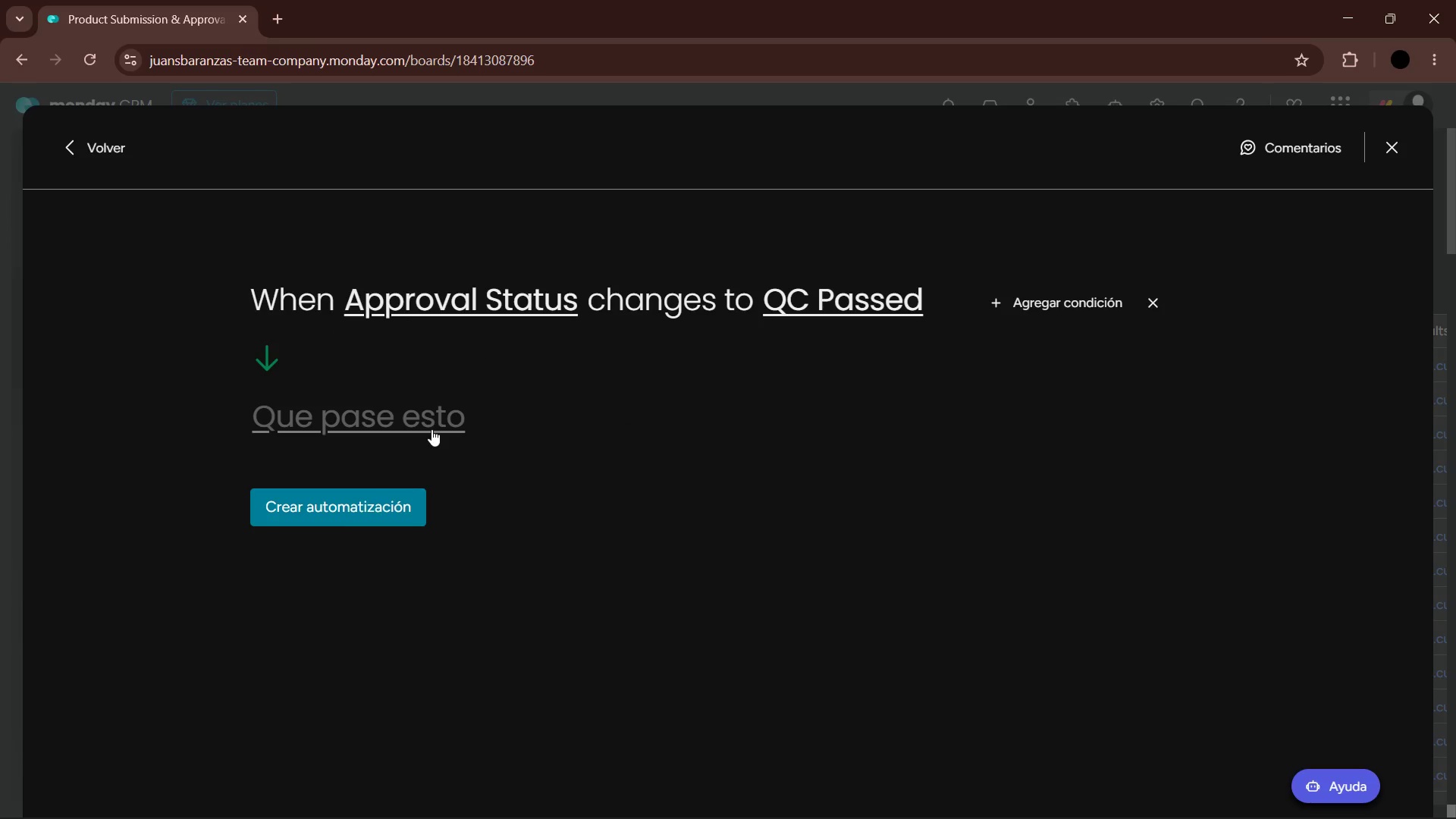 
left_click([431, 429])
 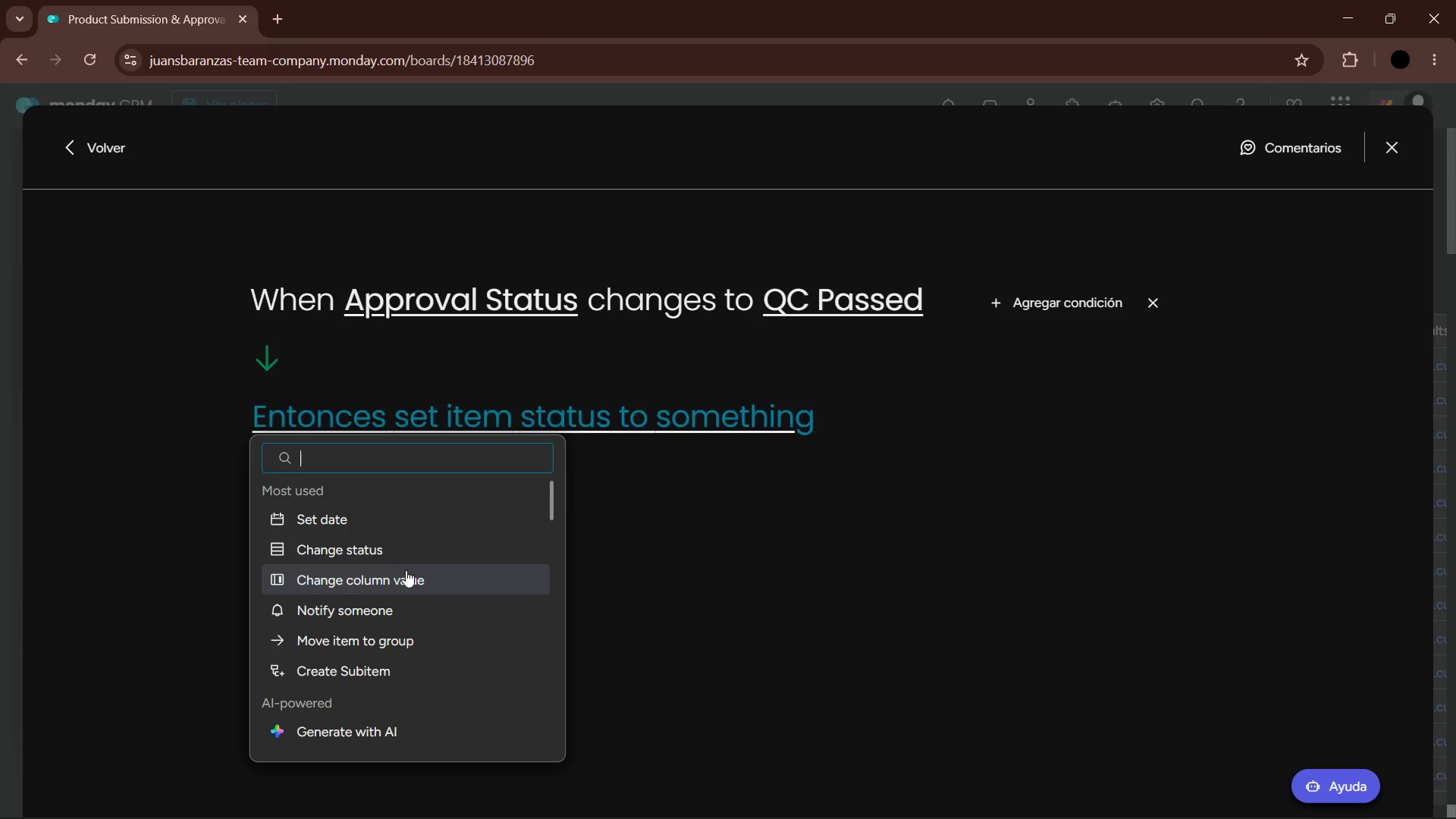 
left_click([394, 643])
 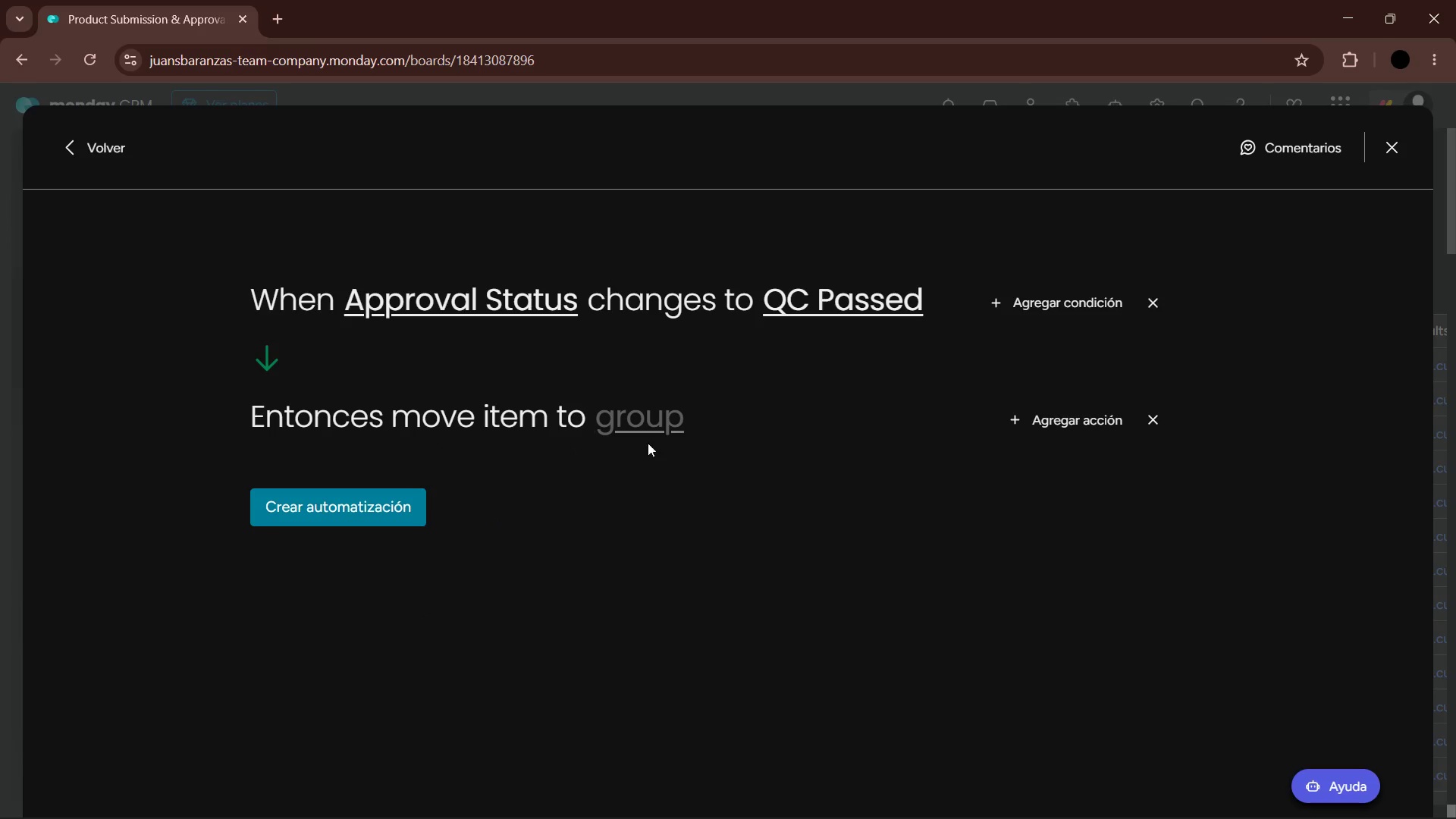 
left_click([657, 417])
 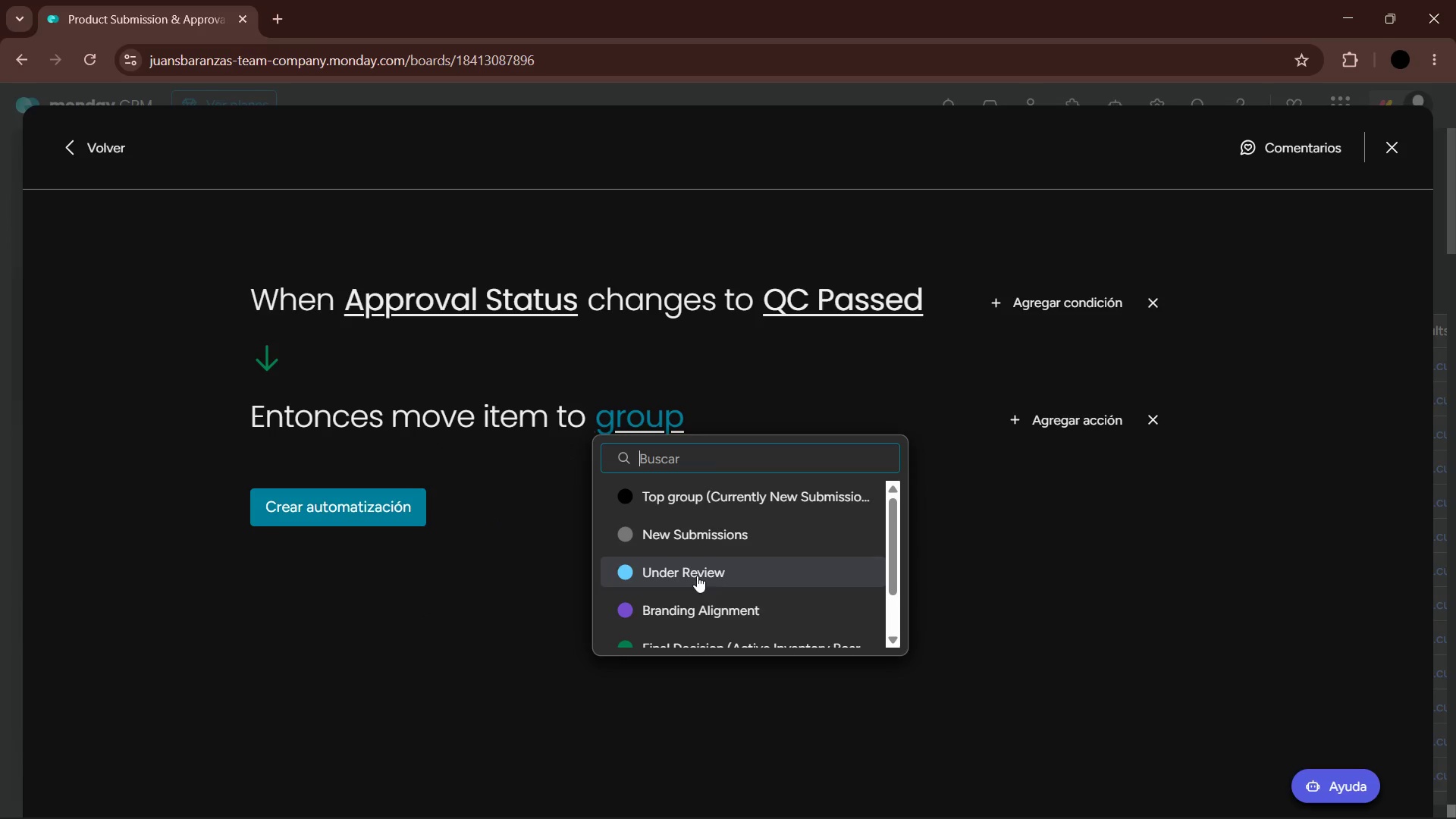 
left_click([711, 608])
 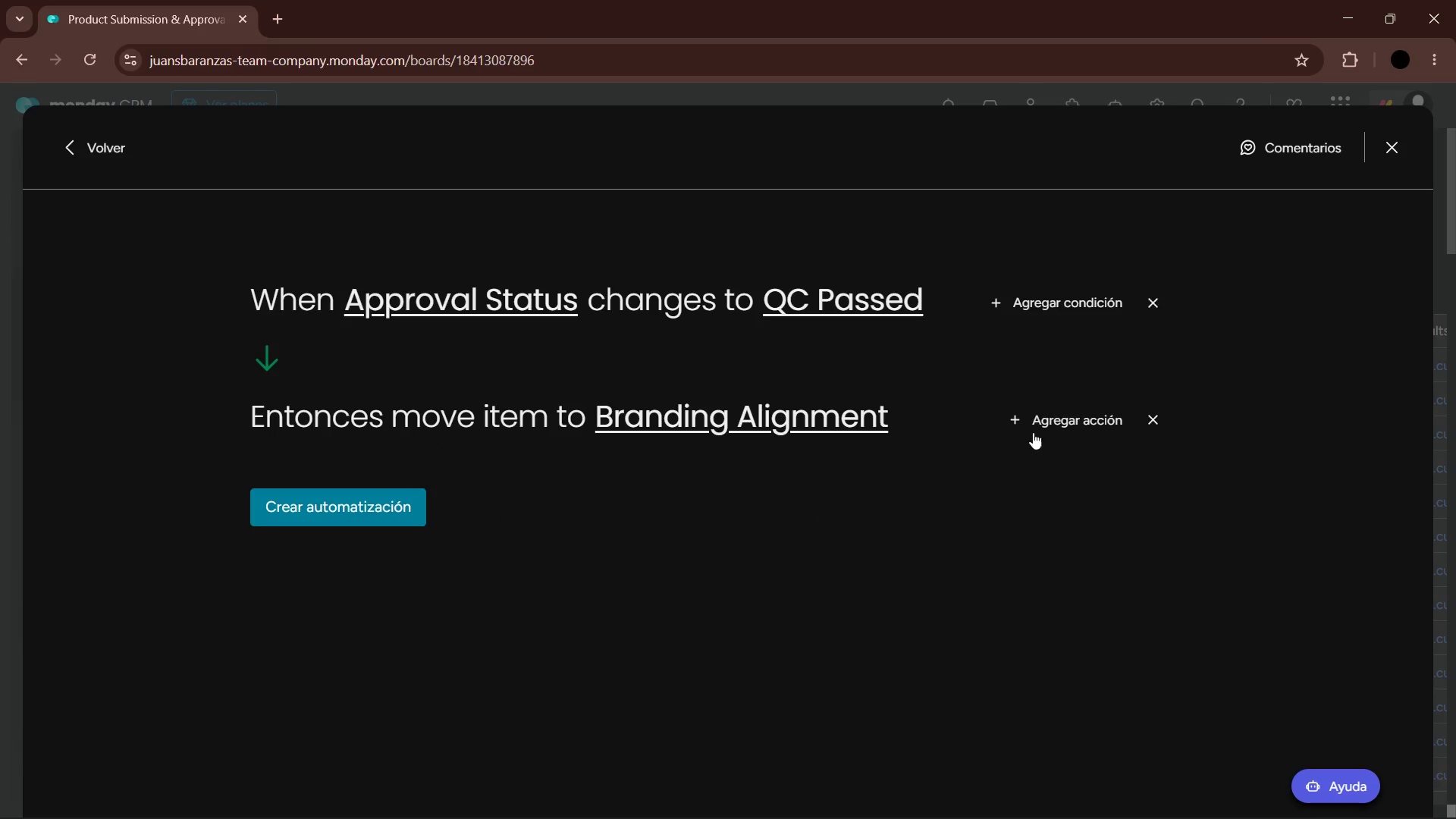 
left_click([1055, 424])
 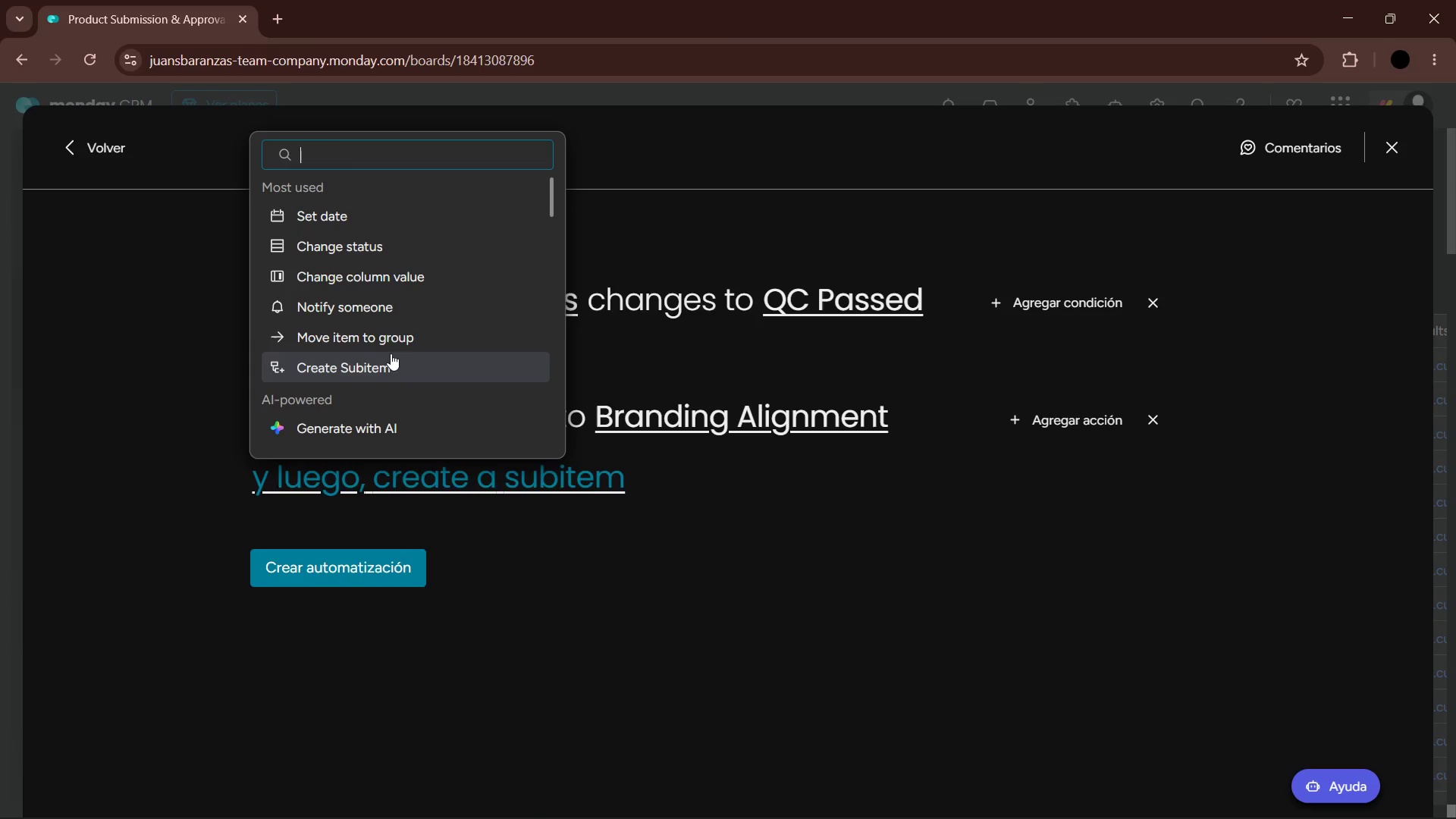 
left_click([385, 315])
 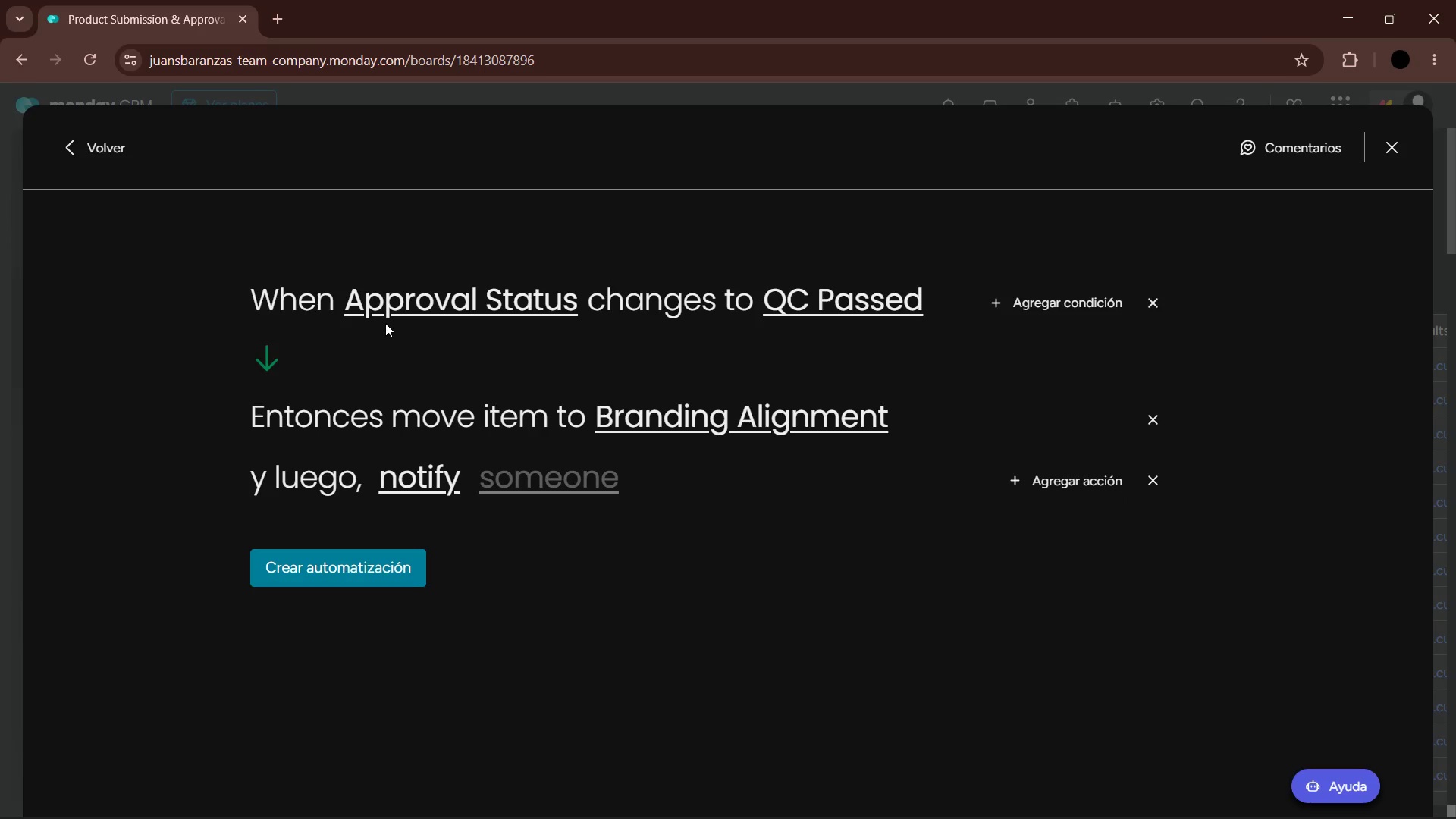 
wait(10.45)
 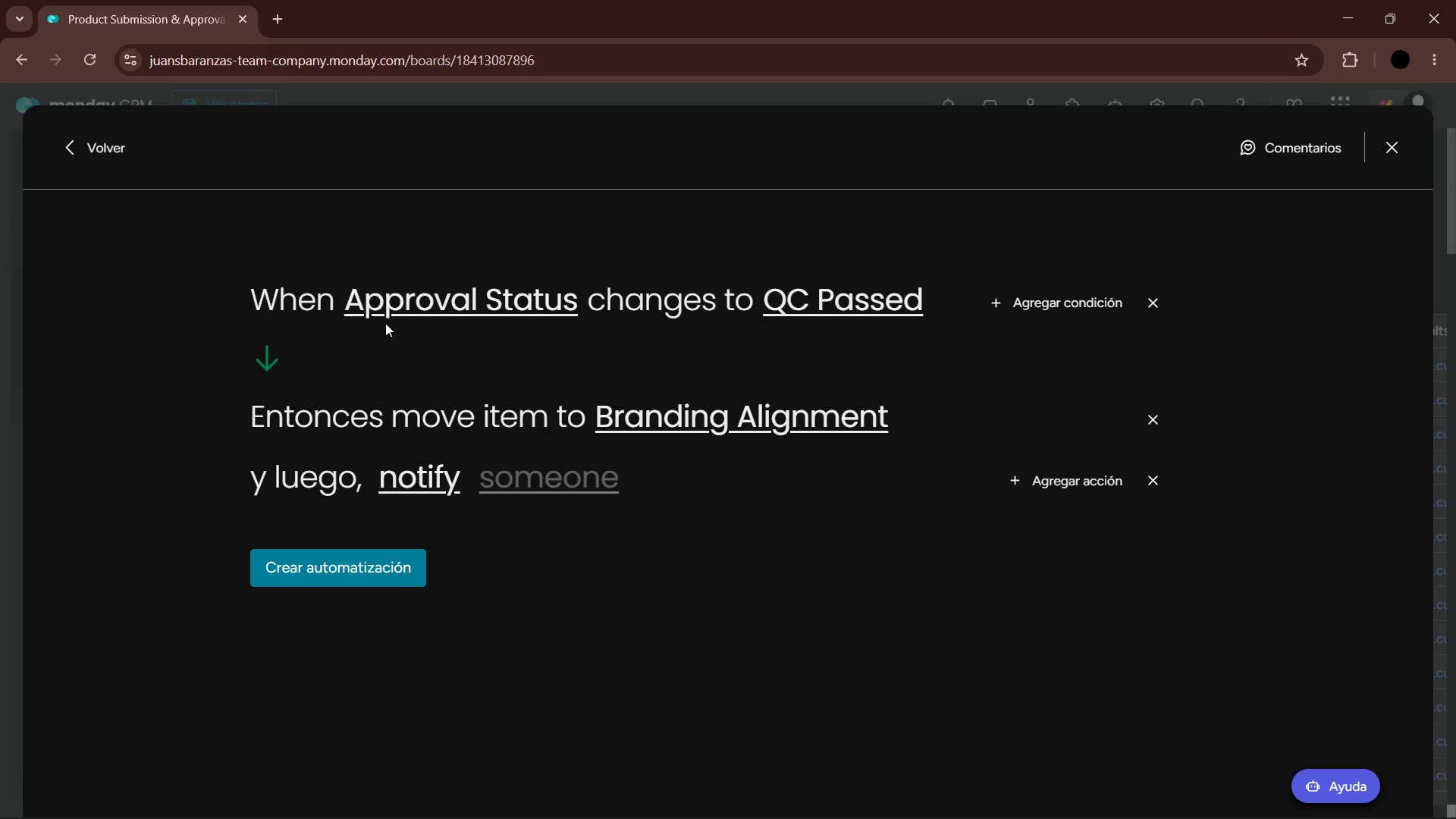 
left_click([563, 461])
 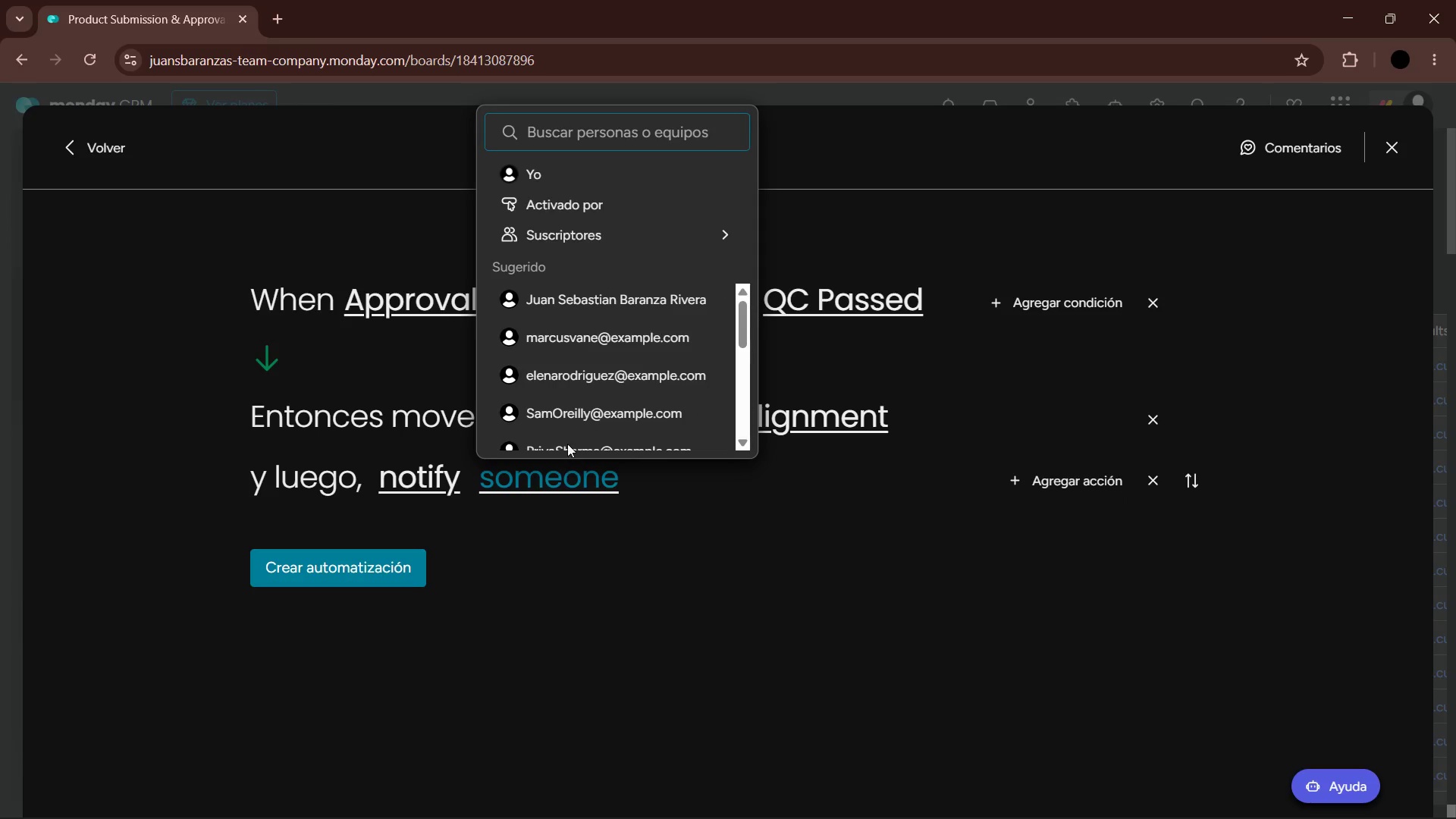 
scroll: coordinate [643, 308], scroll_direction: up, amount: 3.0
 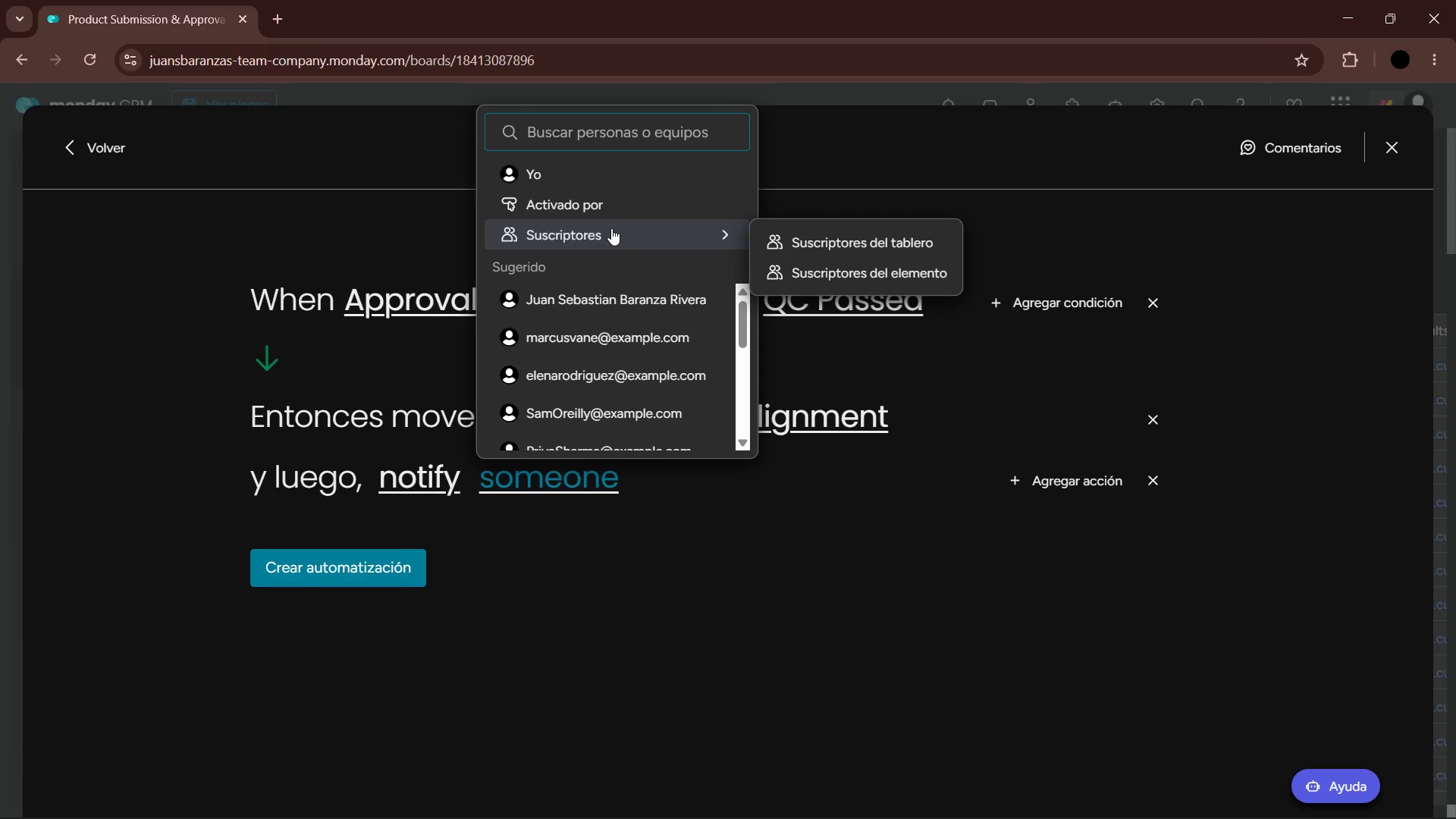 
wait(7.83)
 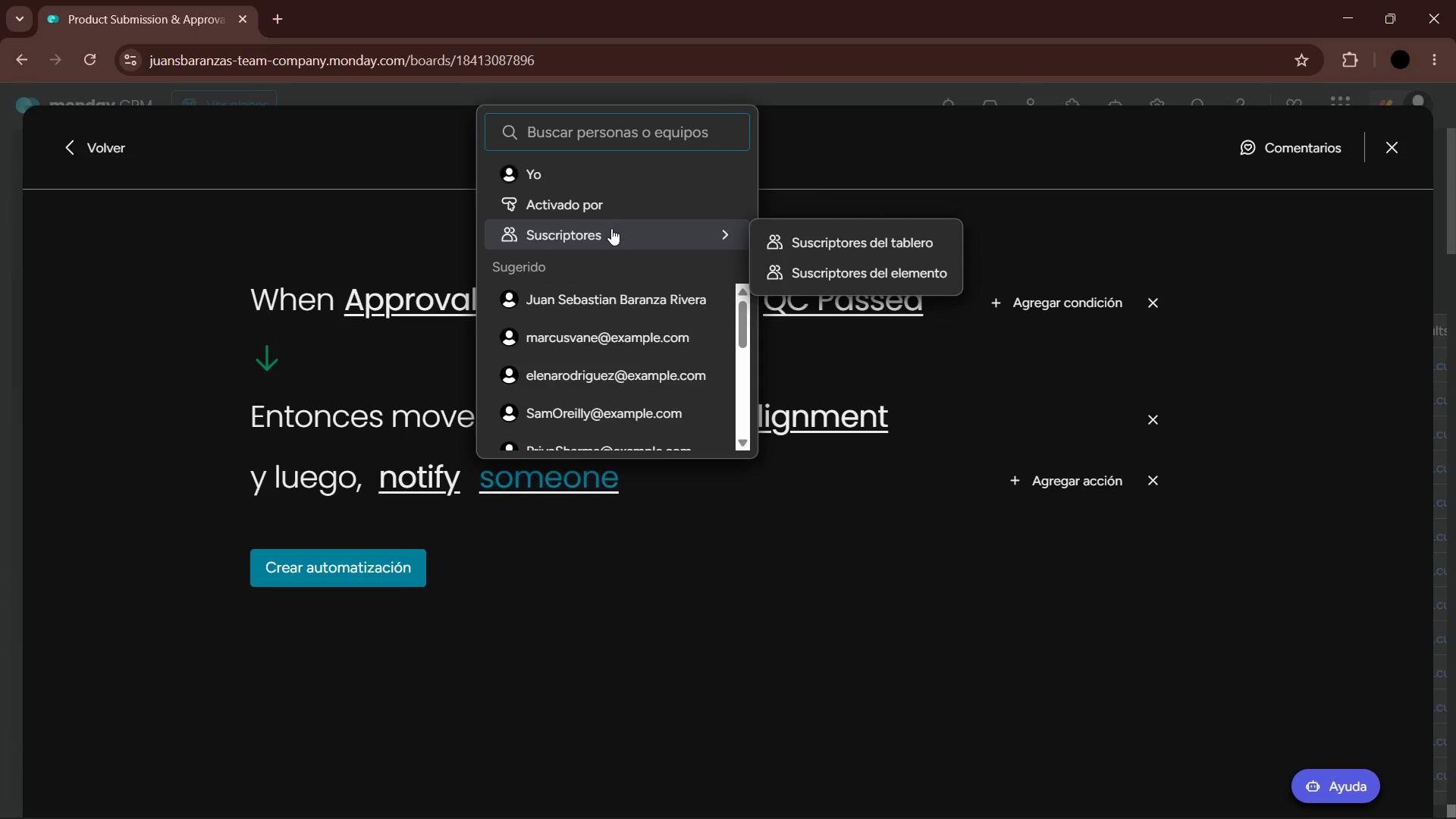 
left_click([592, 177])
 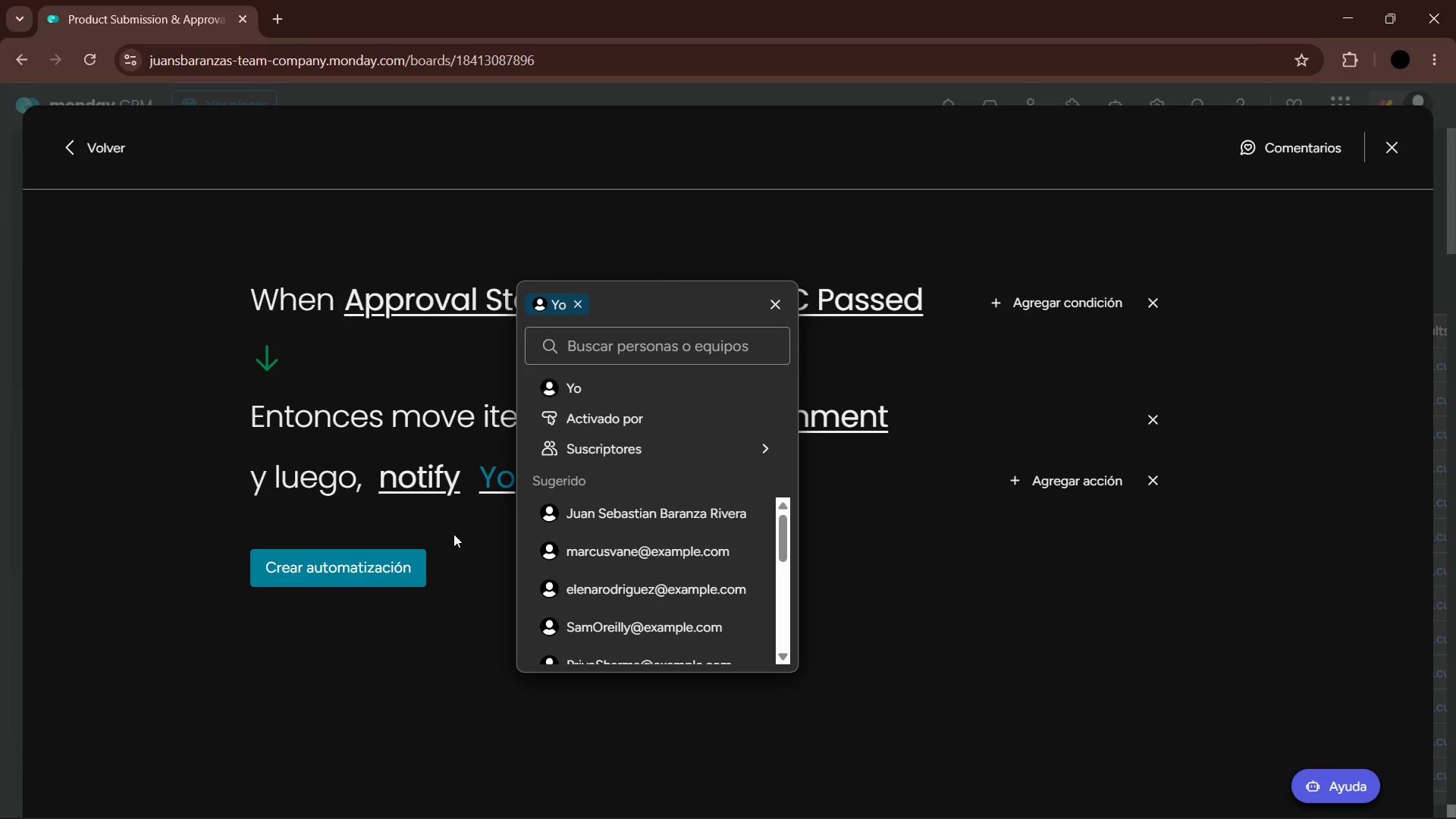 
double_click([425, 469])
 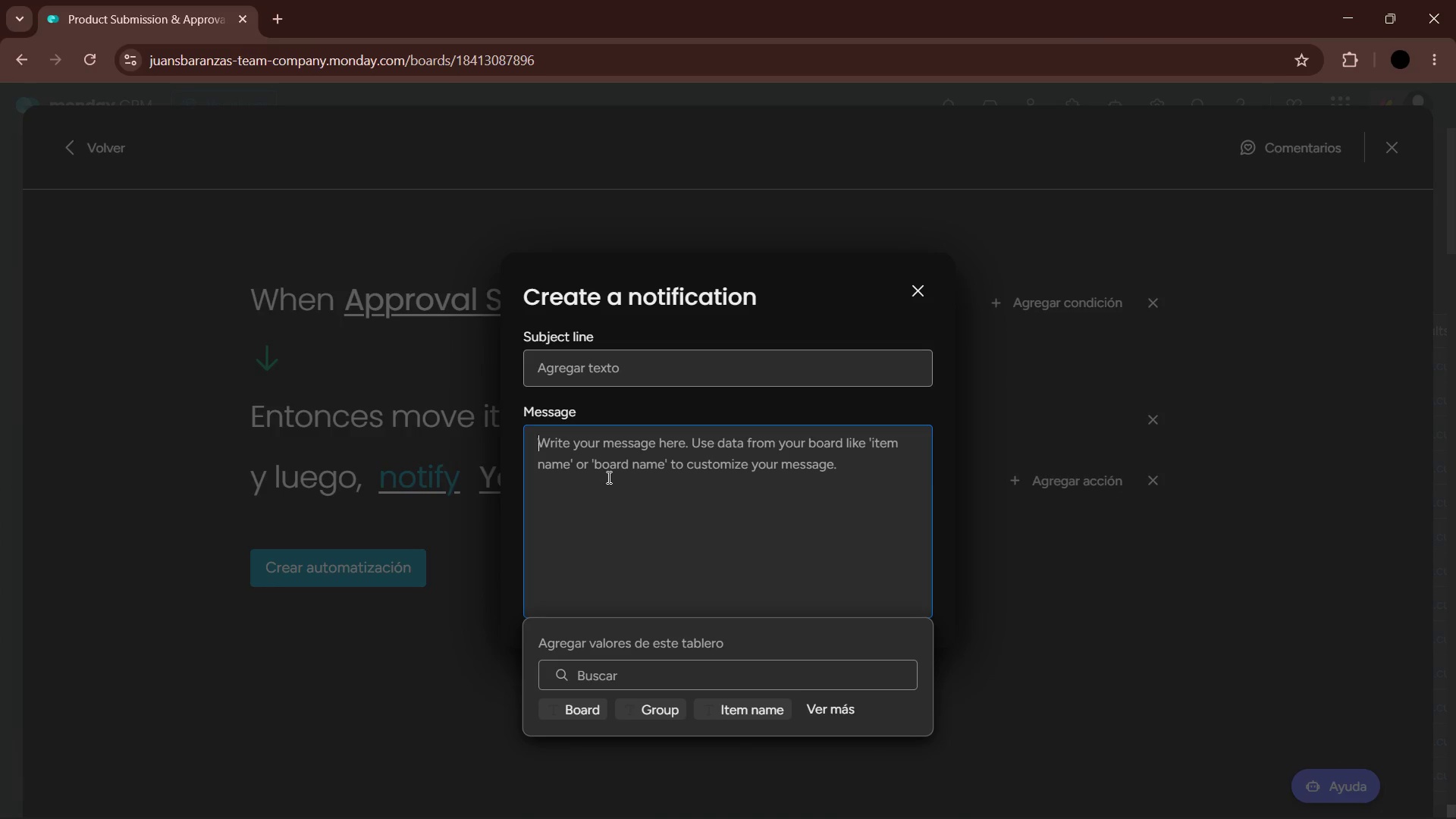 
type(The product)
 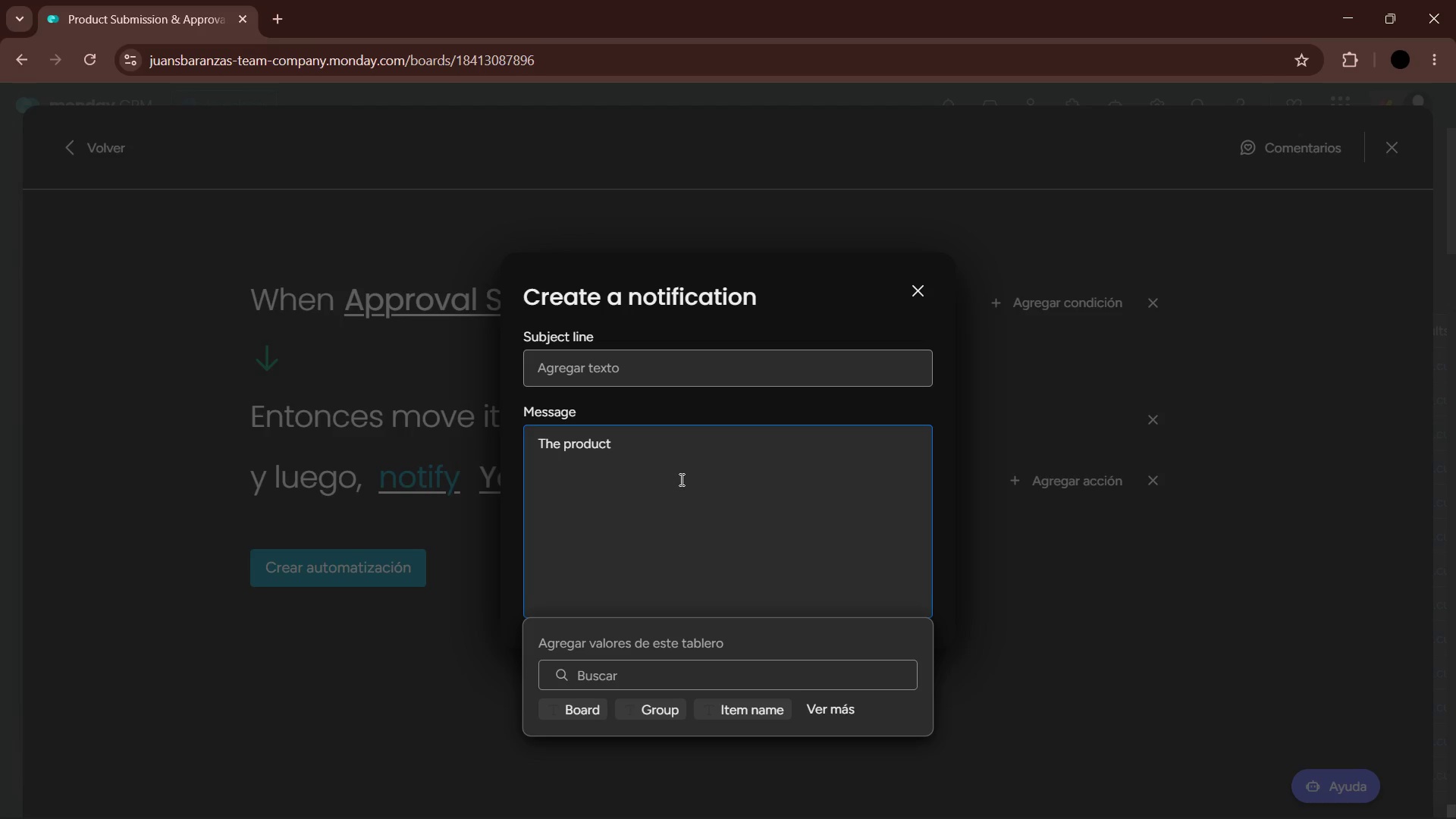 
wait(44.23)
 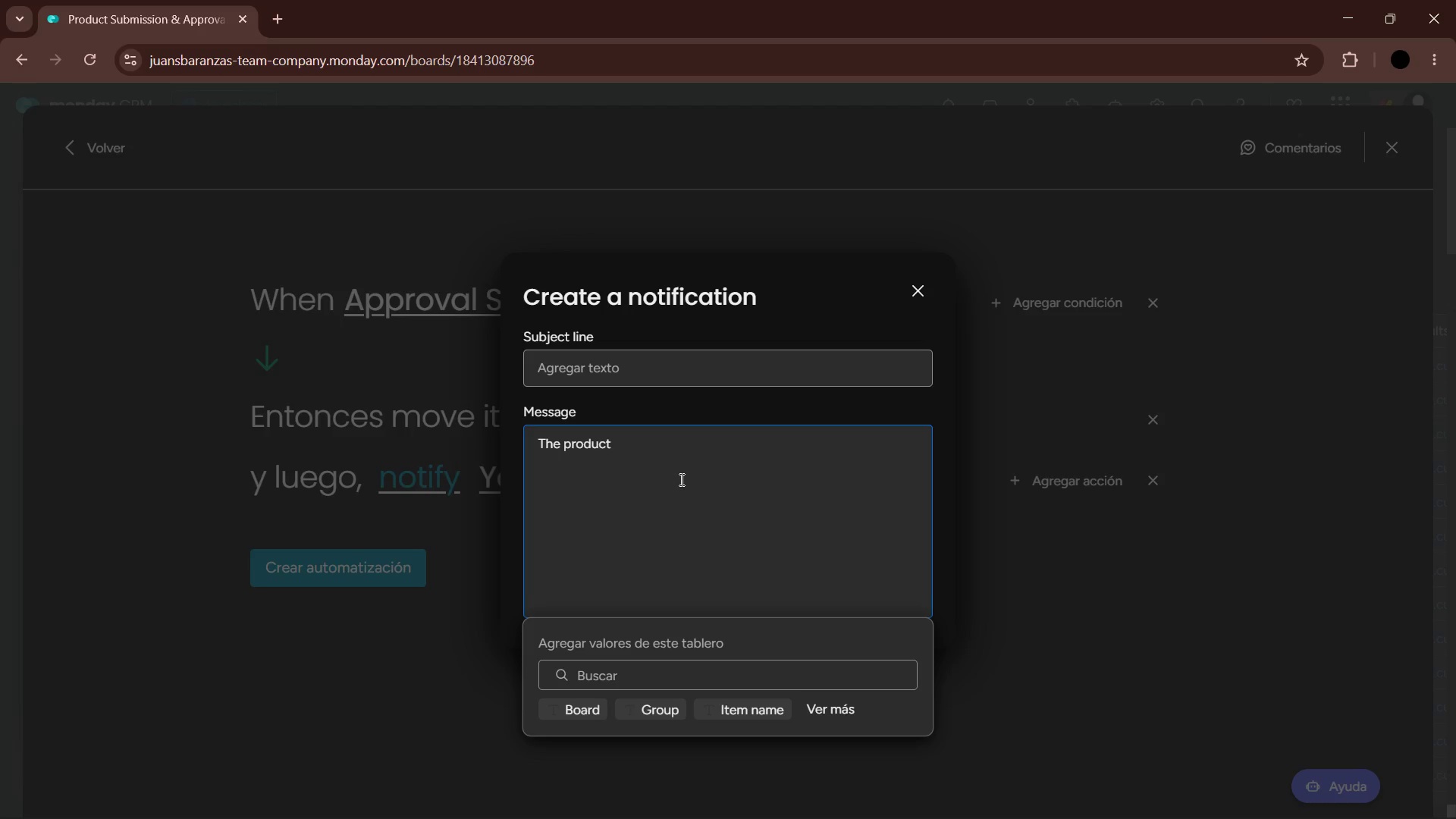 
left_click([1034, 544])
 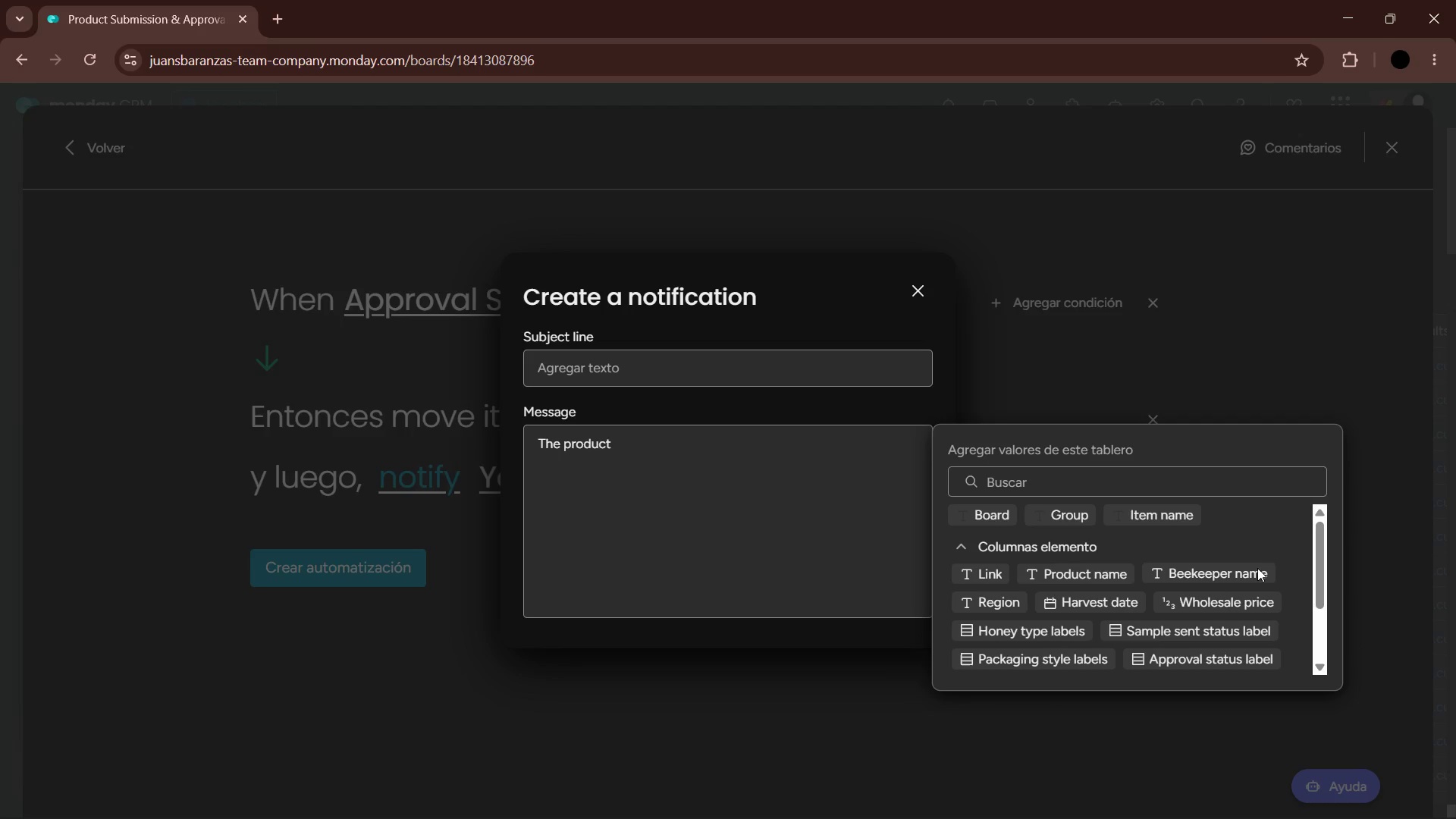 
left_click([1084, 573])
 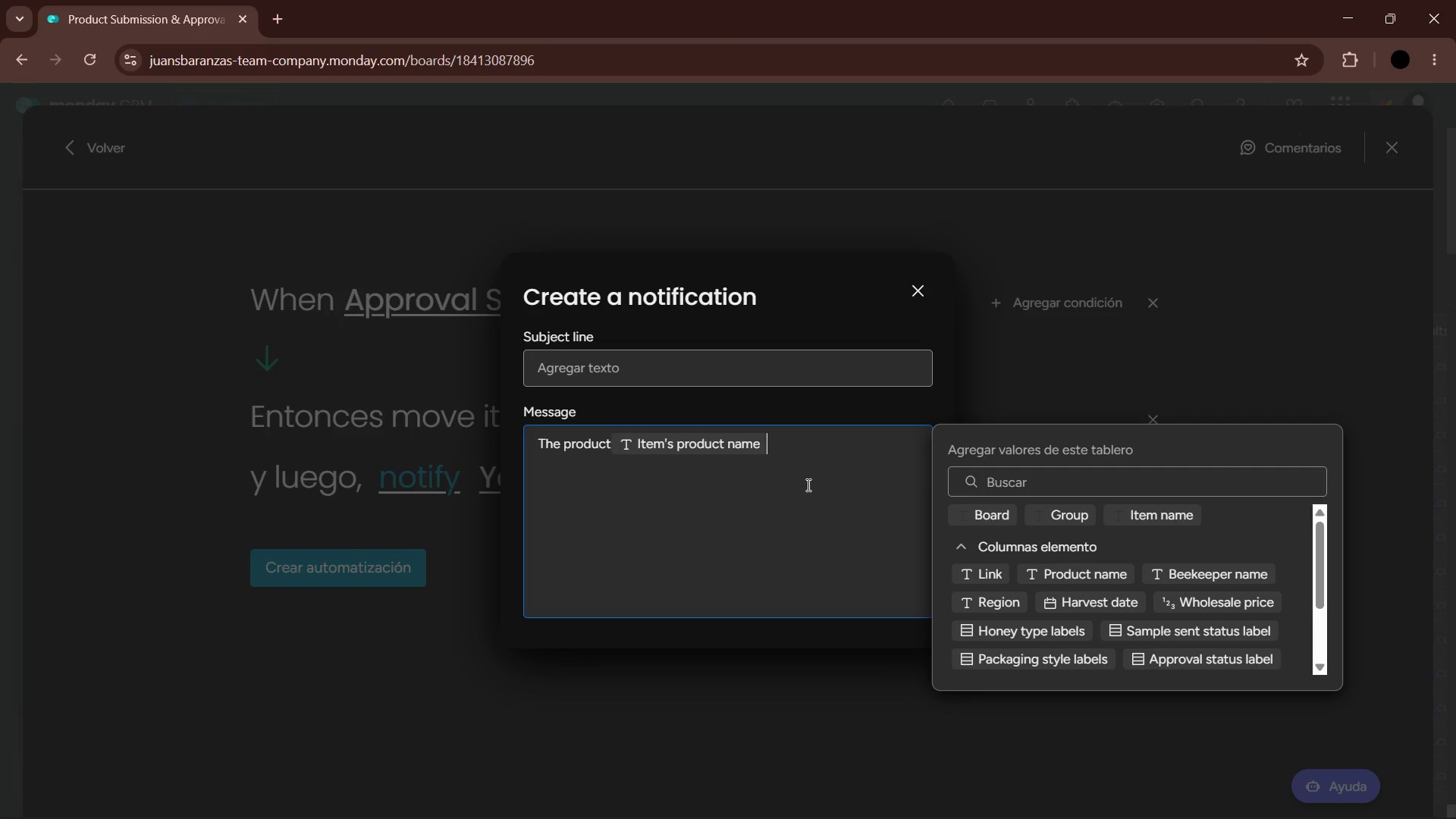 
wait(48.02)
 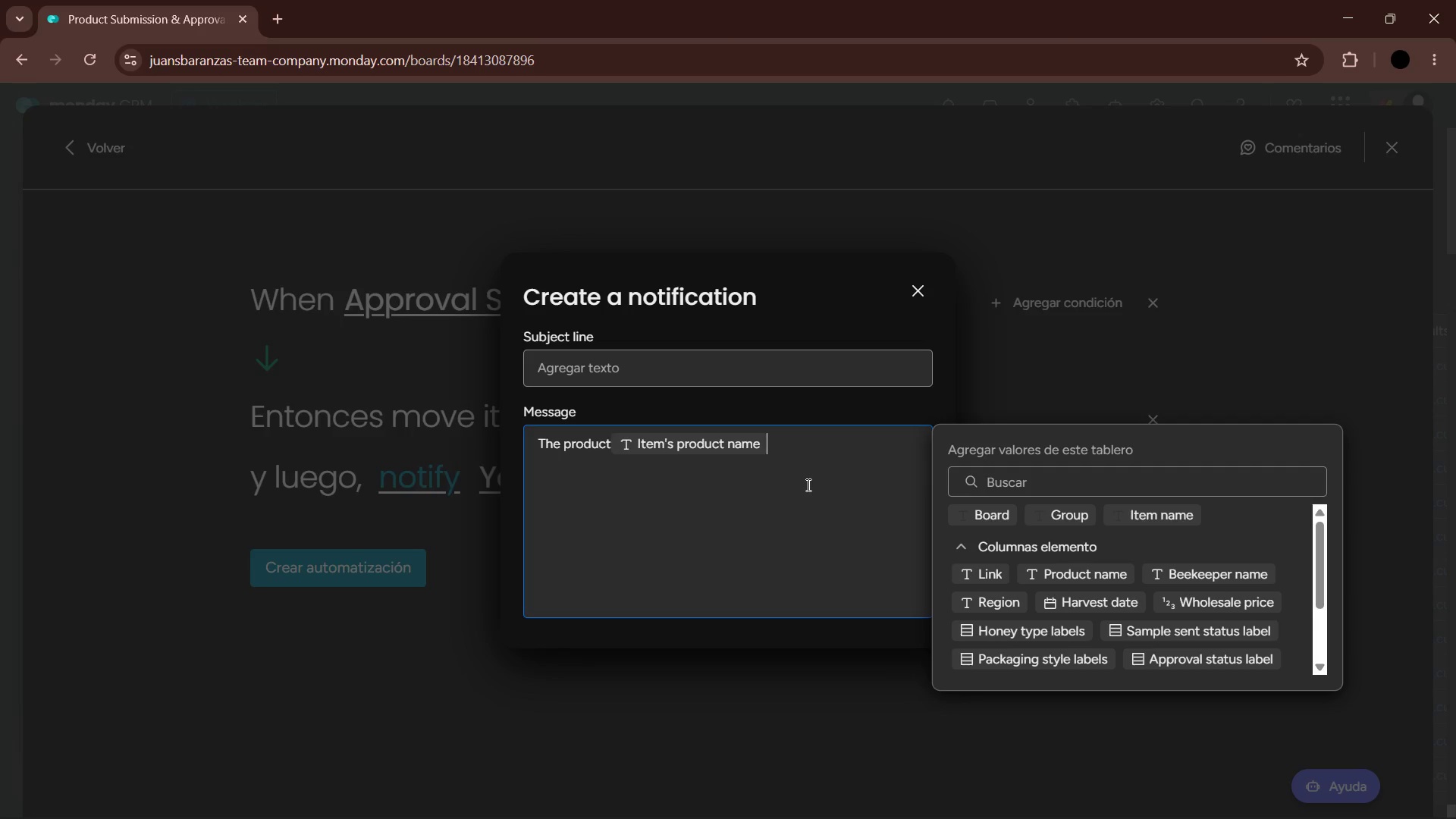 
type( has passed the Qualuity Control Stage and is ready for Branding Review)
 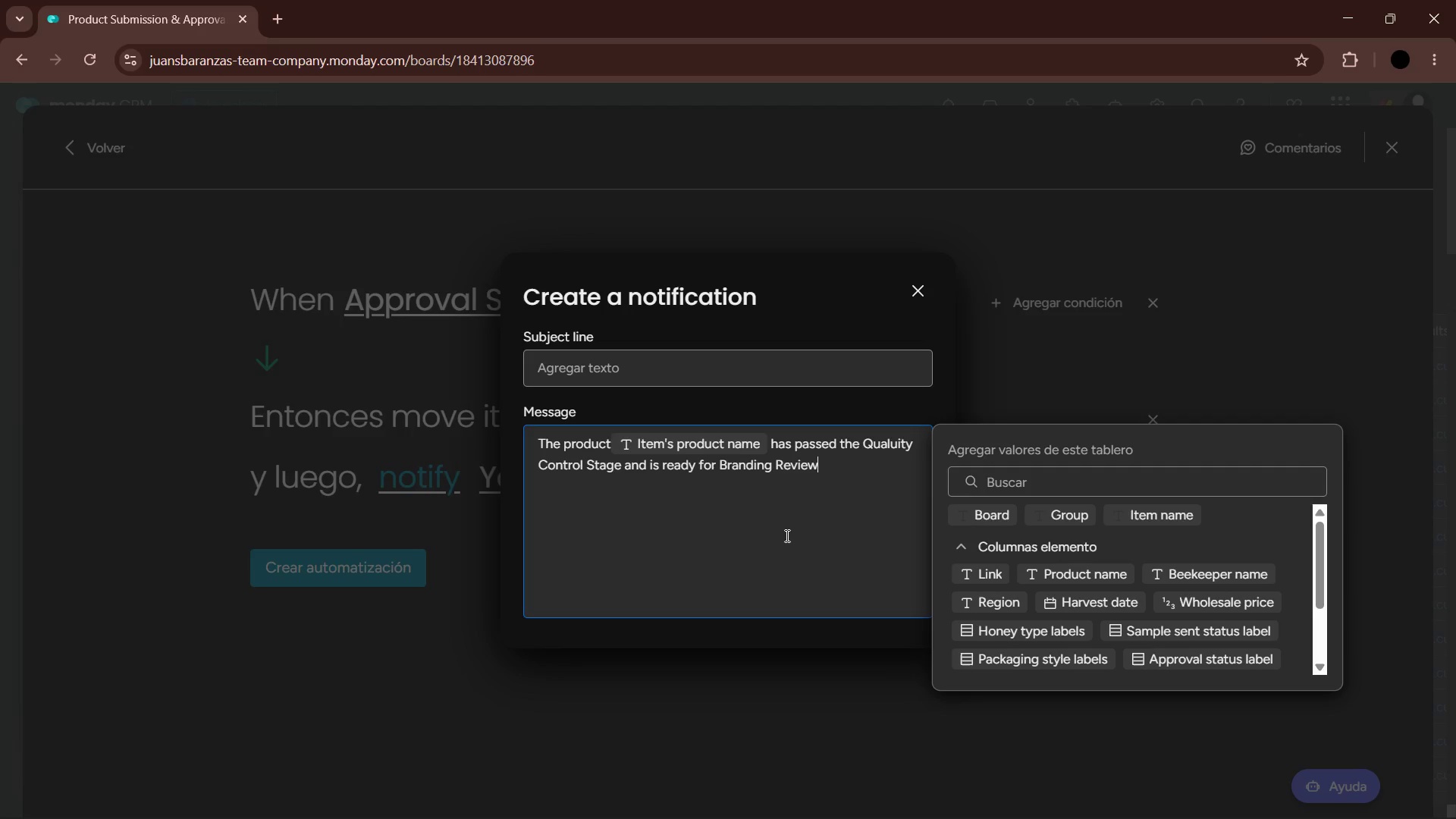 
key(Period)
 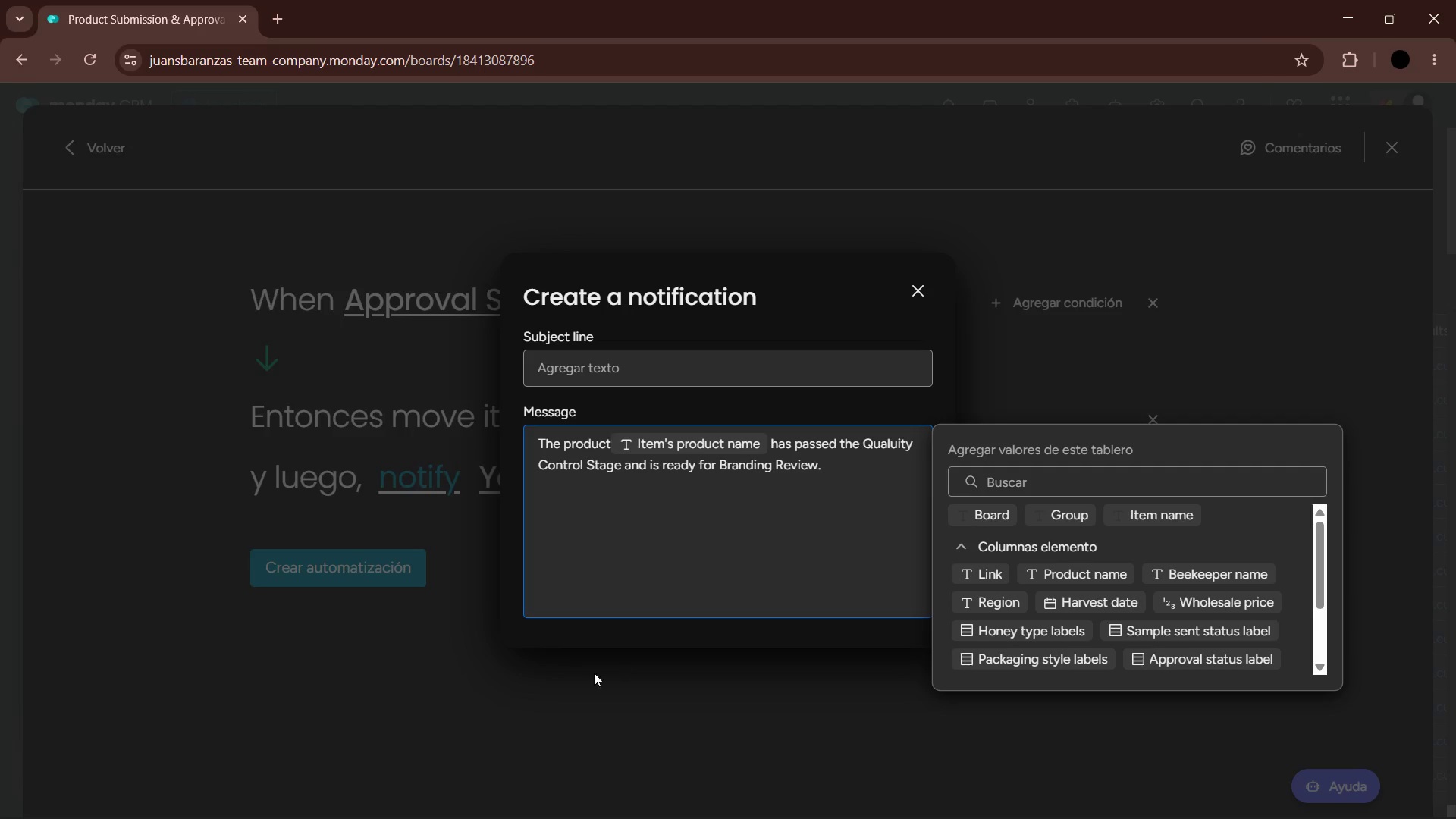 
left_click([559, 706])
 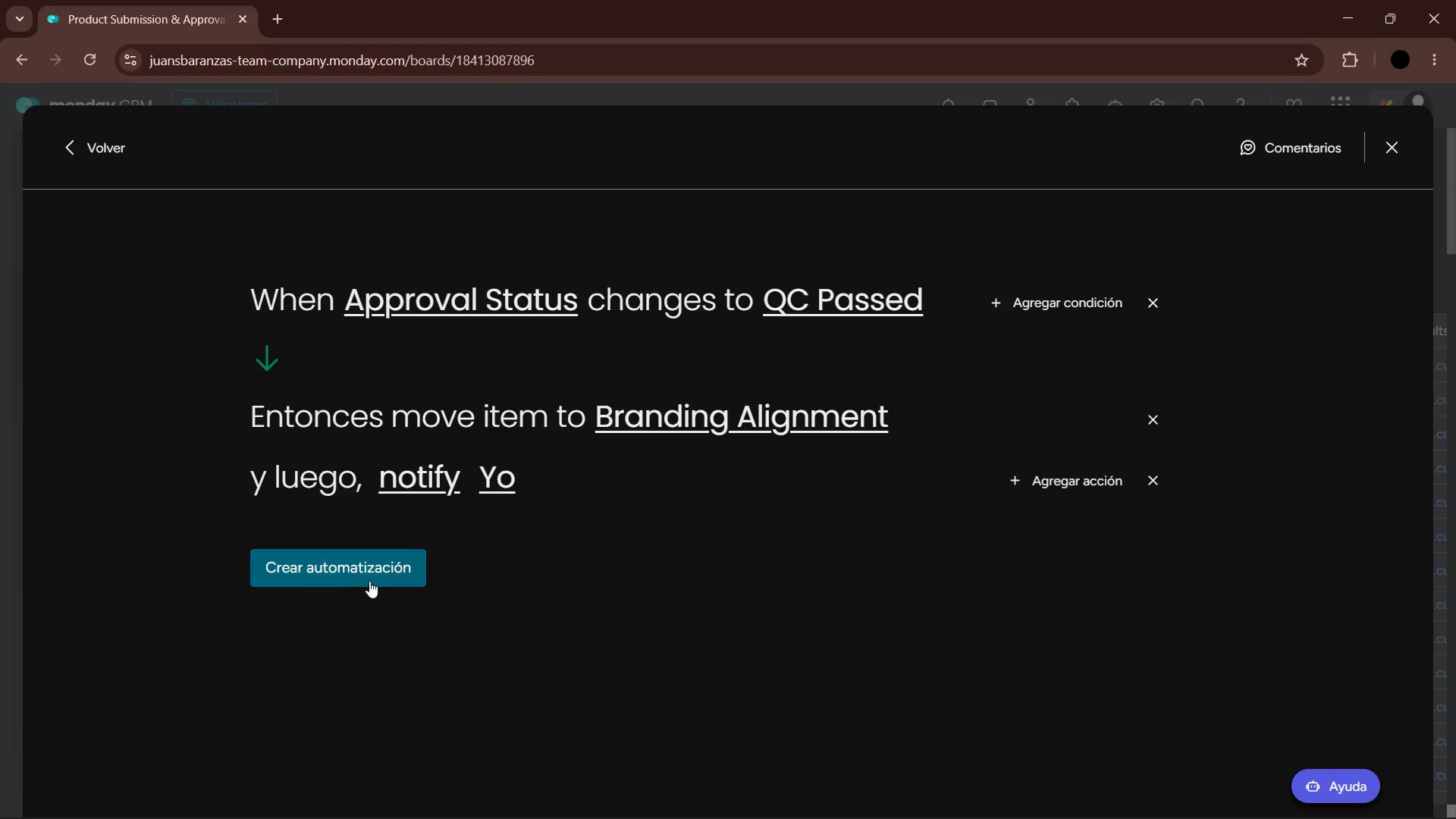 
left_click([371, 579])
 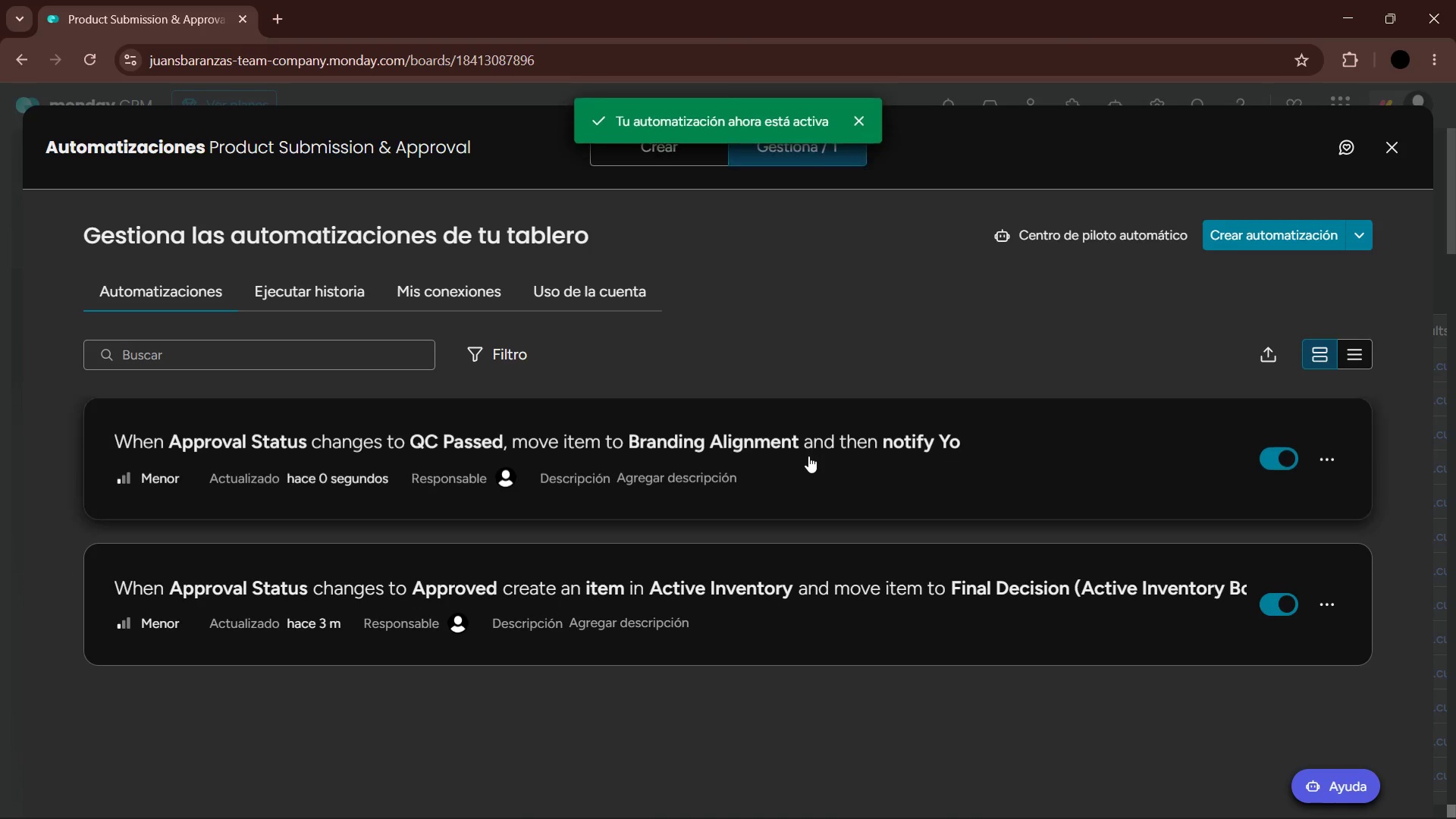 
left_click([1378, 152])
 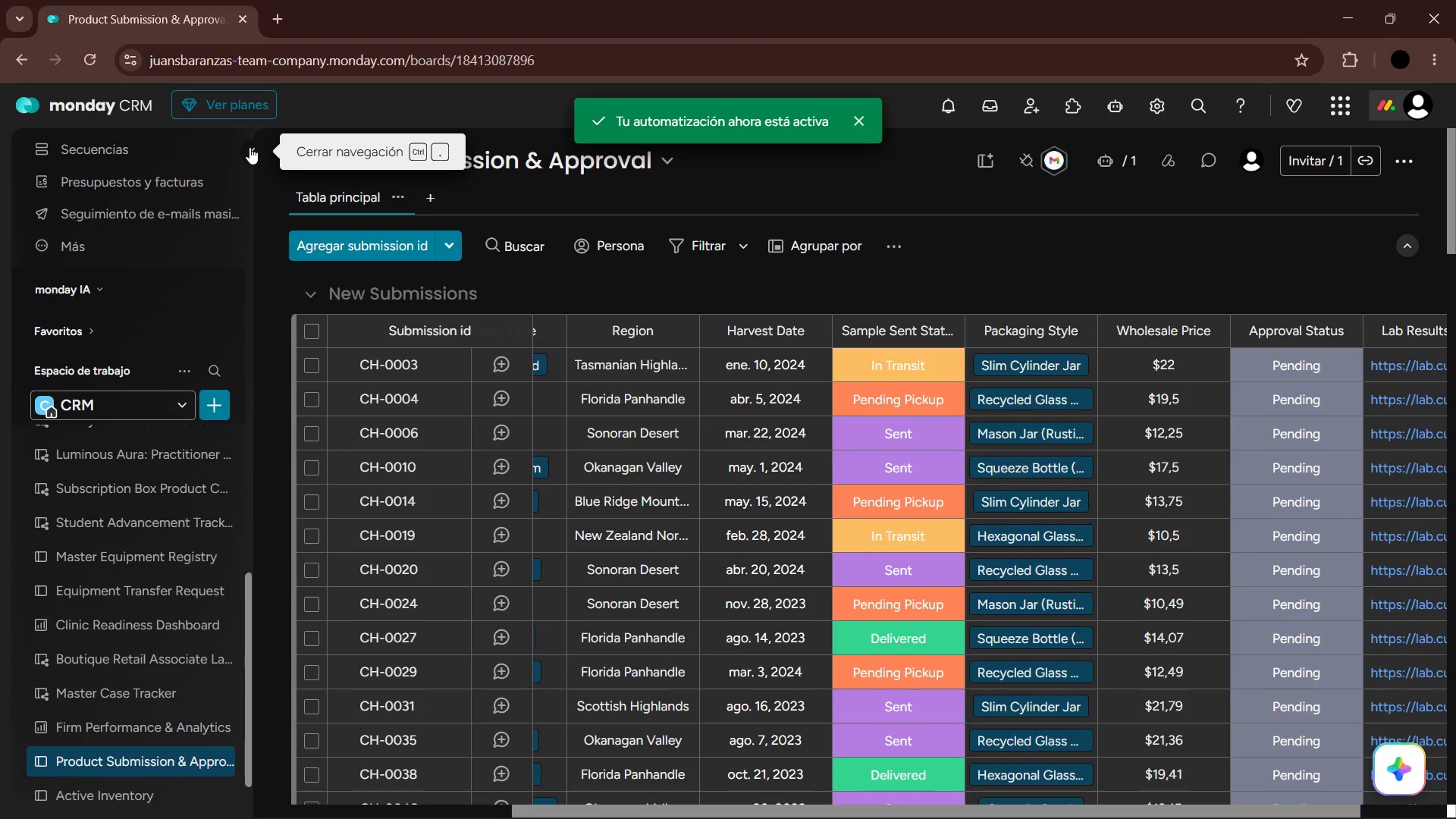 
left_click([249, 147])
 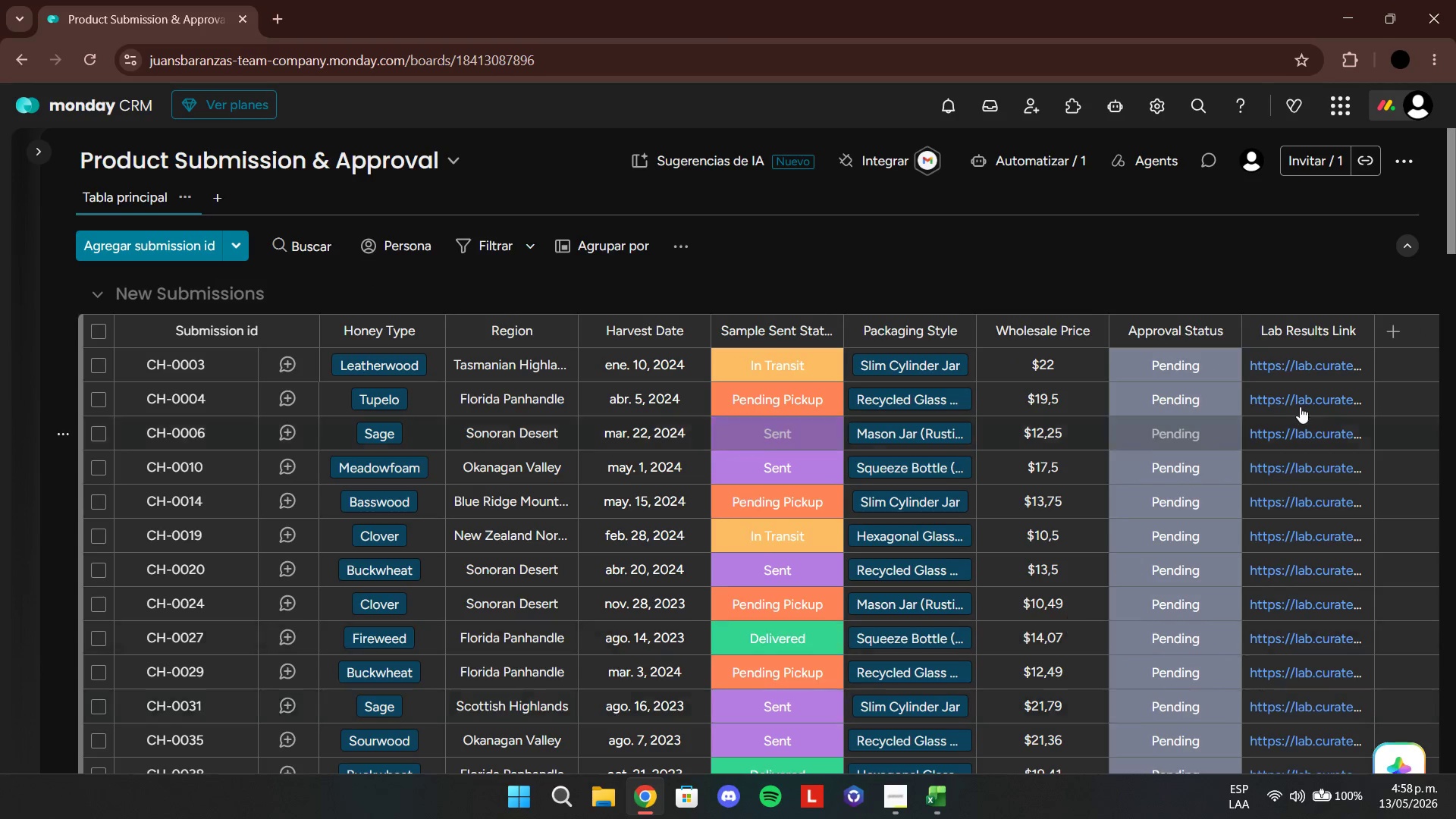 
left_click([1398, 332])
 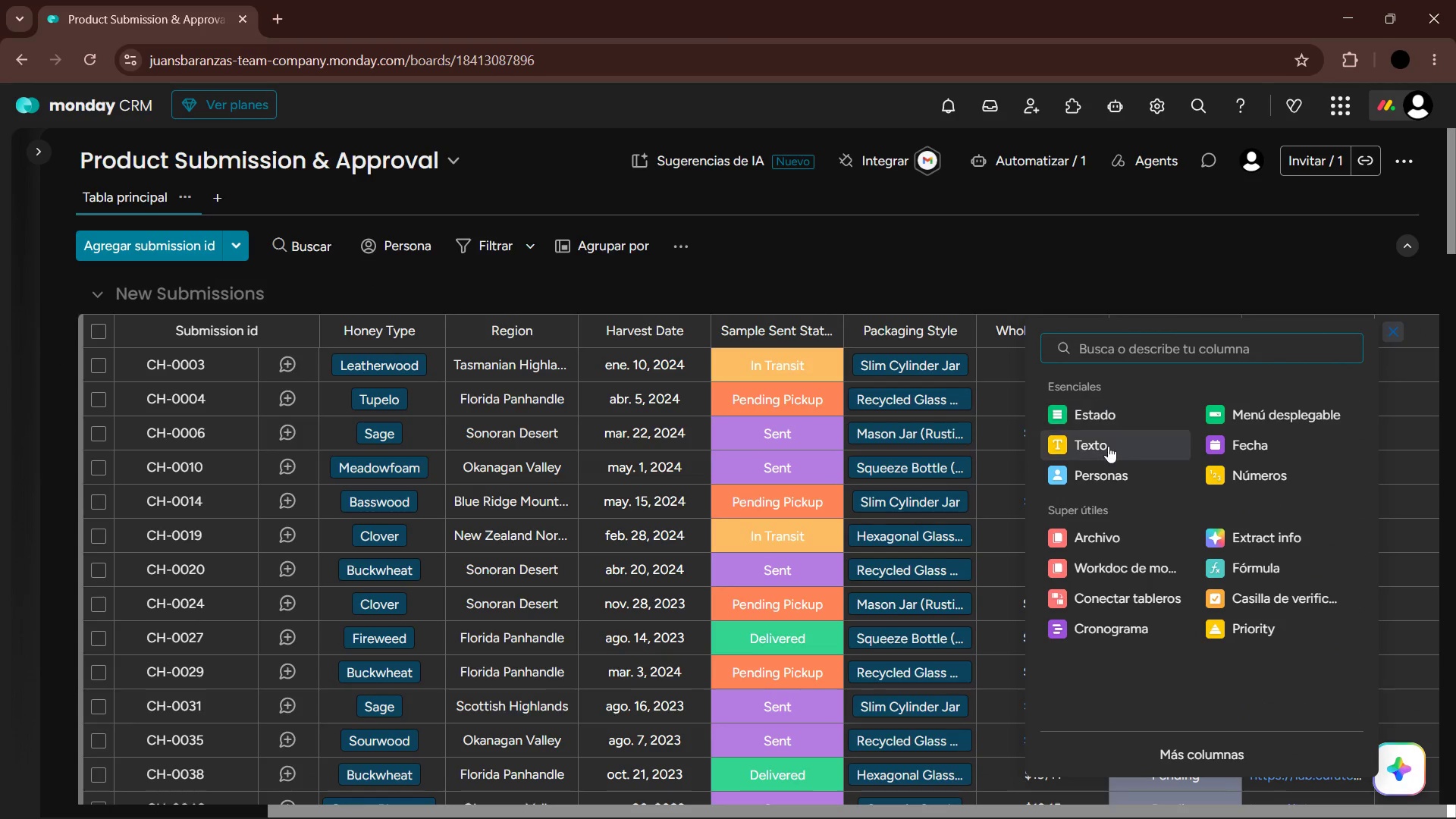 
left_click([1125, 488])
 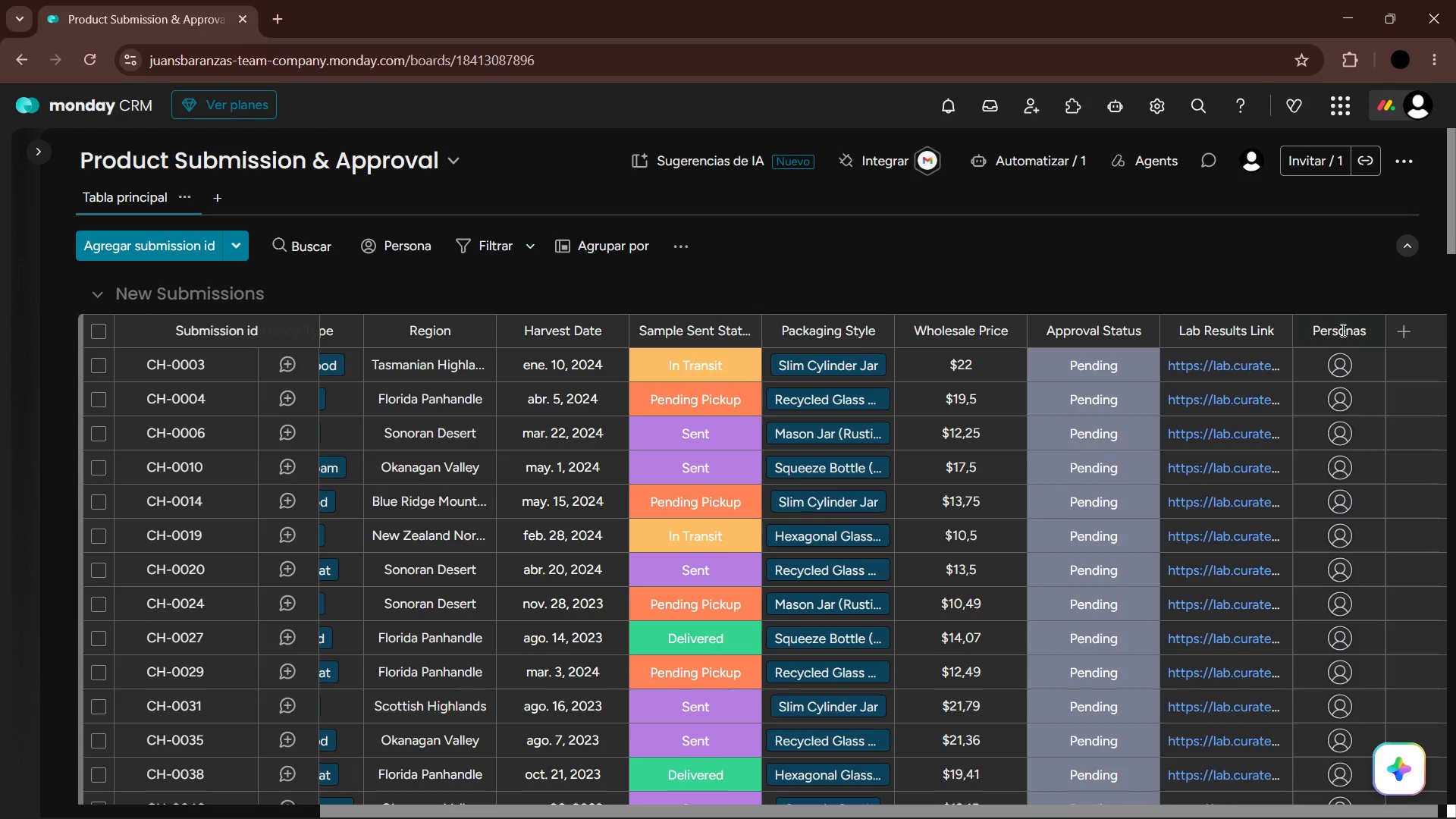 
double_click([1341, 330])
 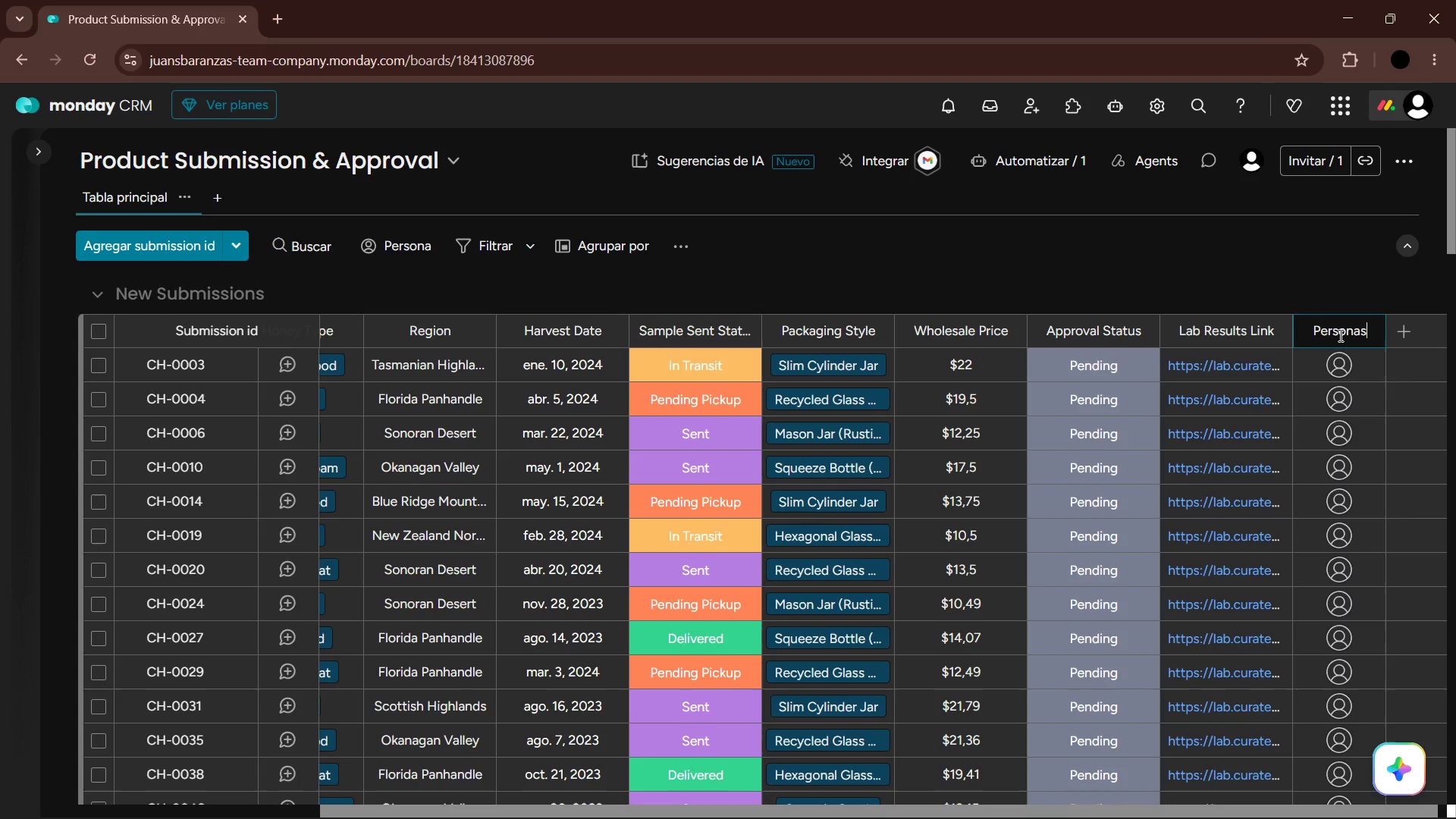 
double_click([1339, 335])
 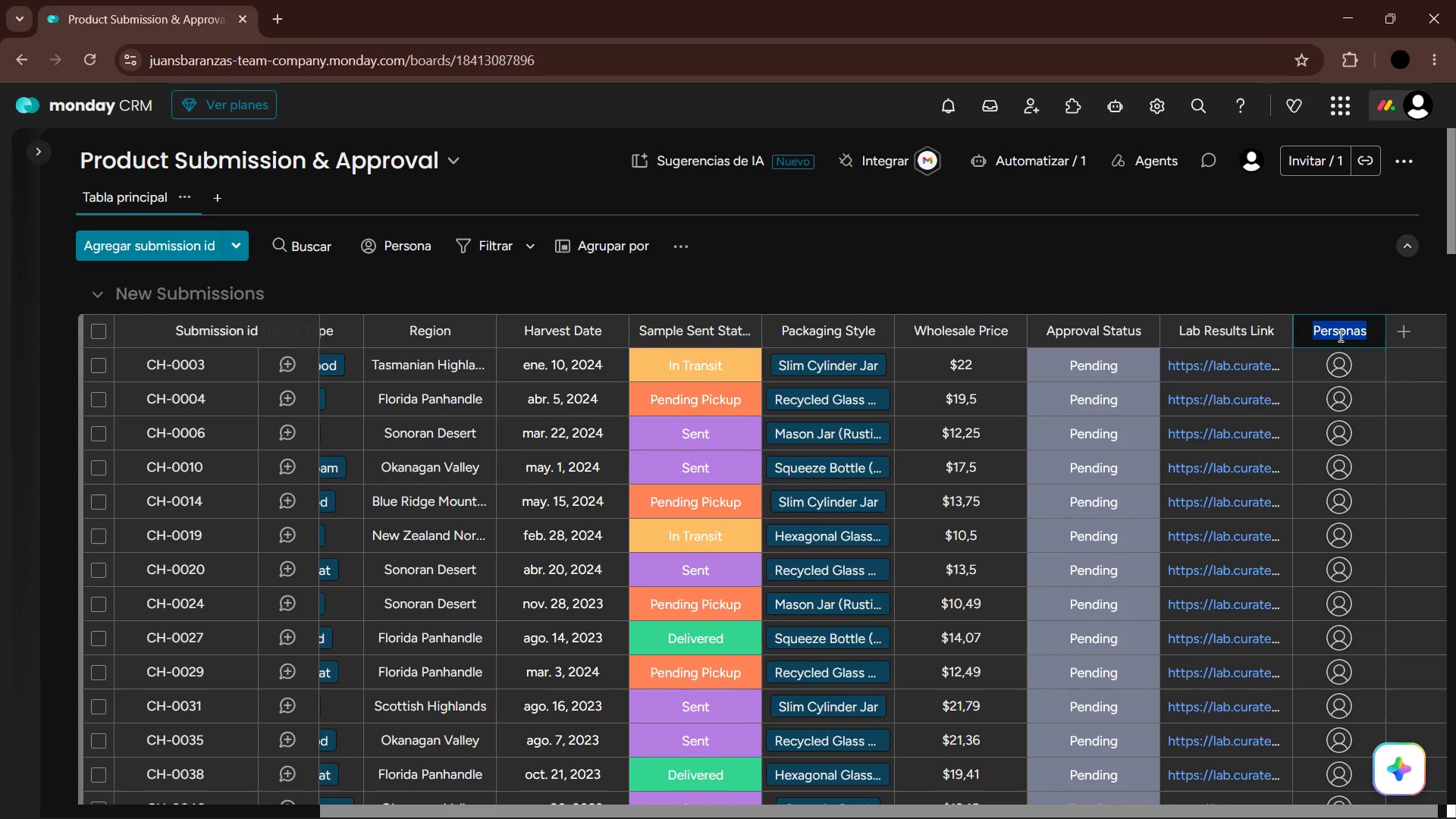 
type(Creative Lead)
 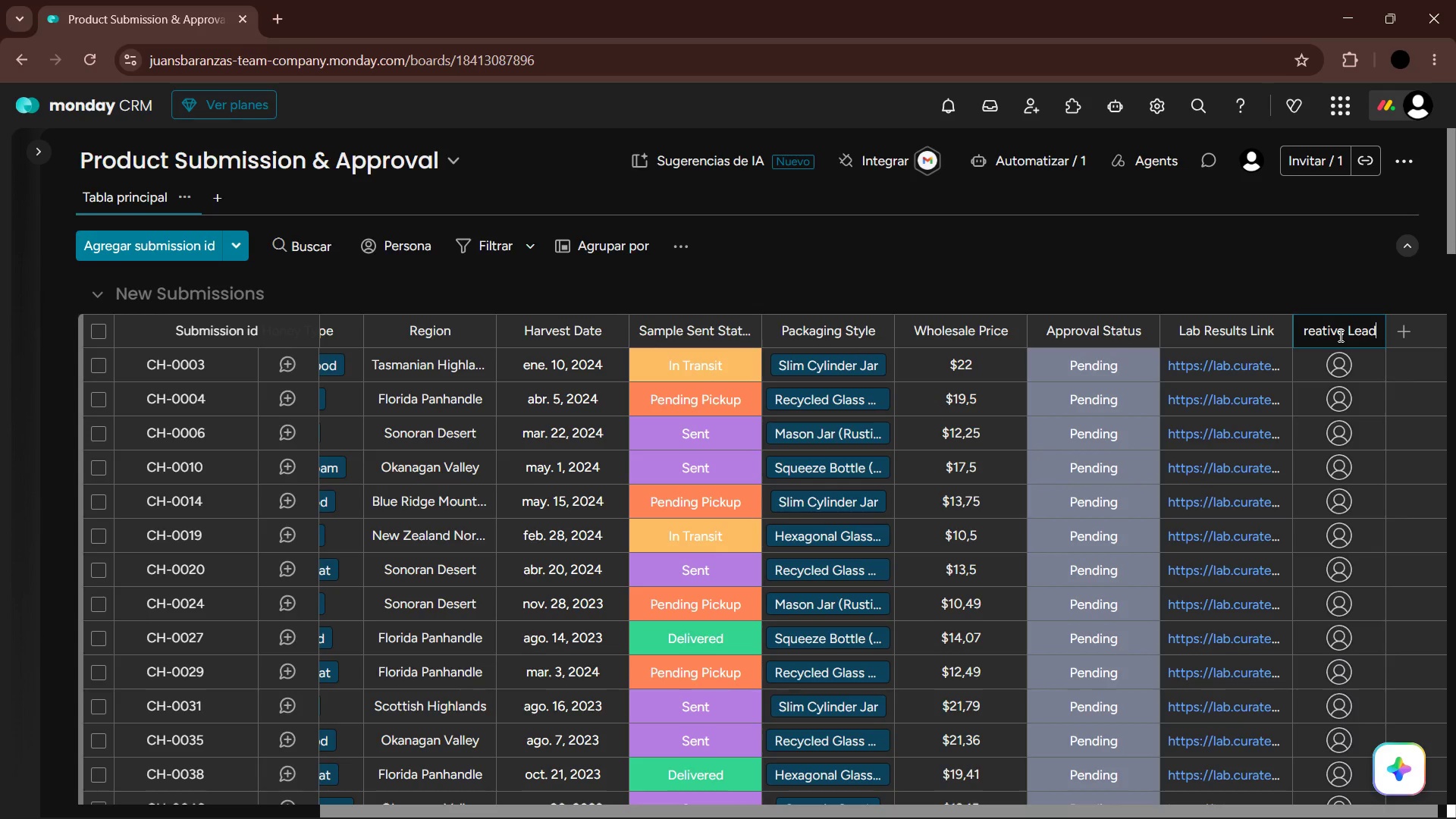 
key(Enter)
 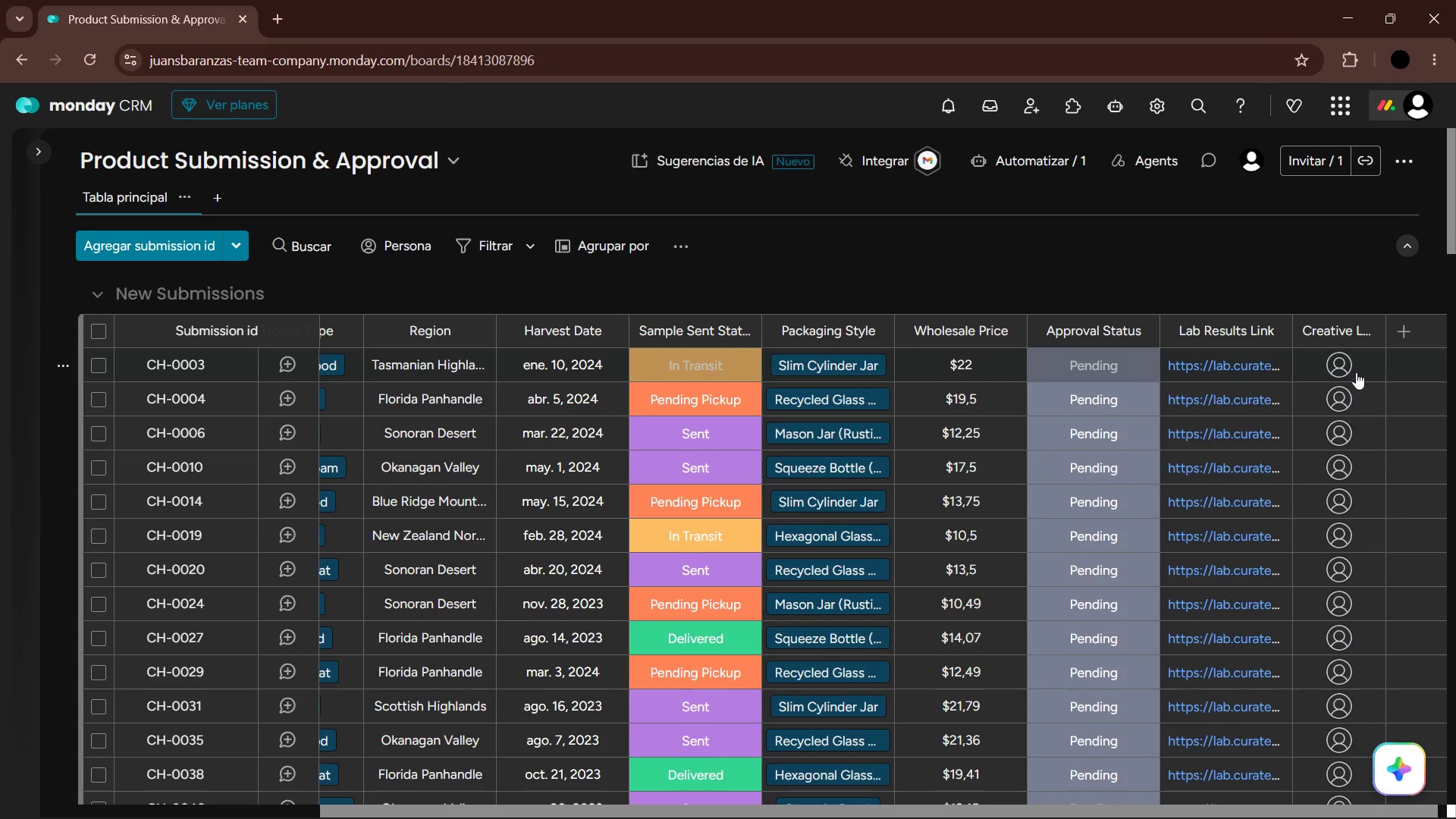 
left_click([1341, 363])
 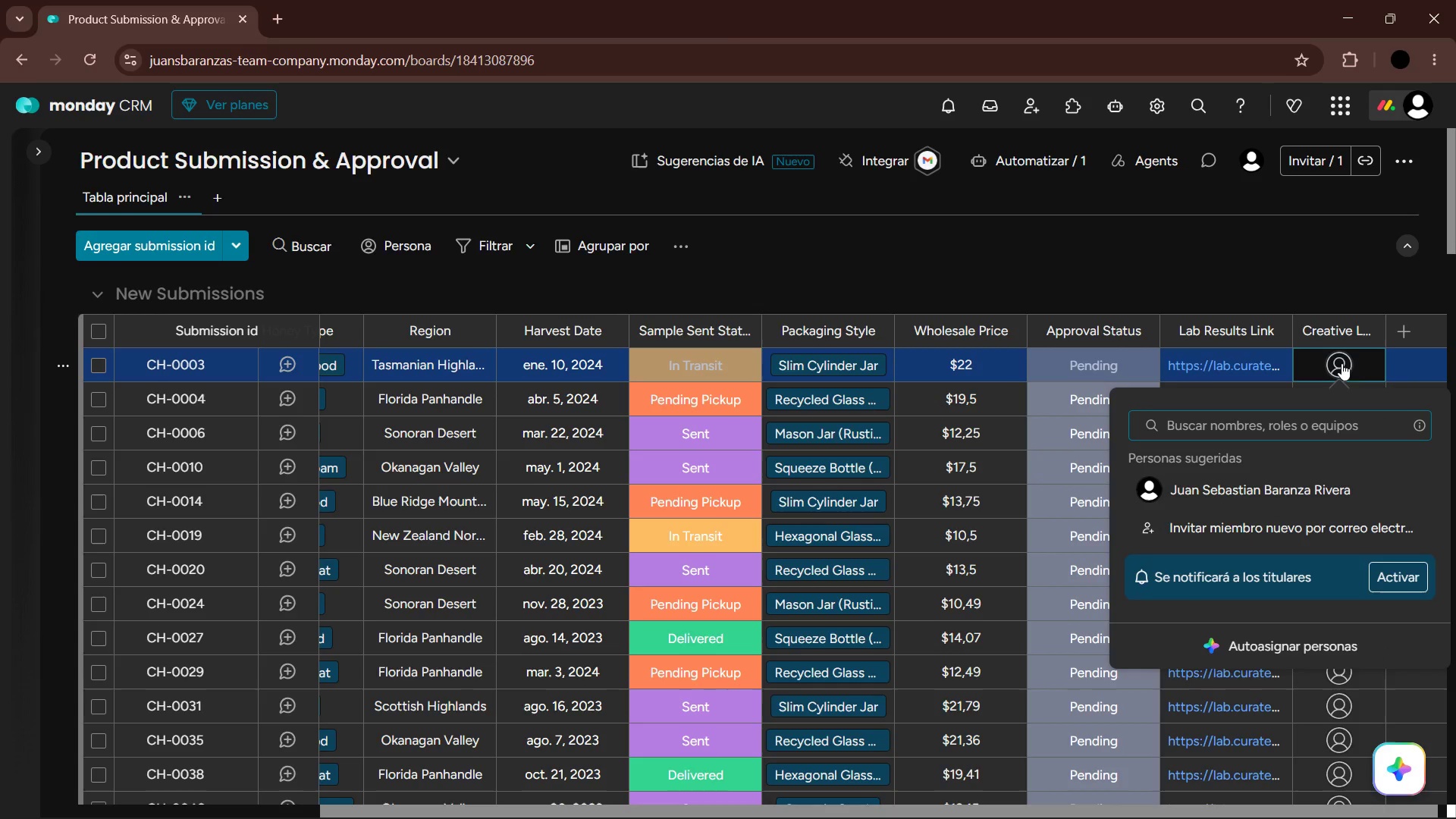 
key(ArrowDown)
 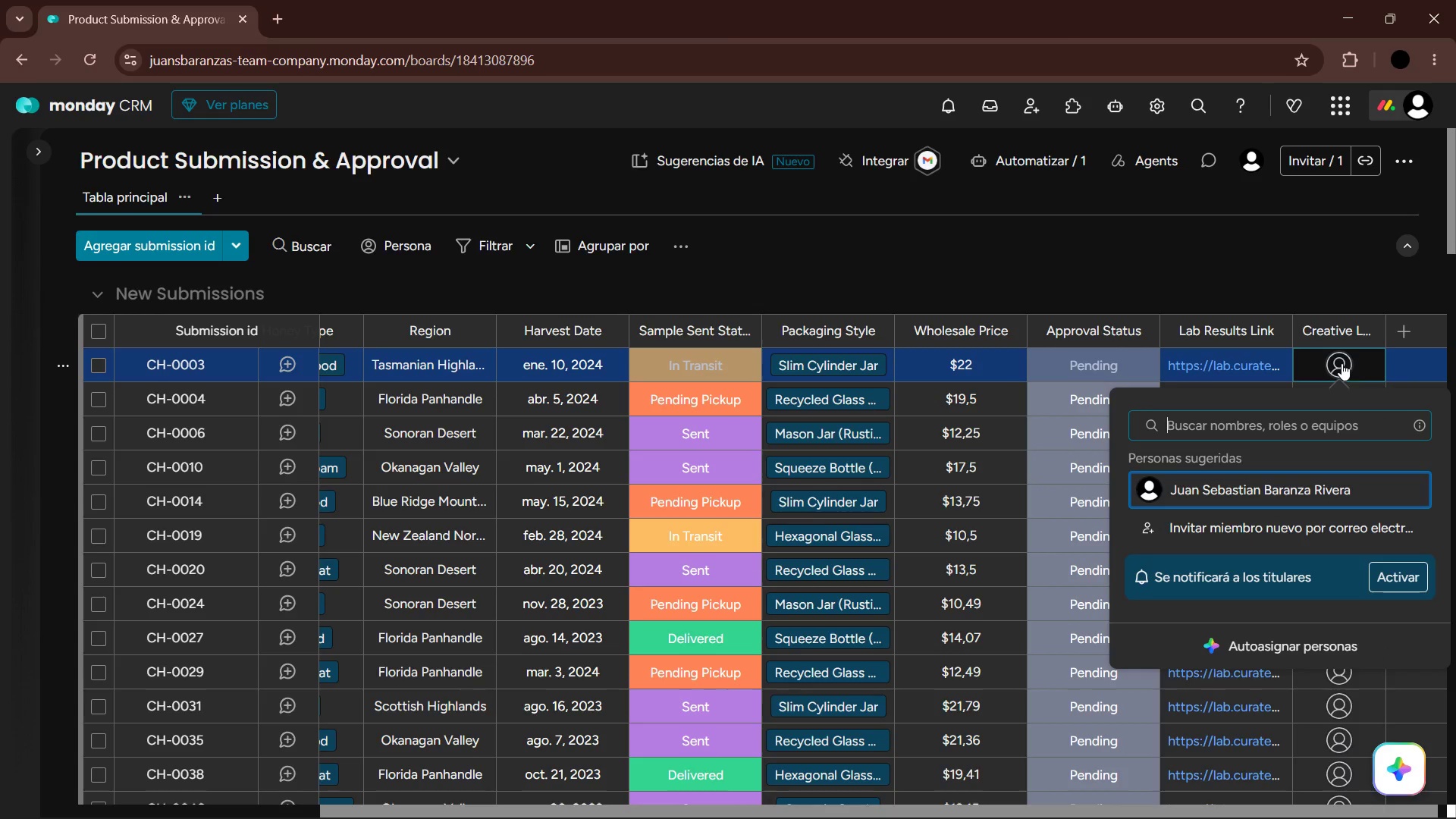 
key(Enter)
 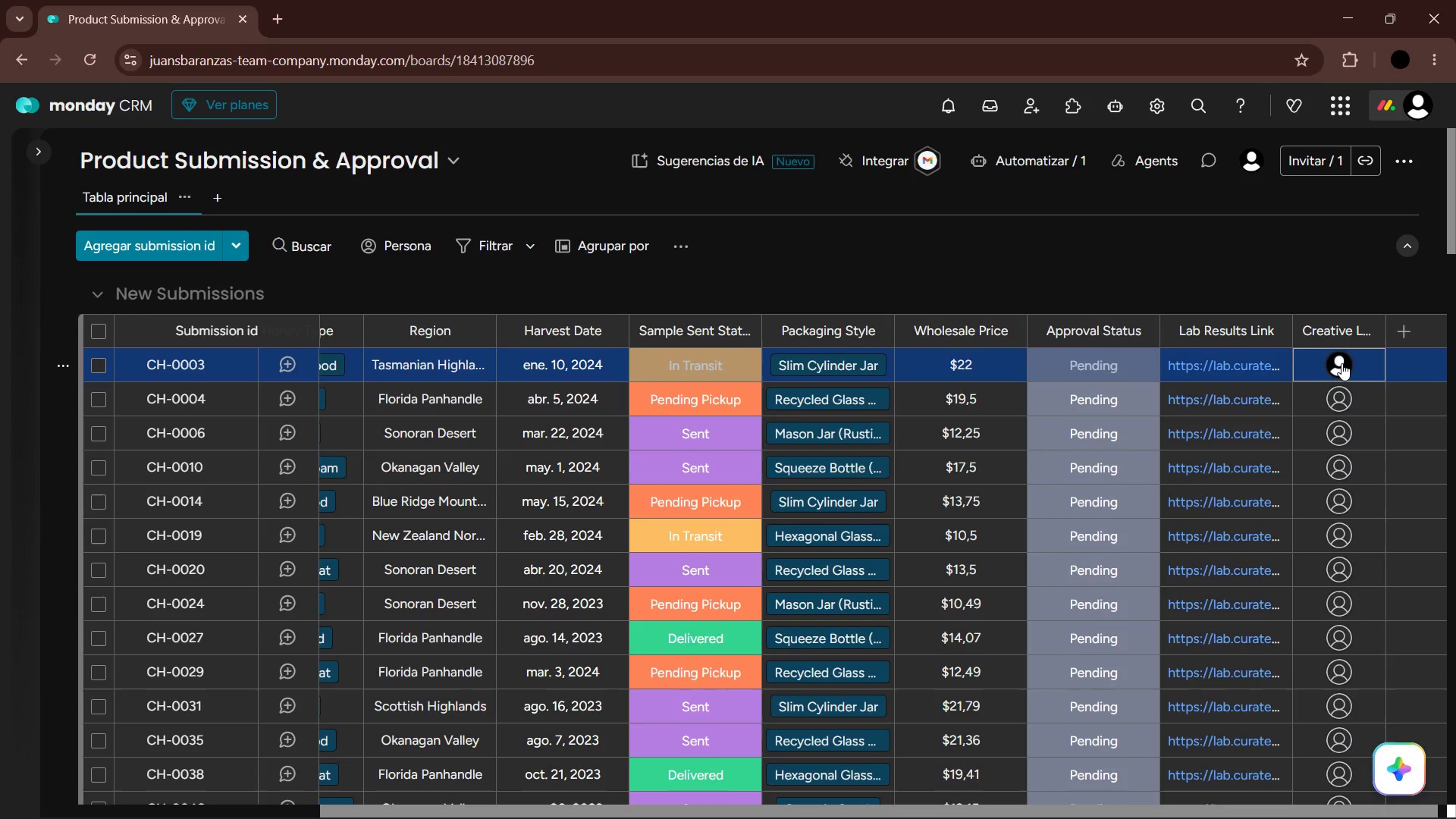 
key(ArrowDown)
 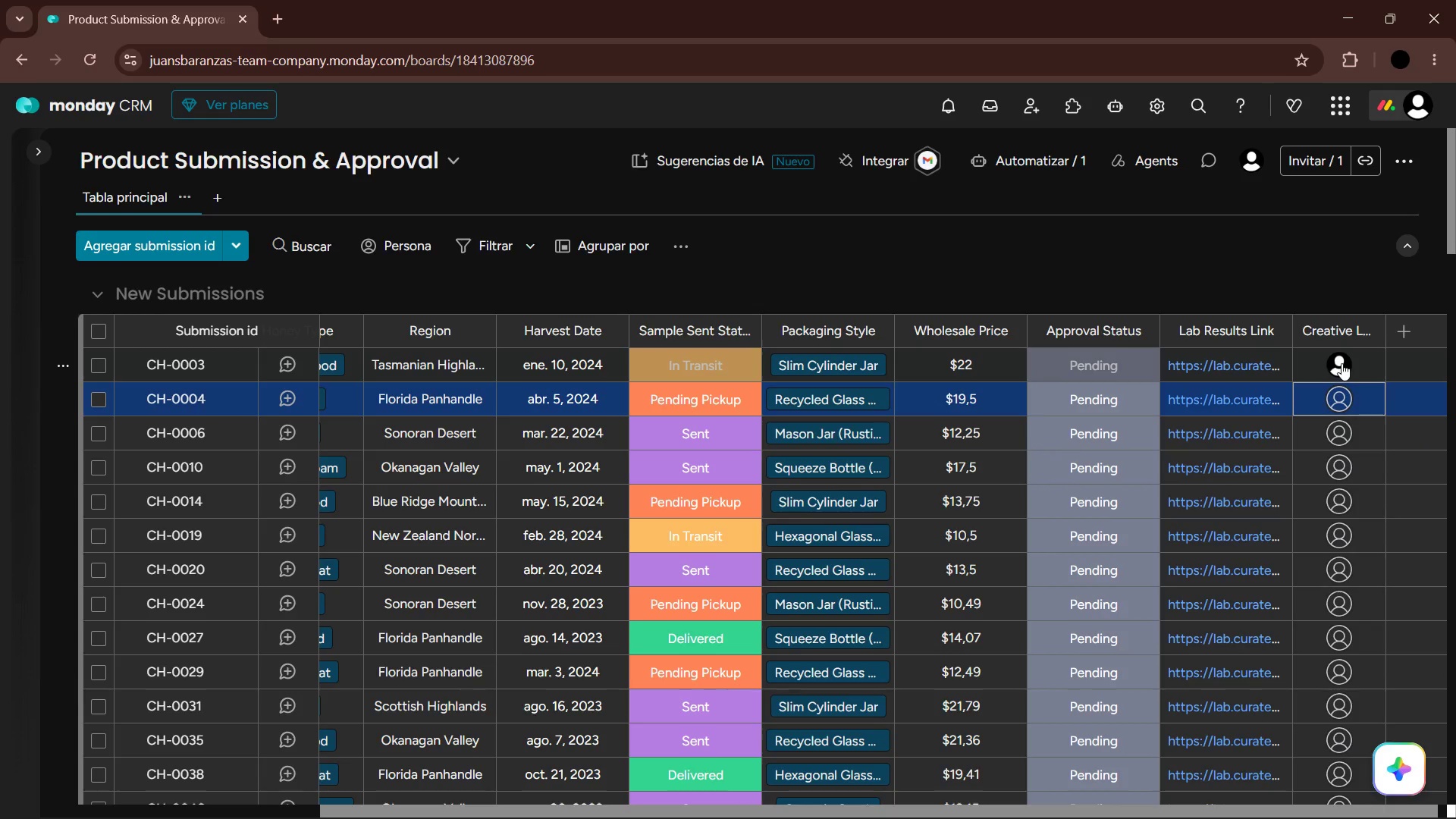 
key(Enter)
 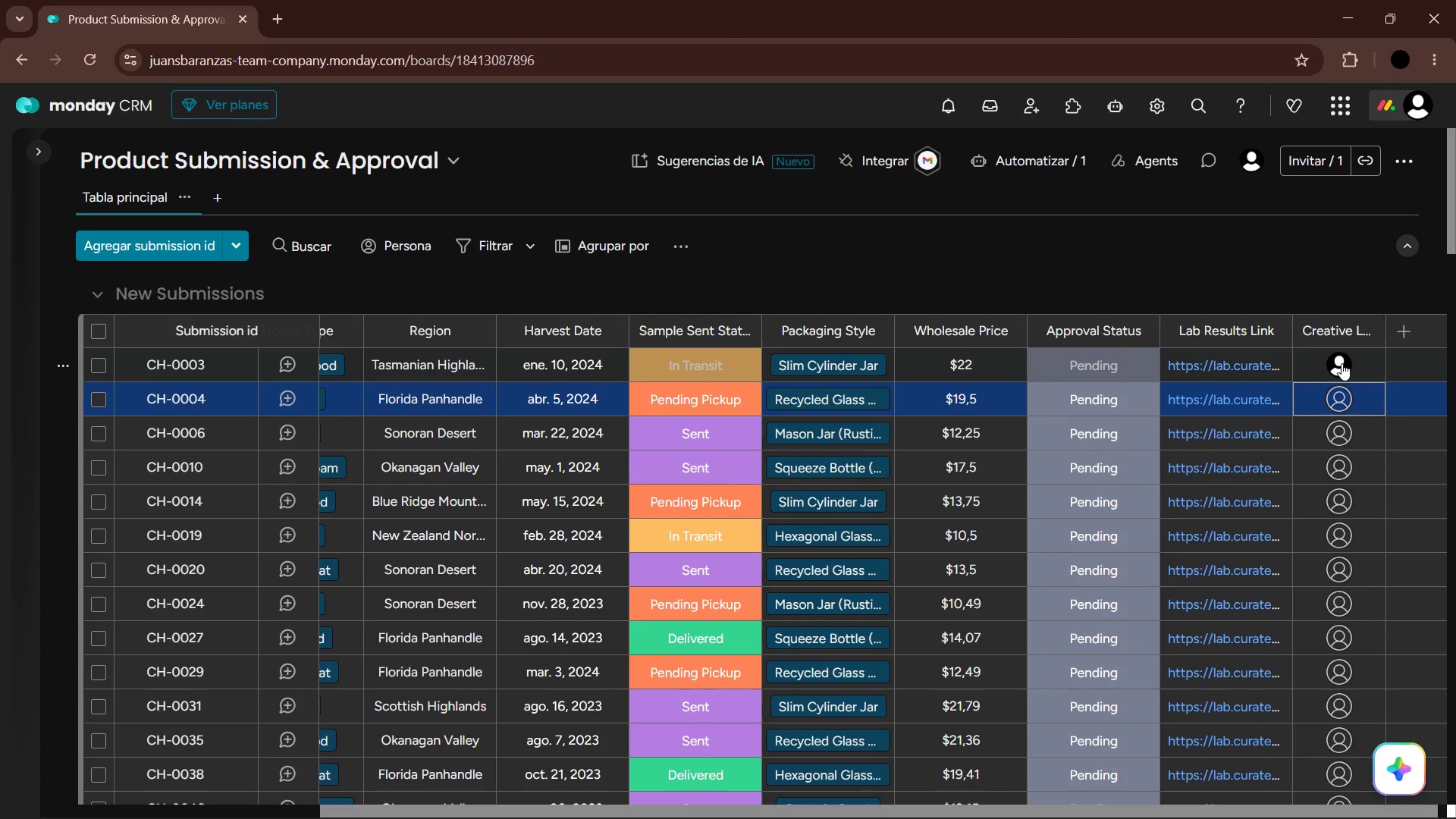 
key(ArrowDown)
 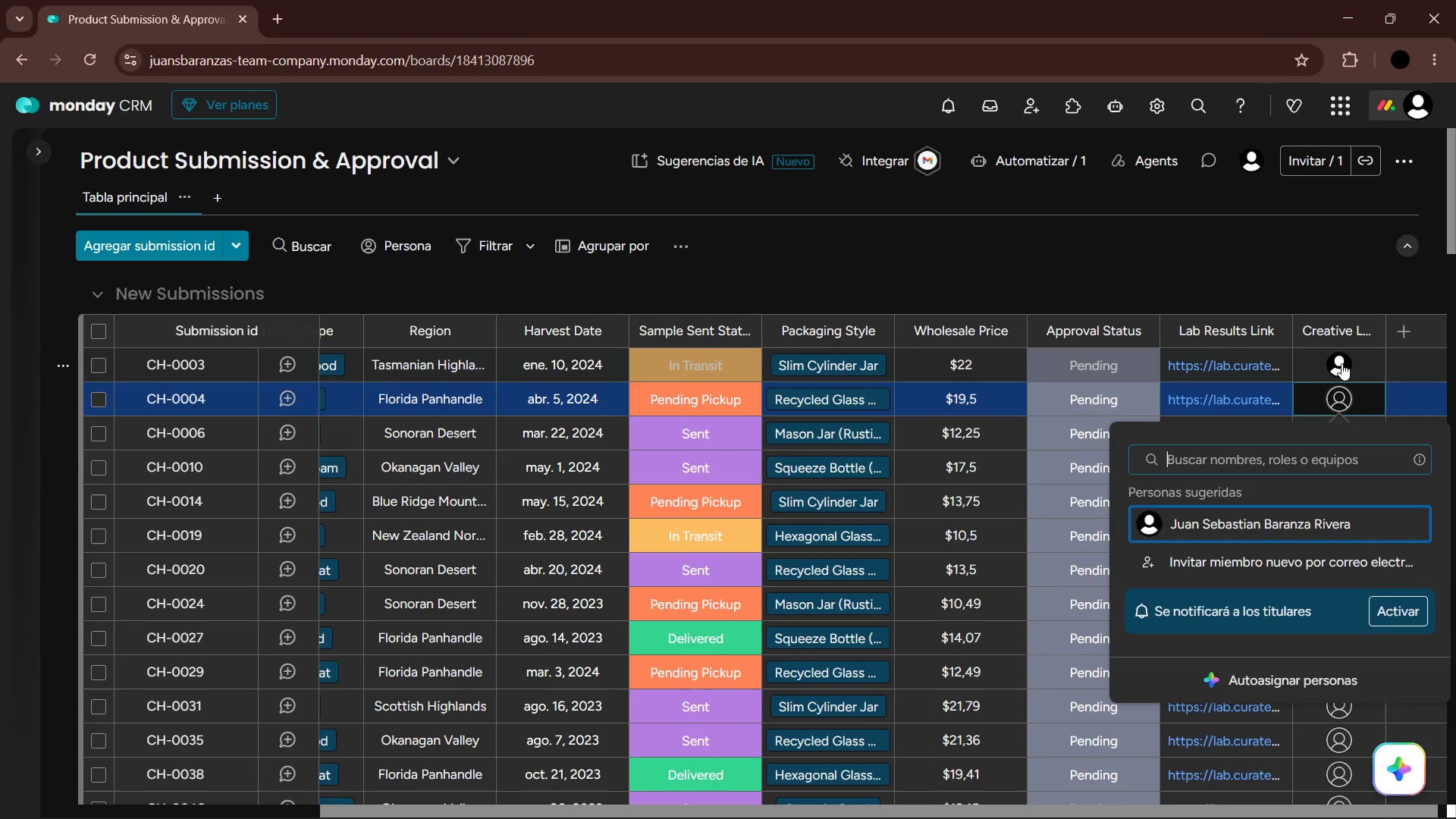 
key(Enter)
 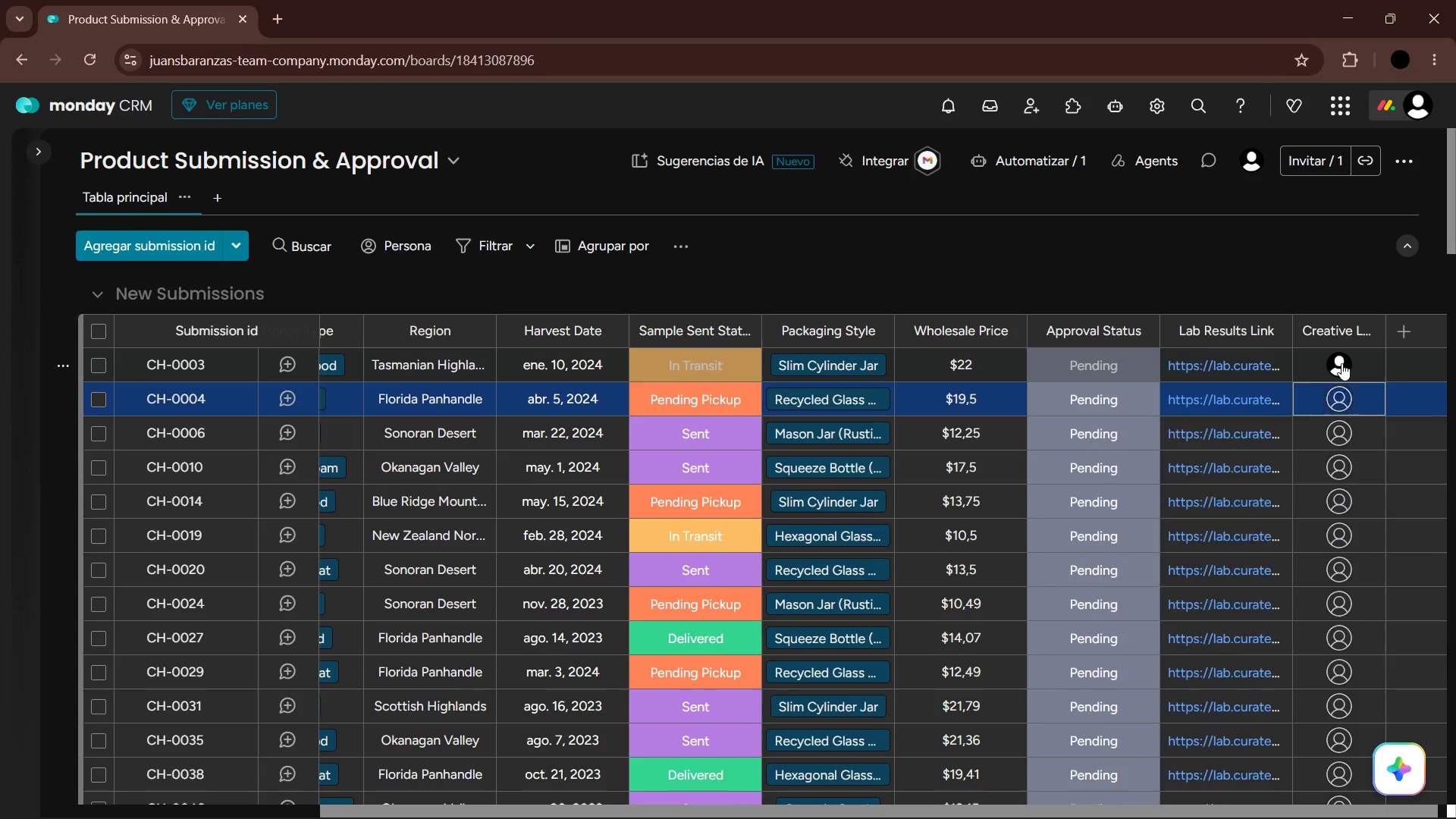 
key(ArrowDown)
 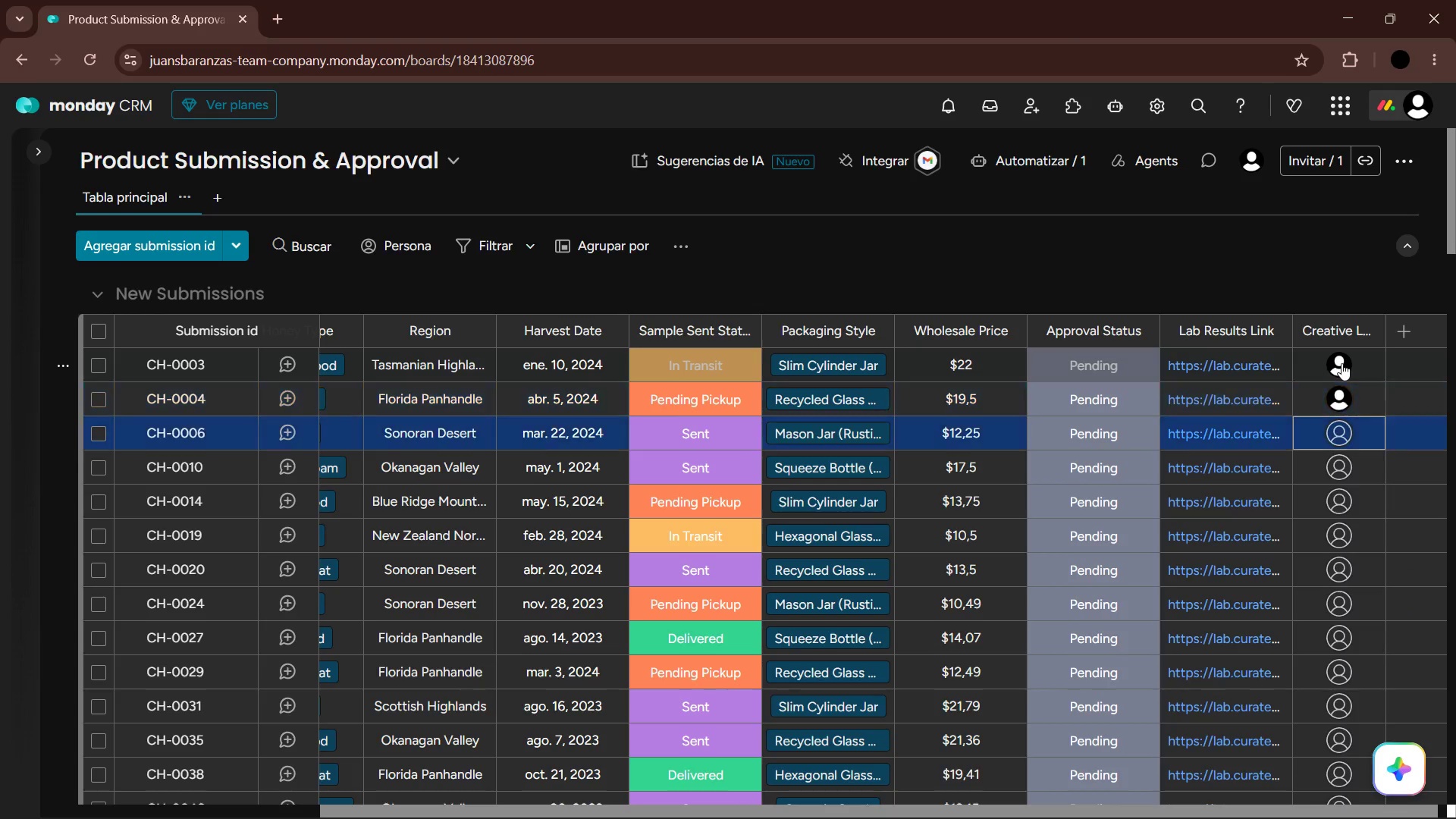 
key(Enter)
 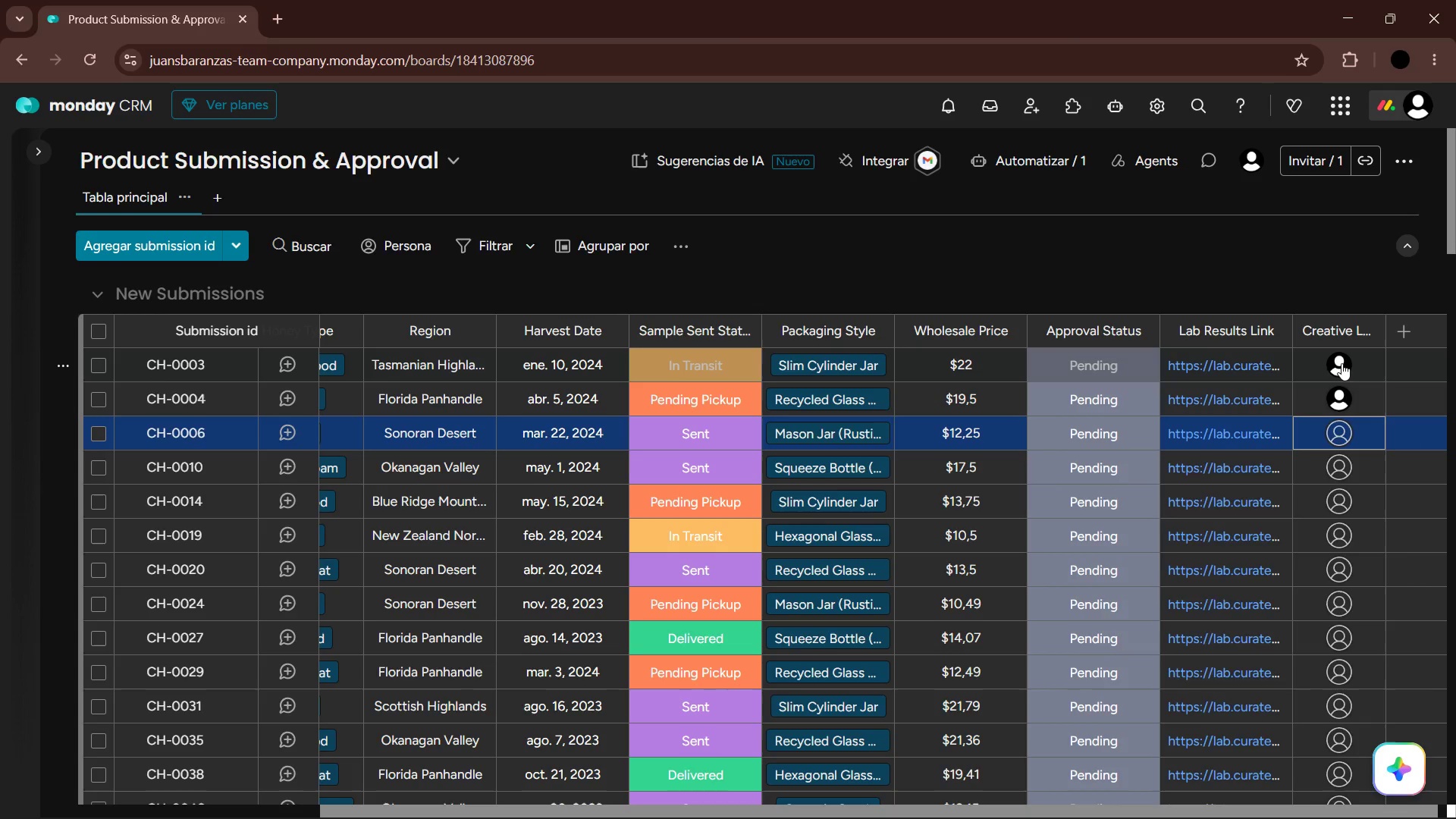 
key(ArrowDown)
 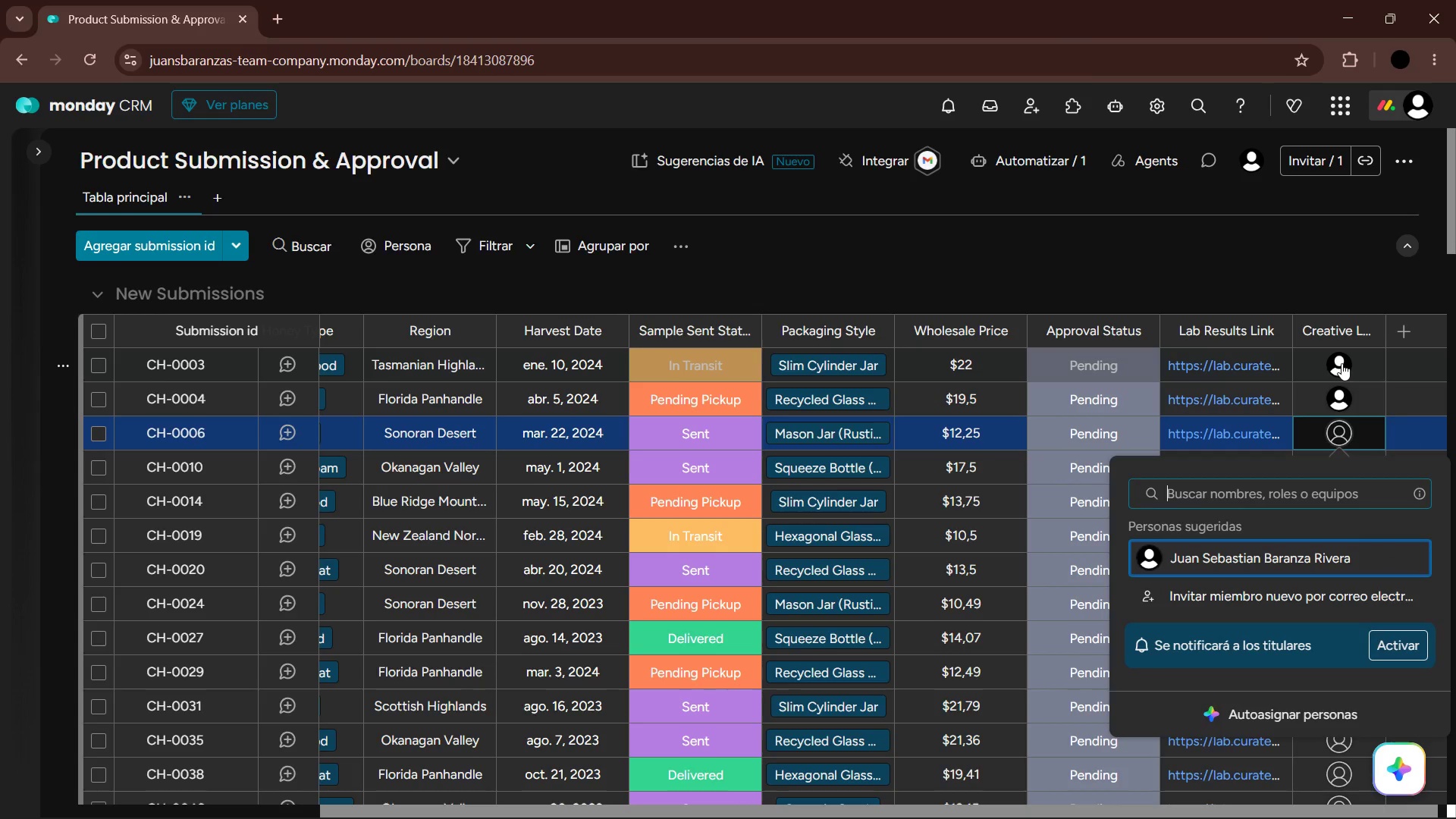 
key(Enter)
 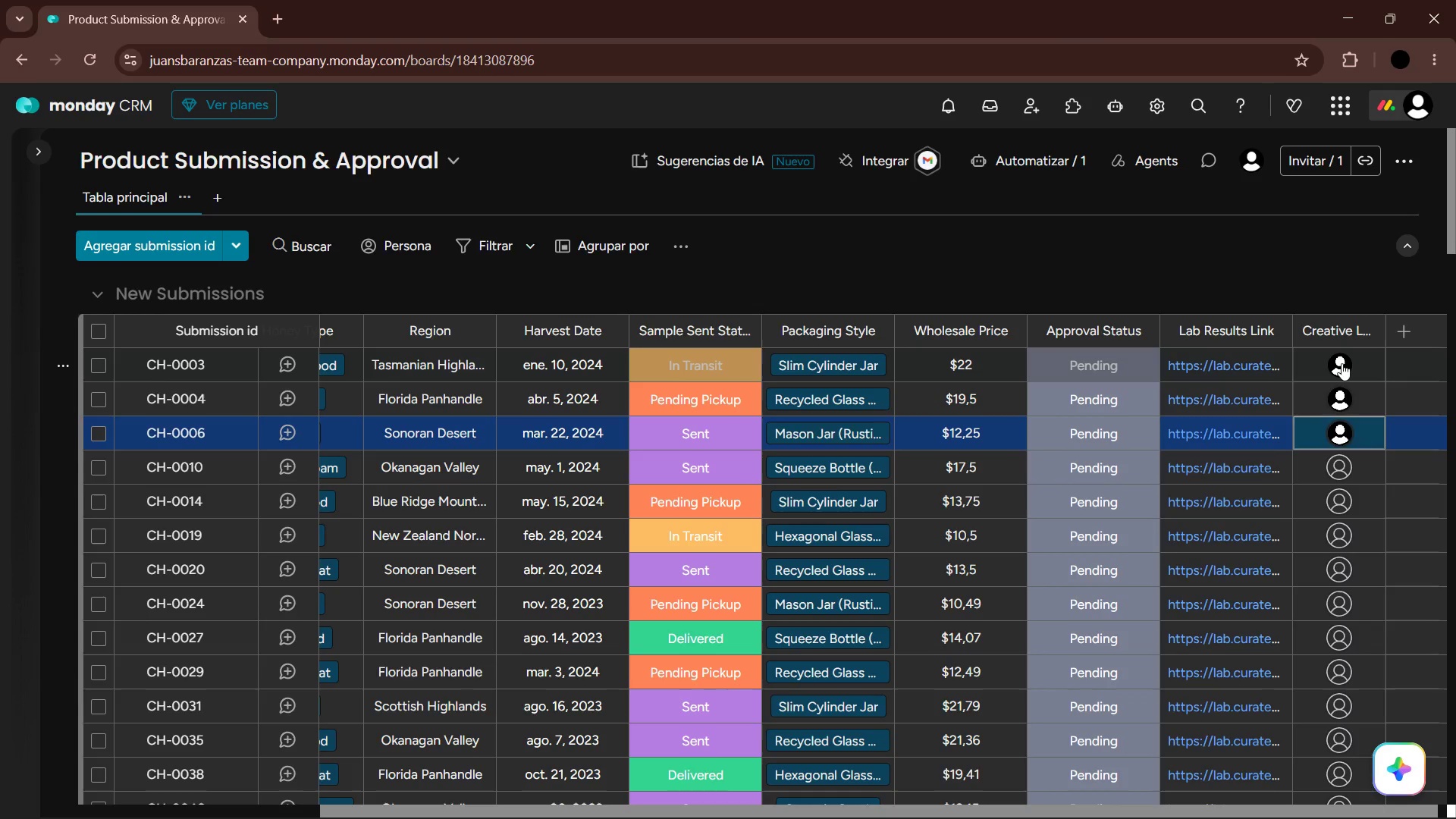 
key(ArrowDown)
 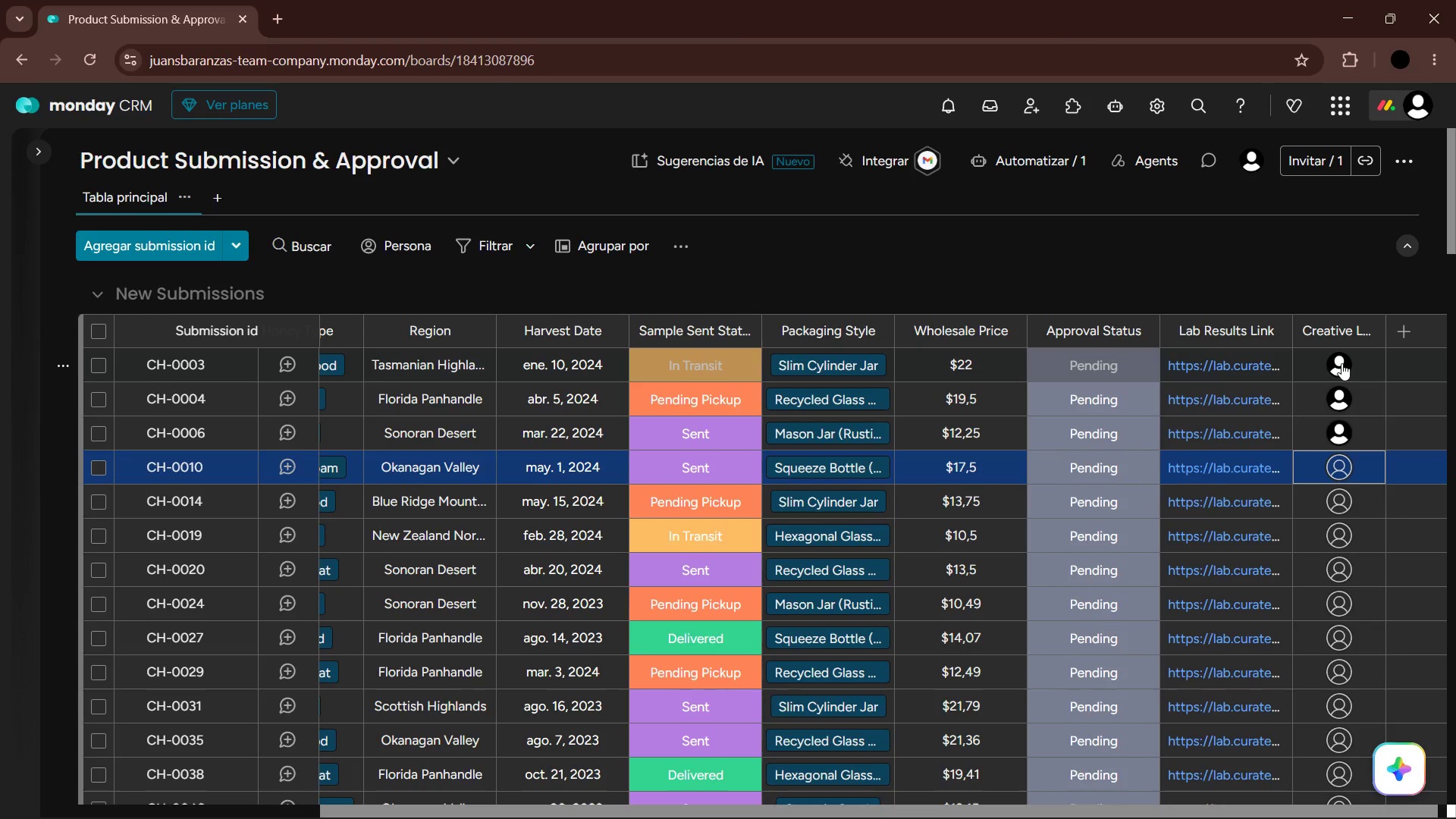 
key(Enter)
 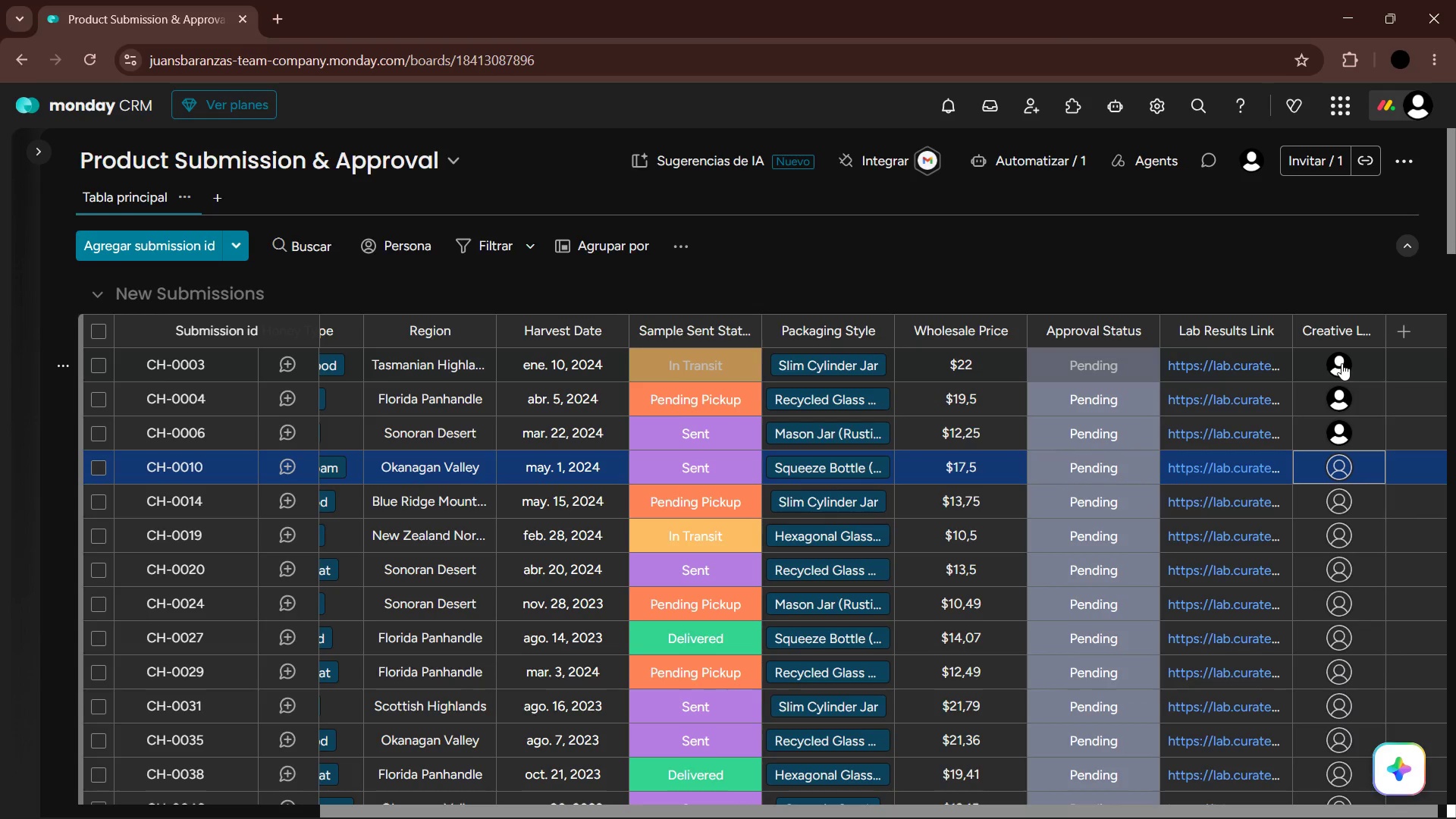 
key(ArrowDown)
 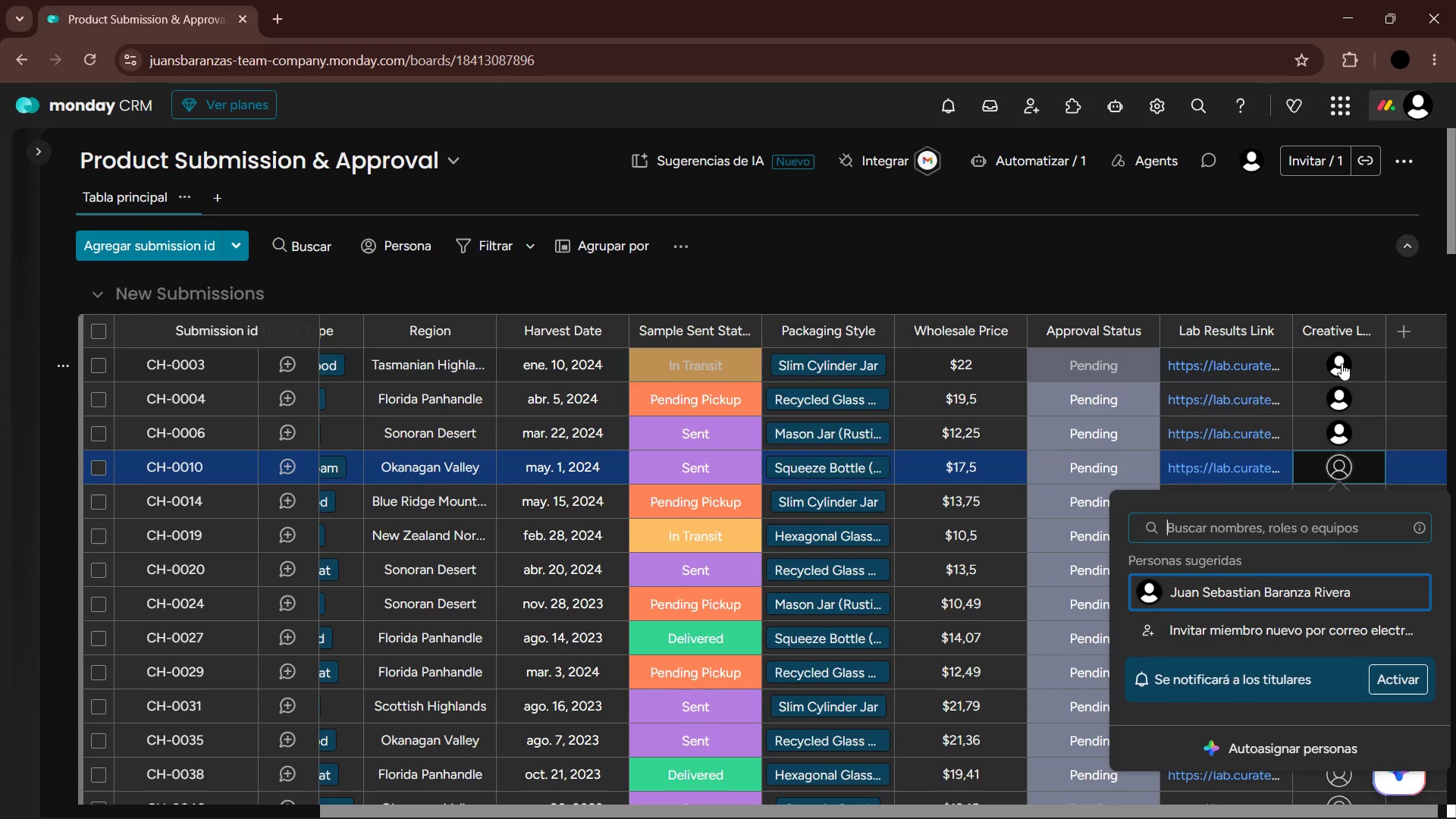 
key(Enter)
 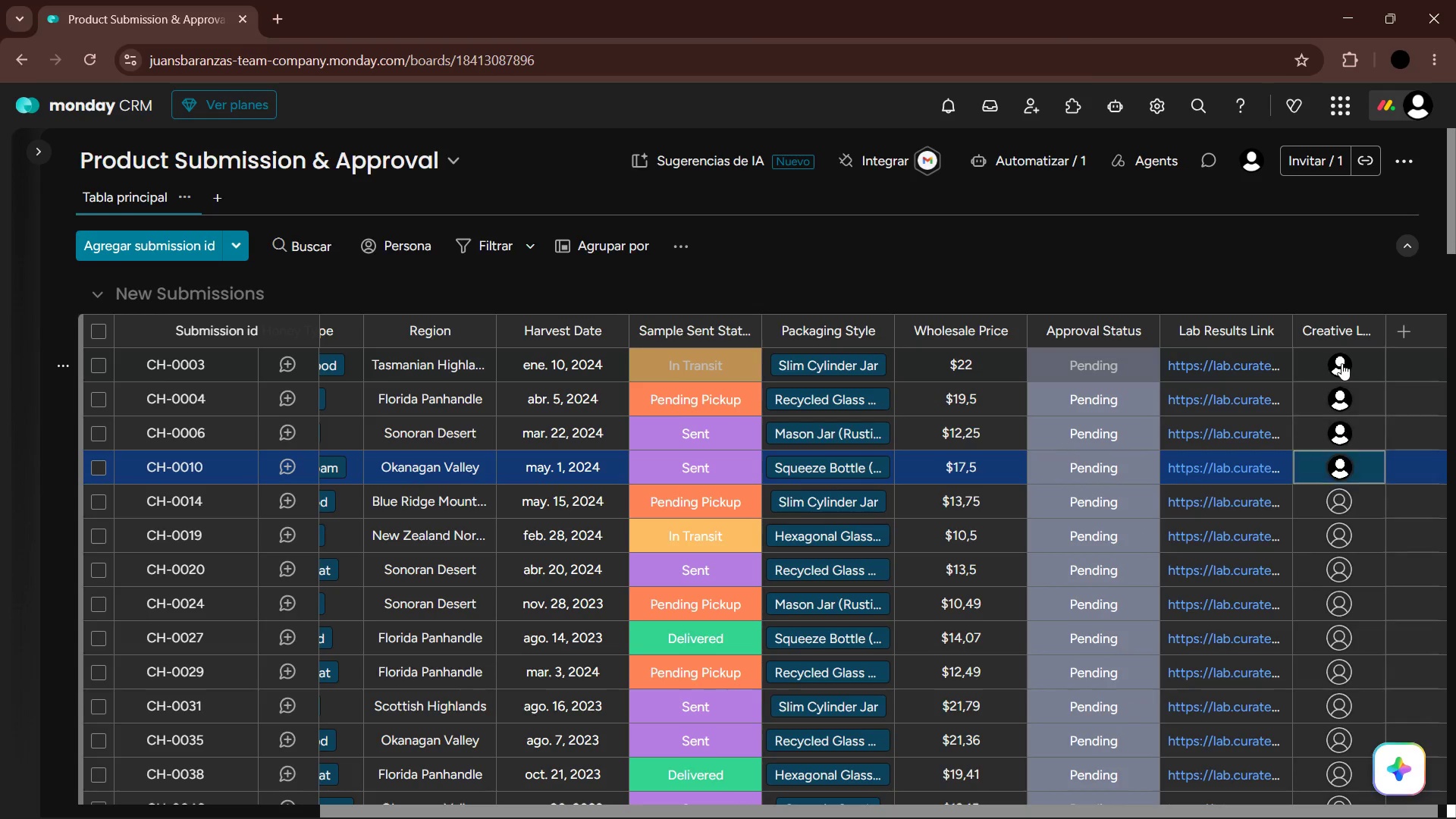 
key(ArrowDown)
 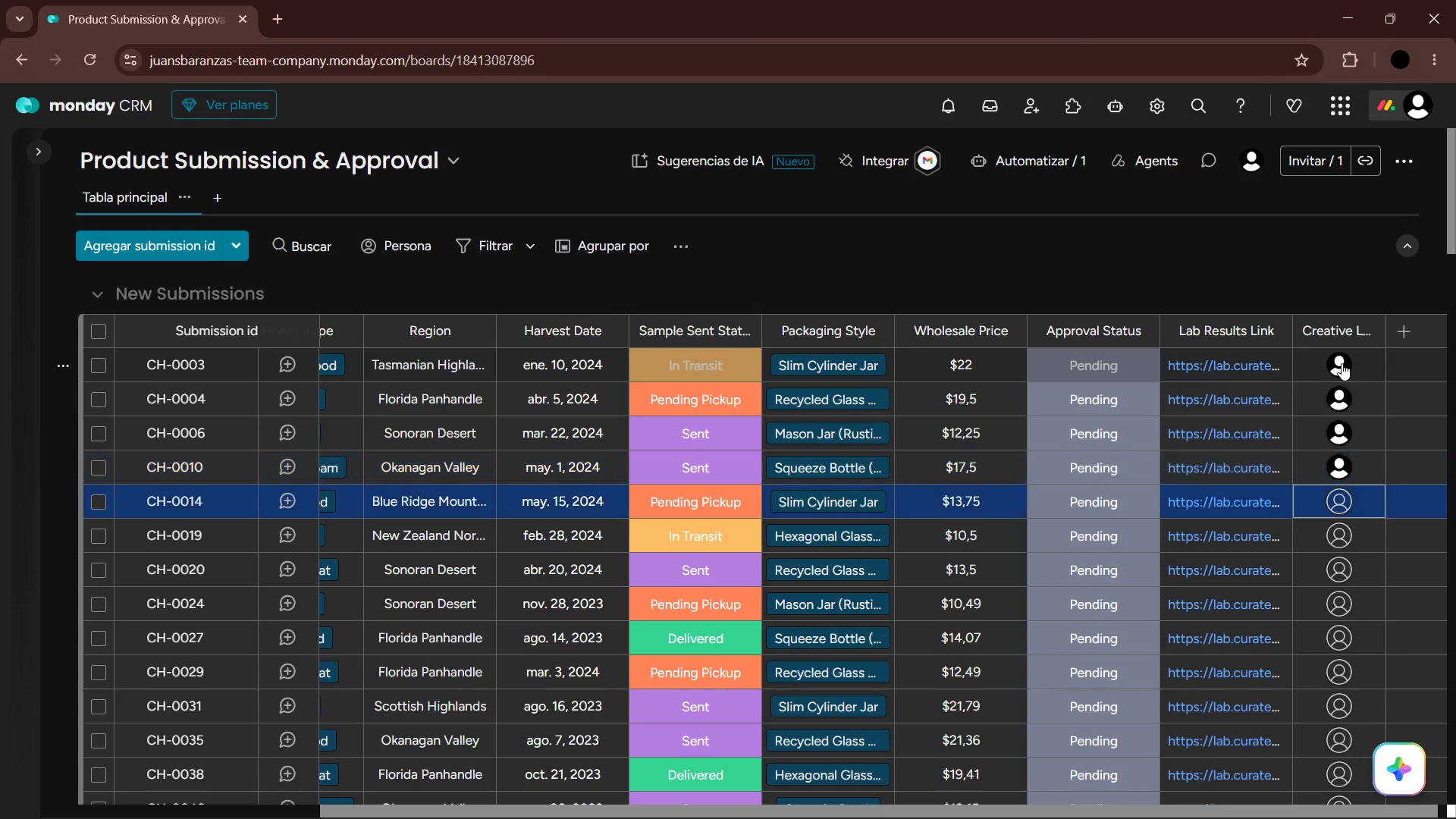 
key(Enter)
 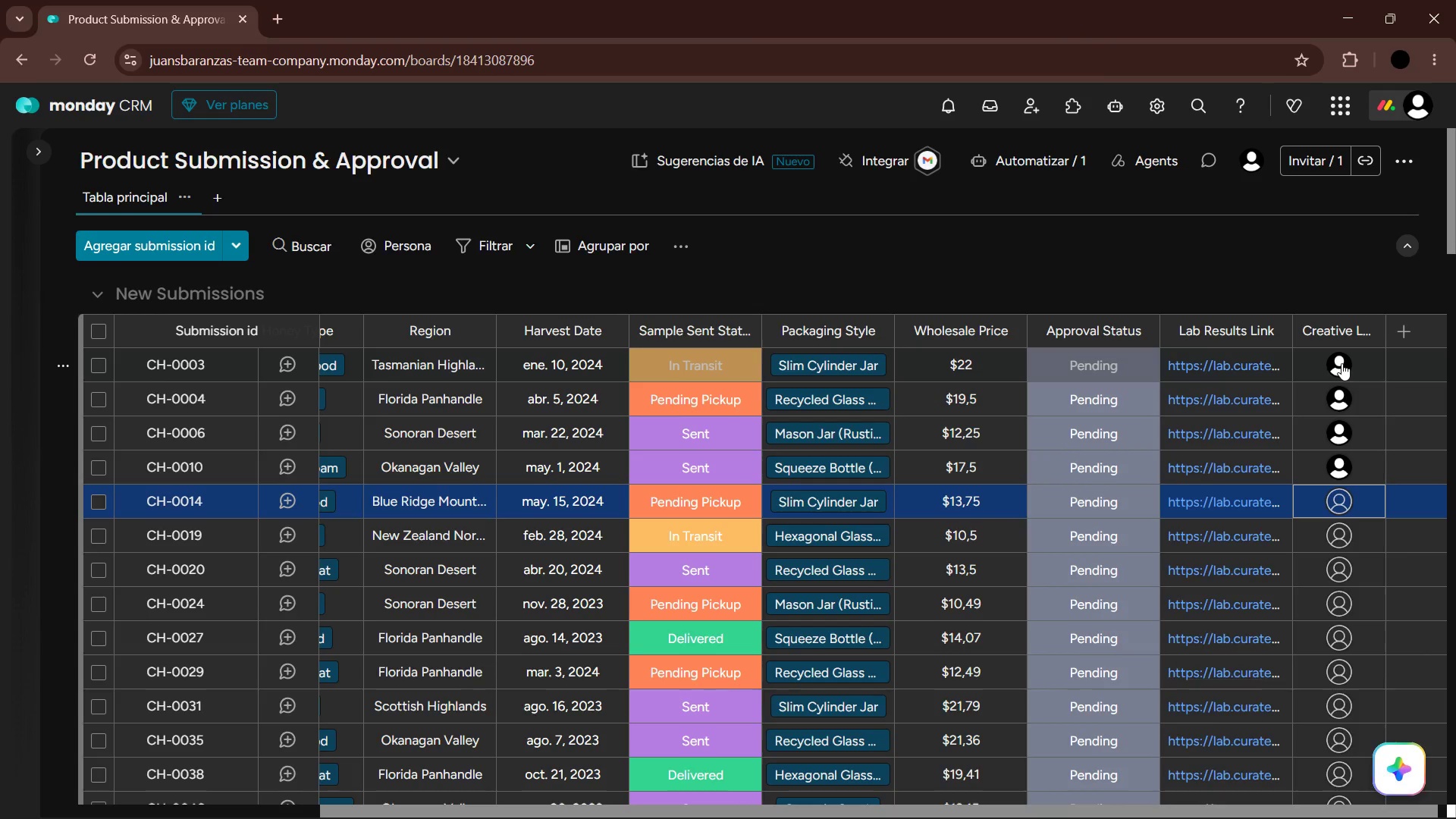 
key(ArrowDown)
 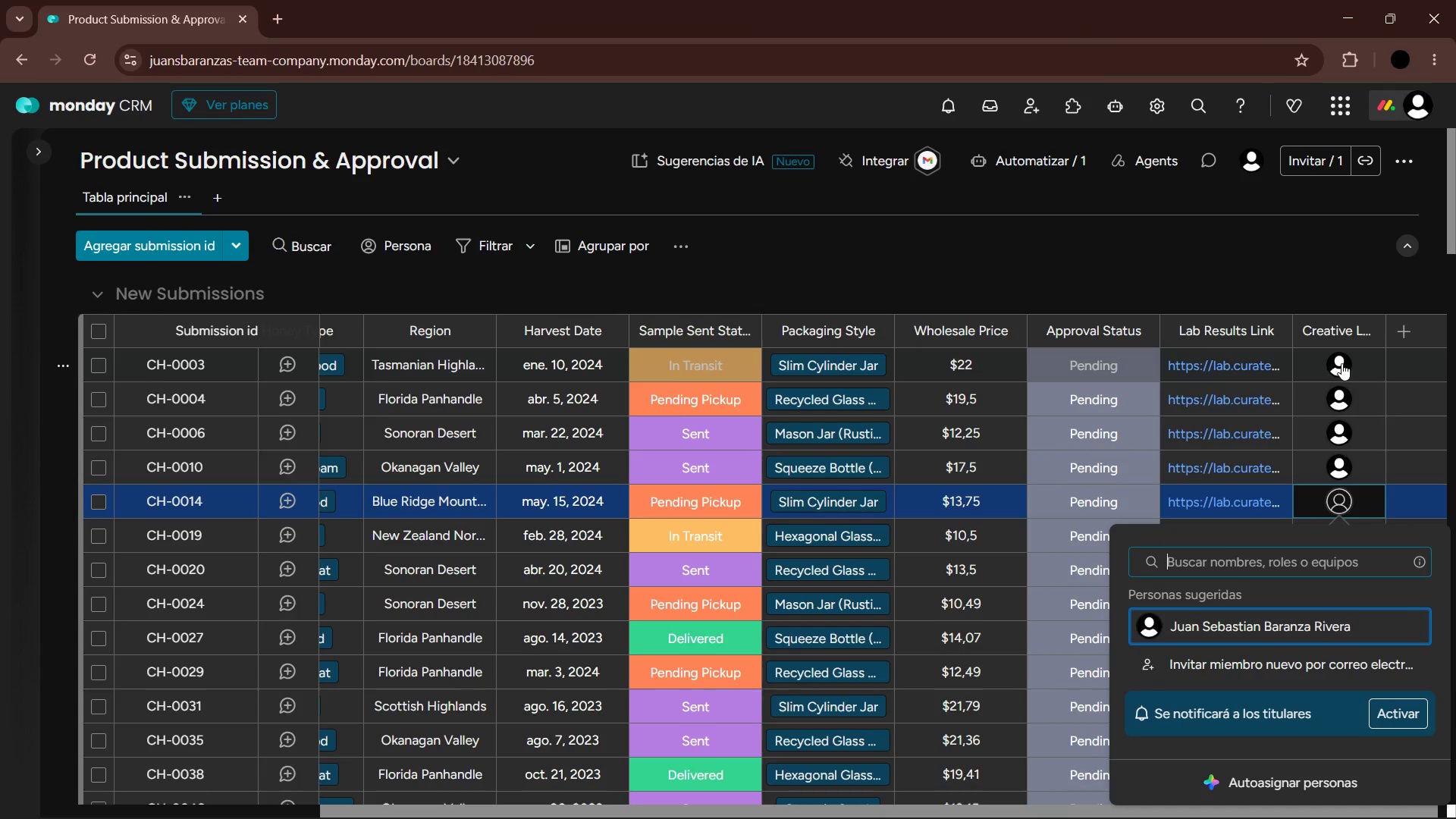 
key(Enter)
 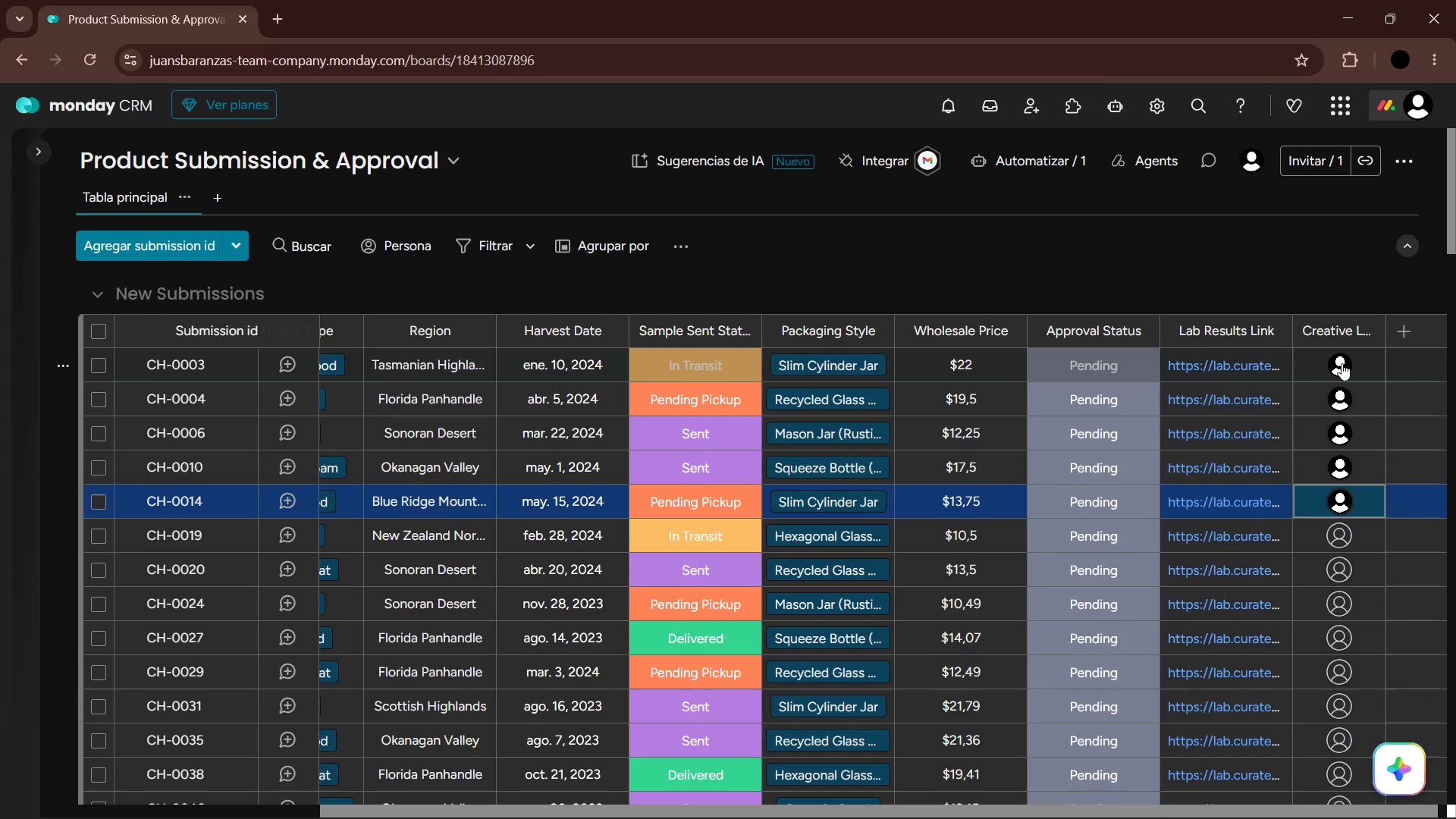 
key(ArrowDown)
 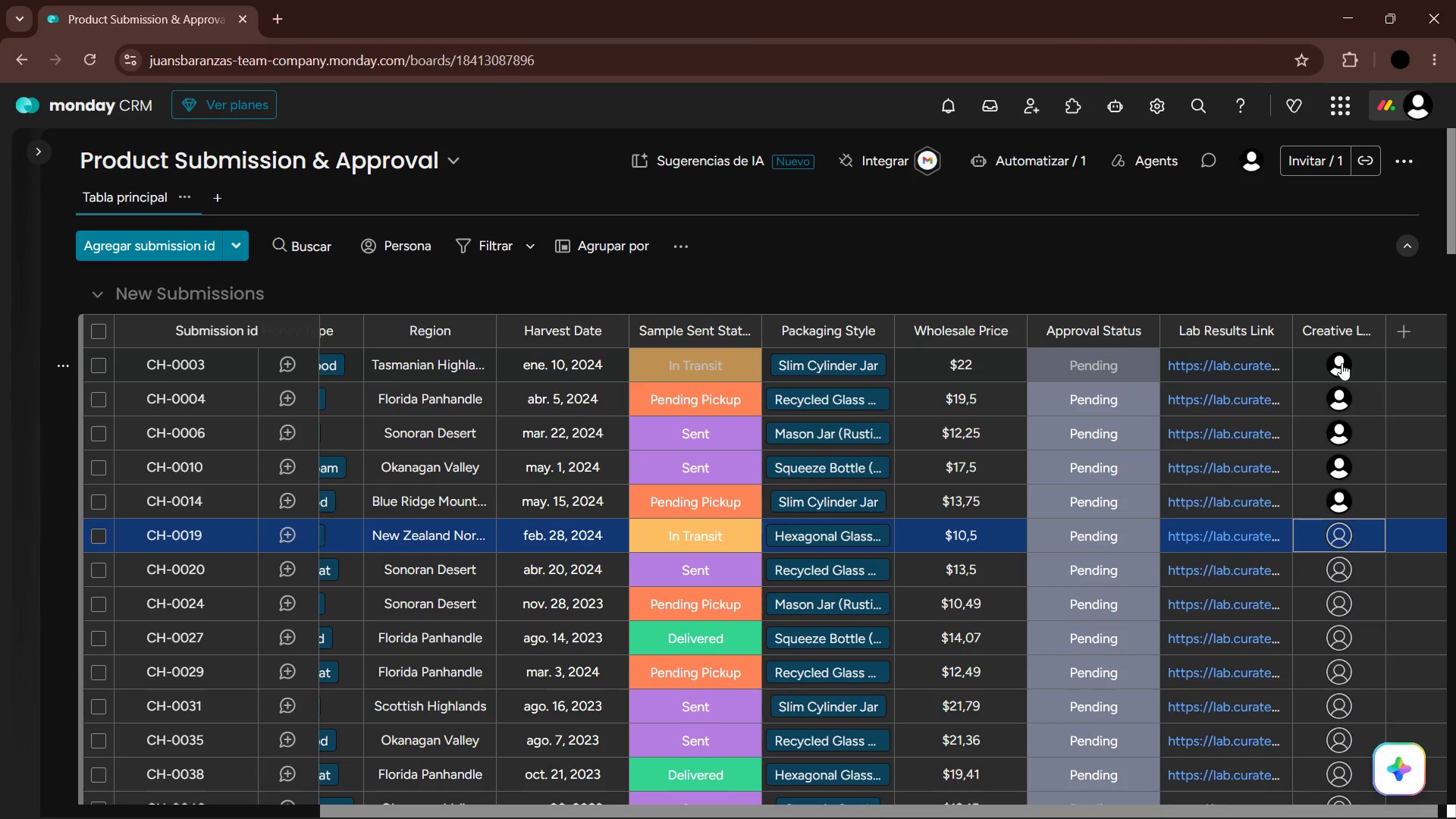 
key(Enter)
 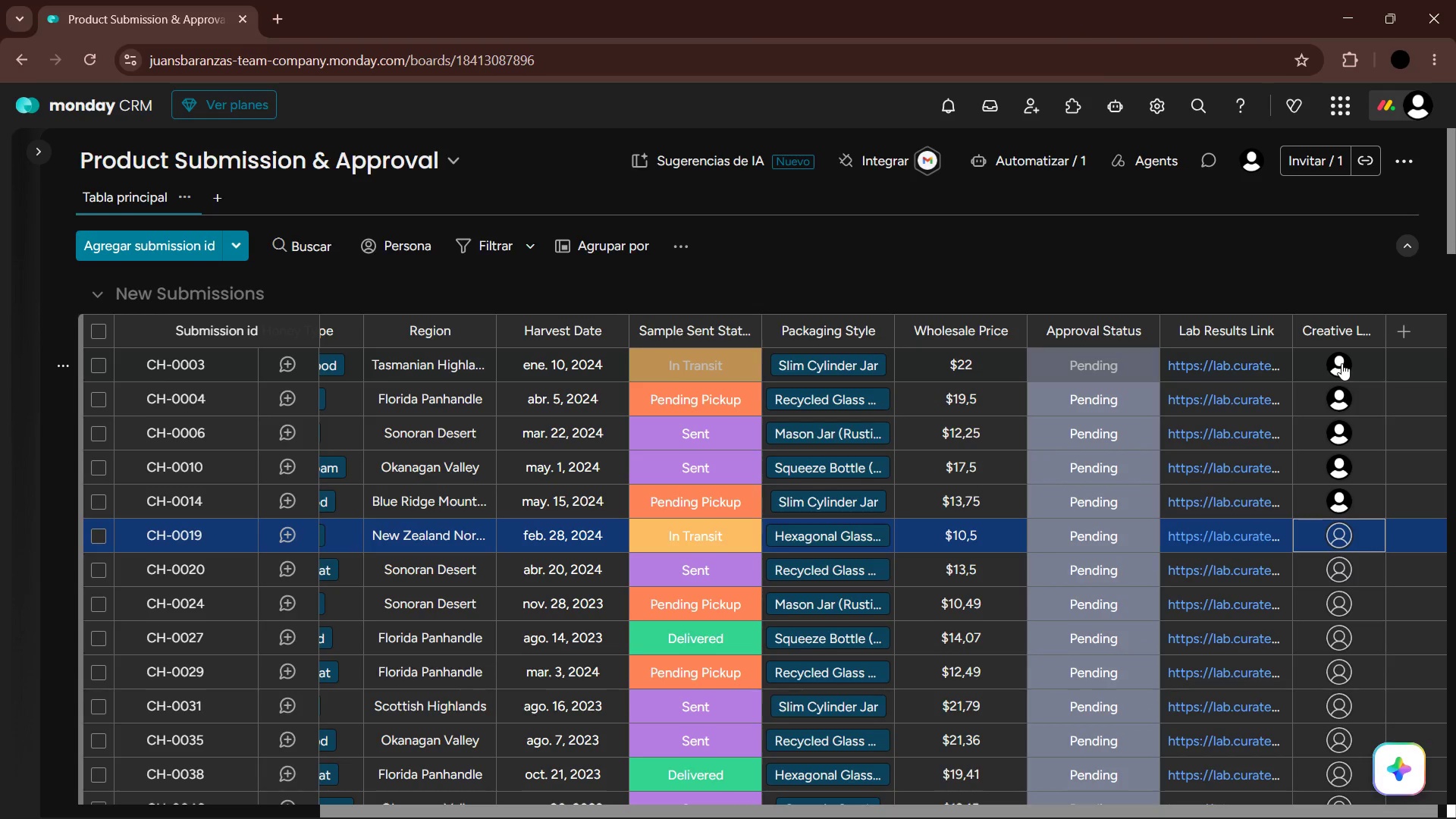 
key(ArrowDown)
 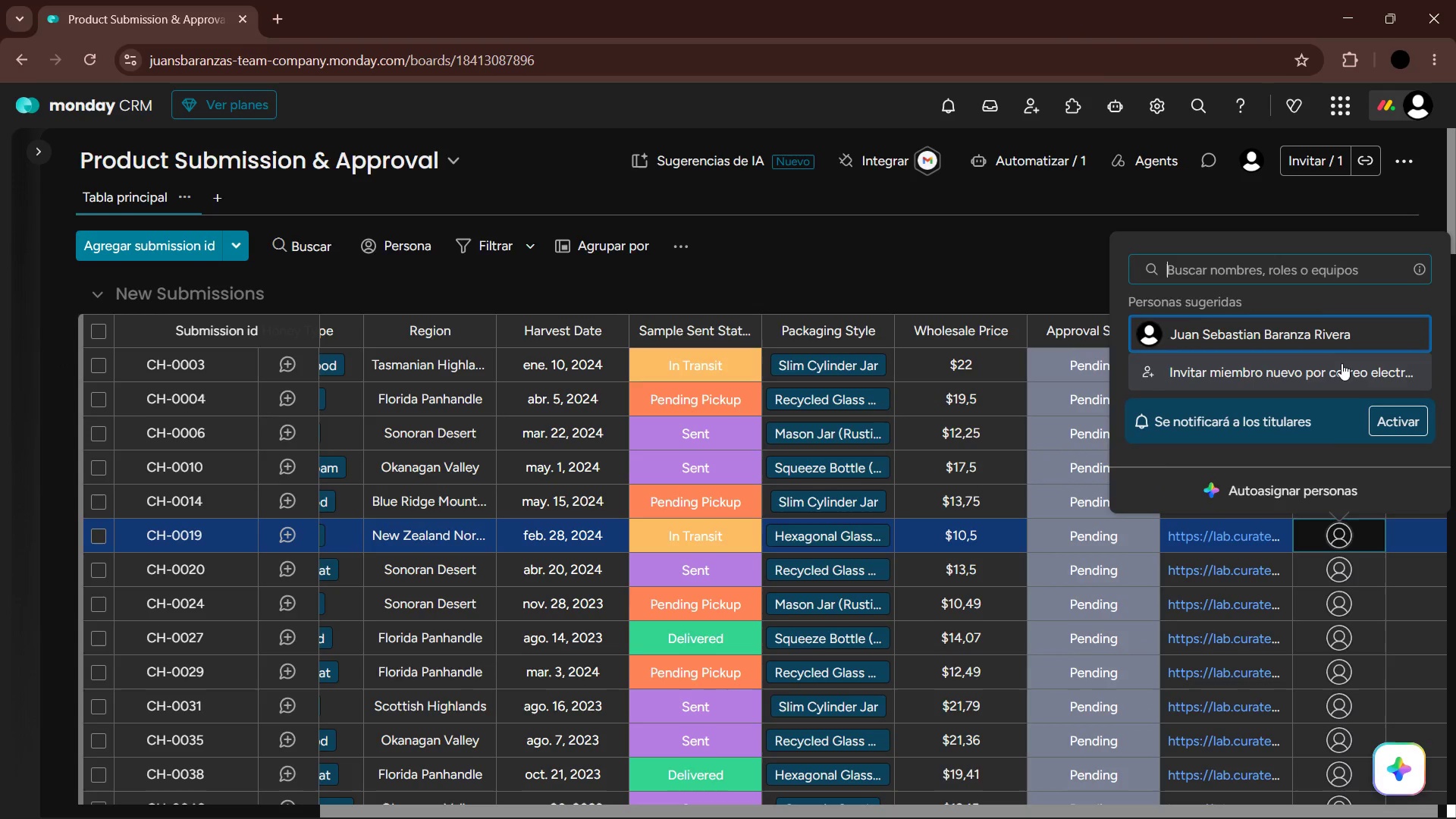 
key(Enter)
 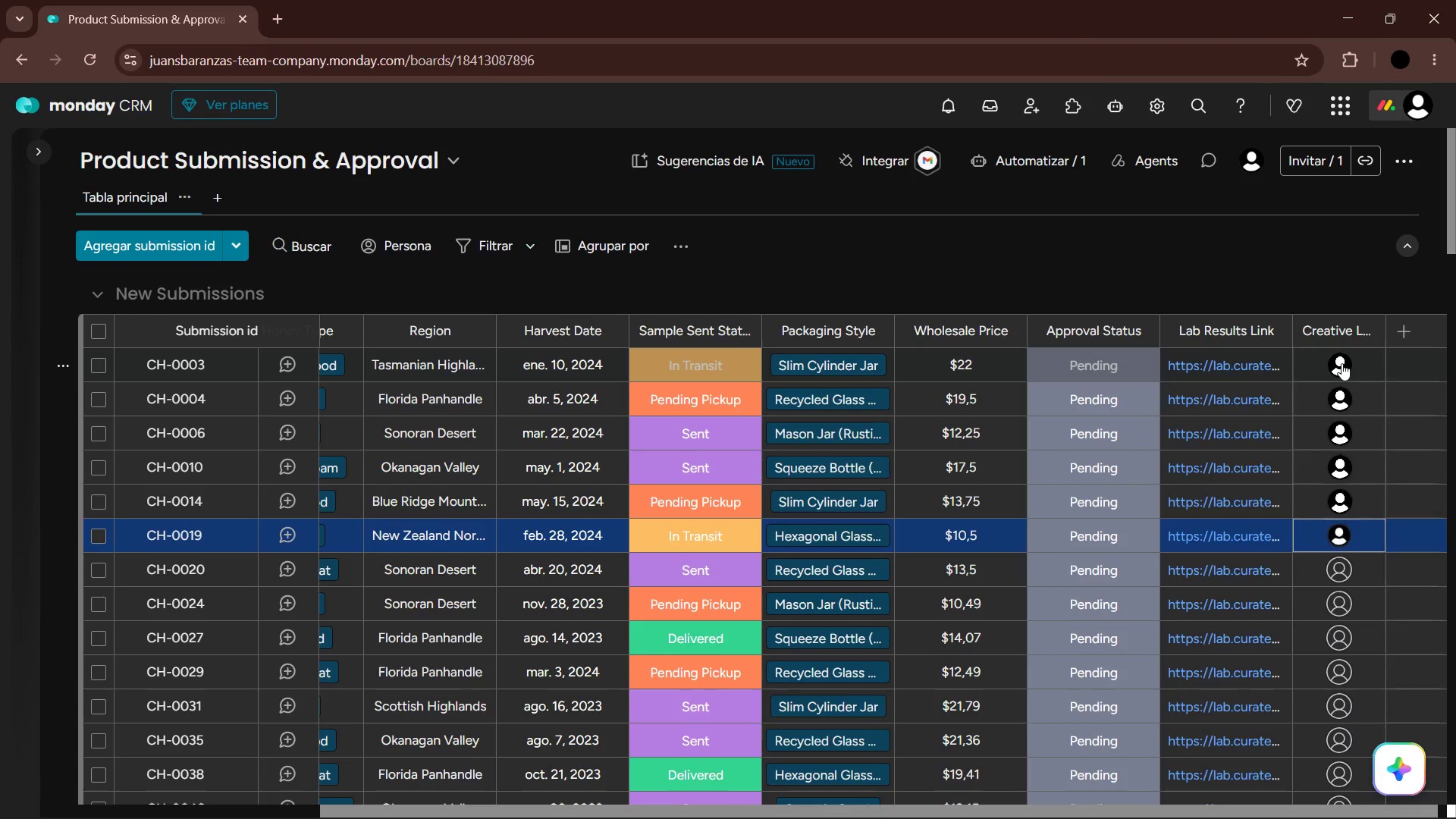 
key(ArrowDown)
 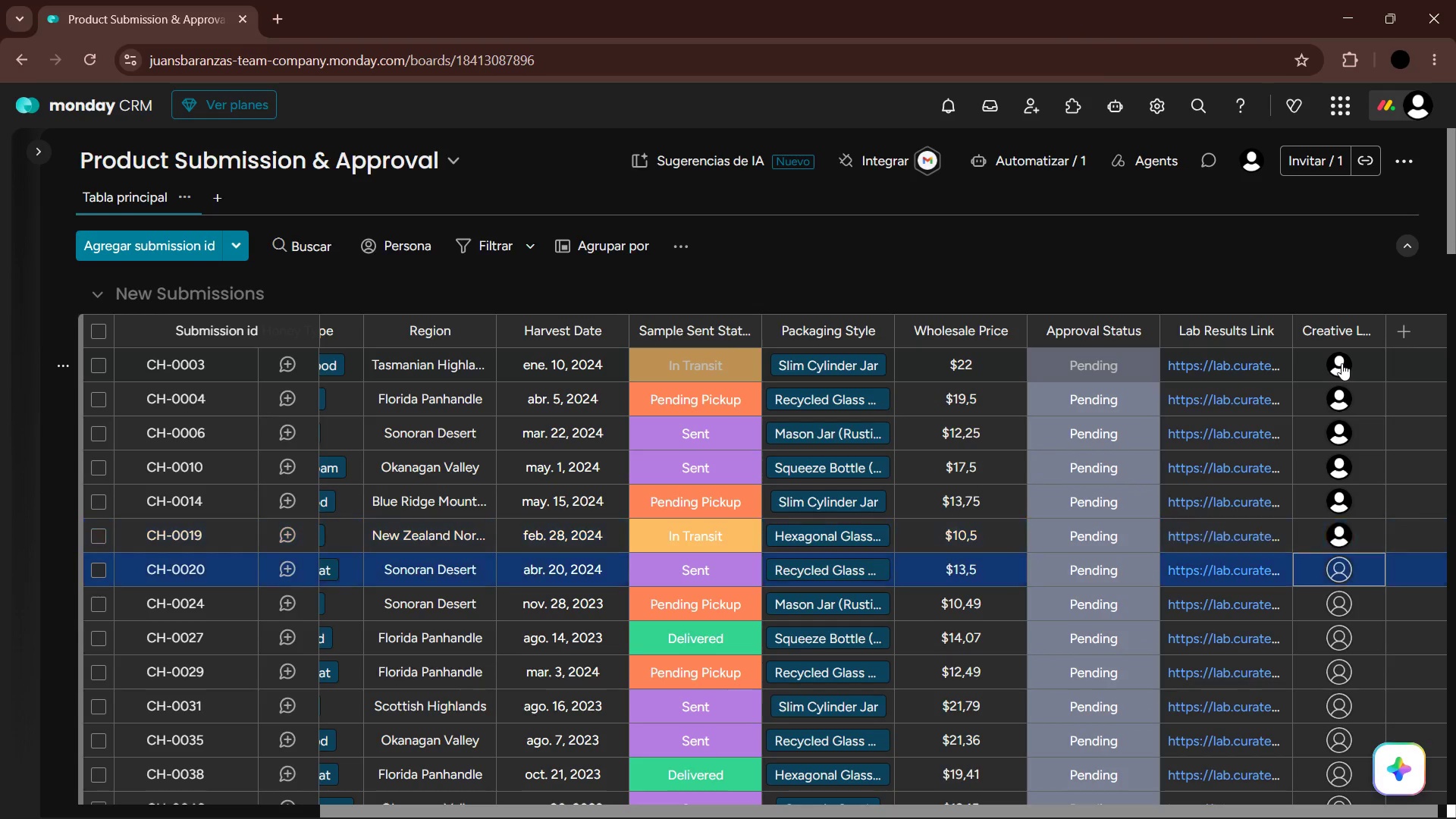 
key(Enter)
 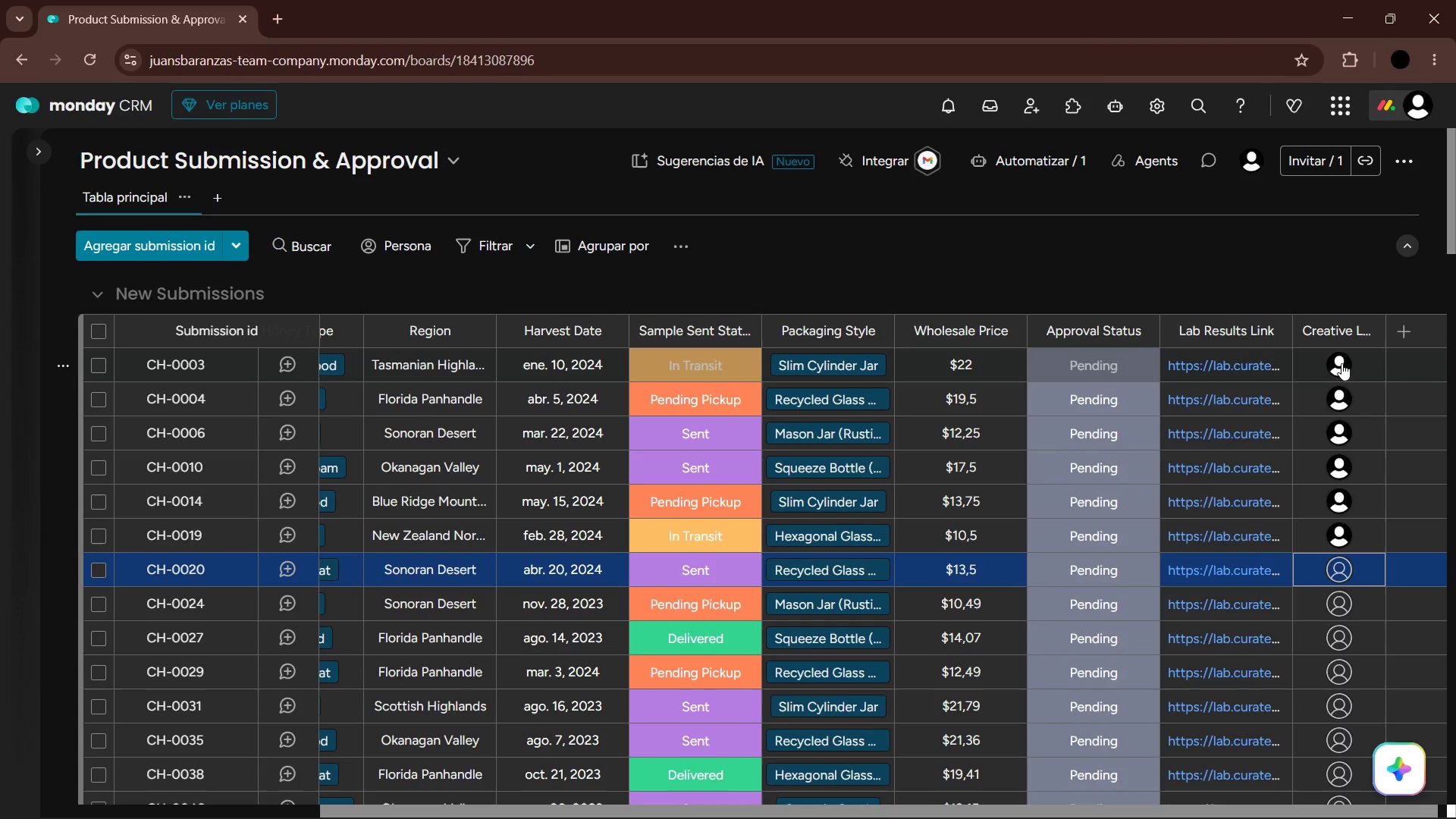 
key(ArrowDown)
 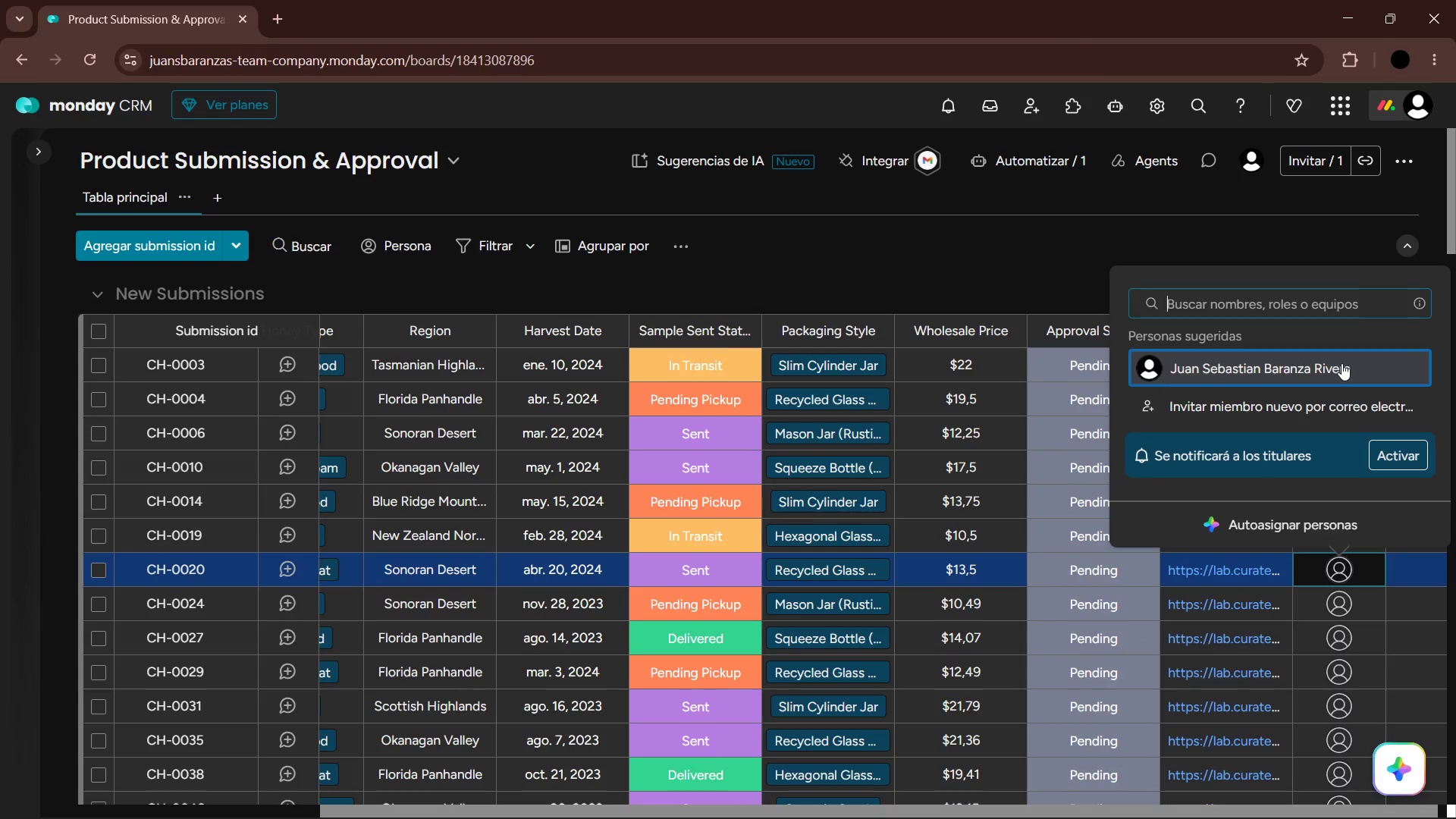 
key(Enter)
 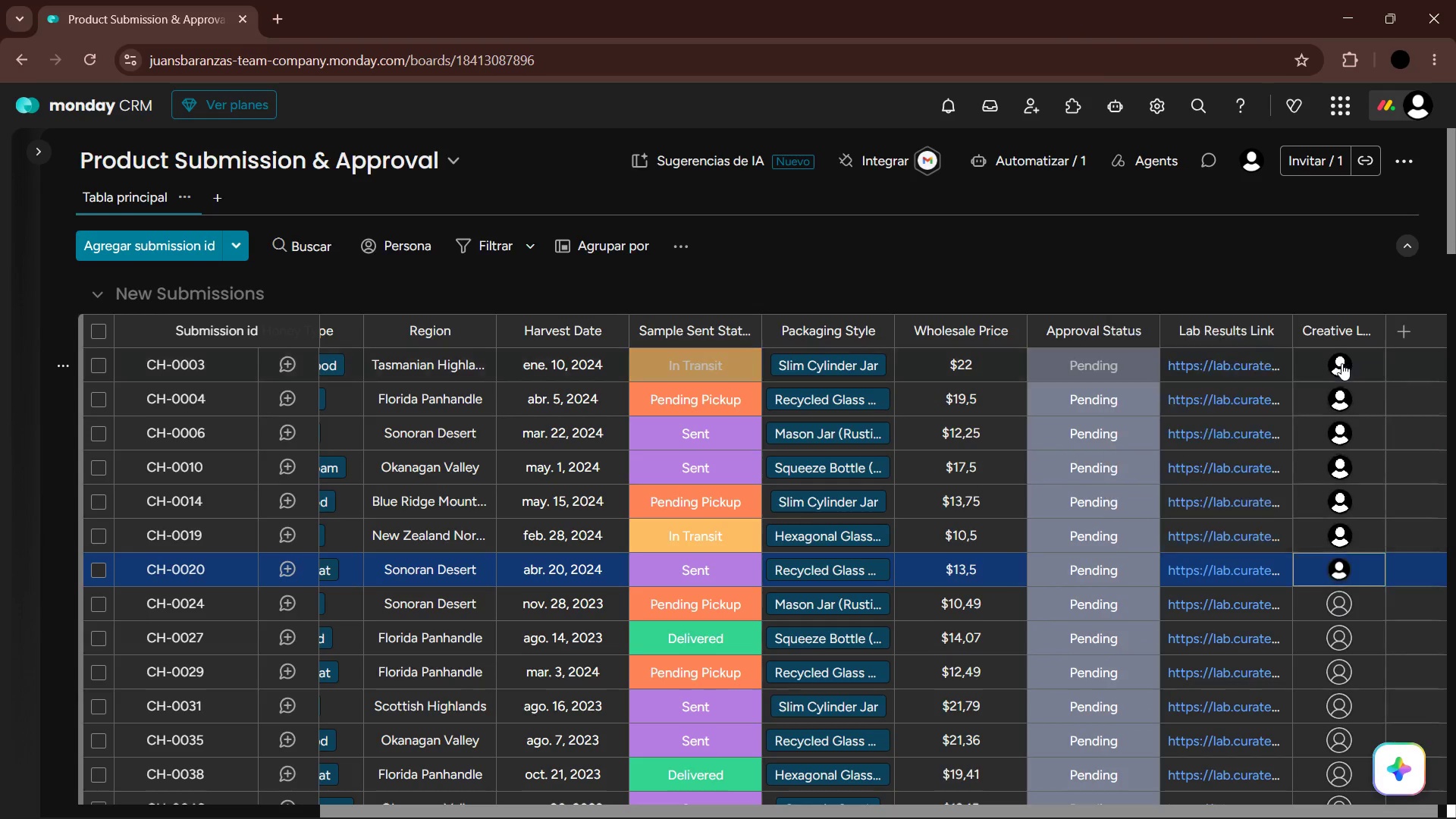 
key(ArrowDown)
 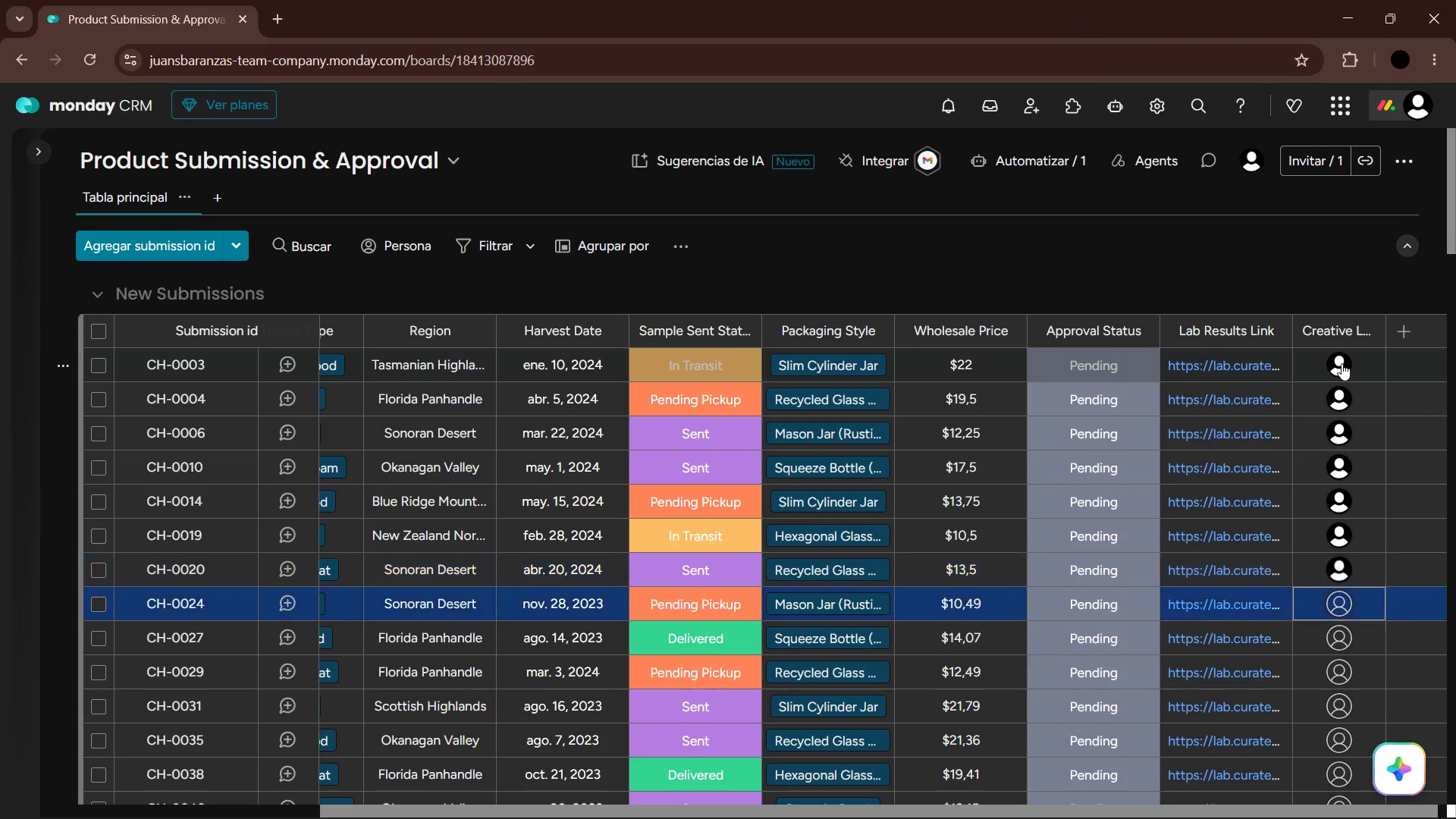 
key(Enter)
 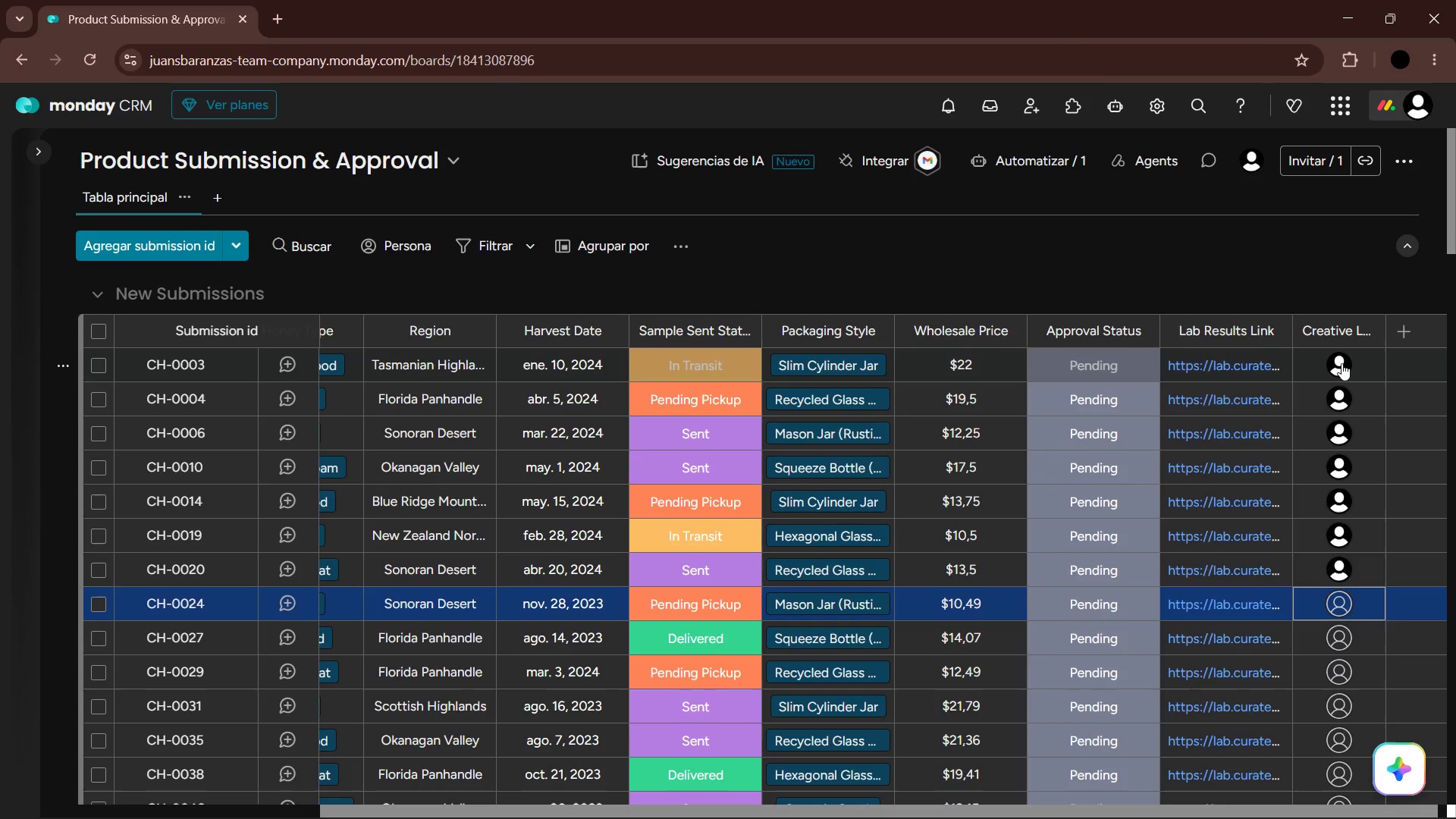 
key(ArrowDown)
 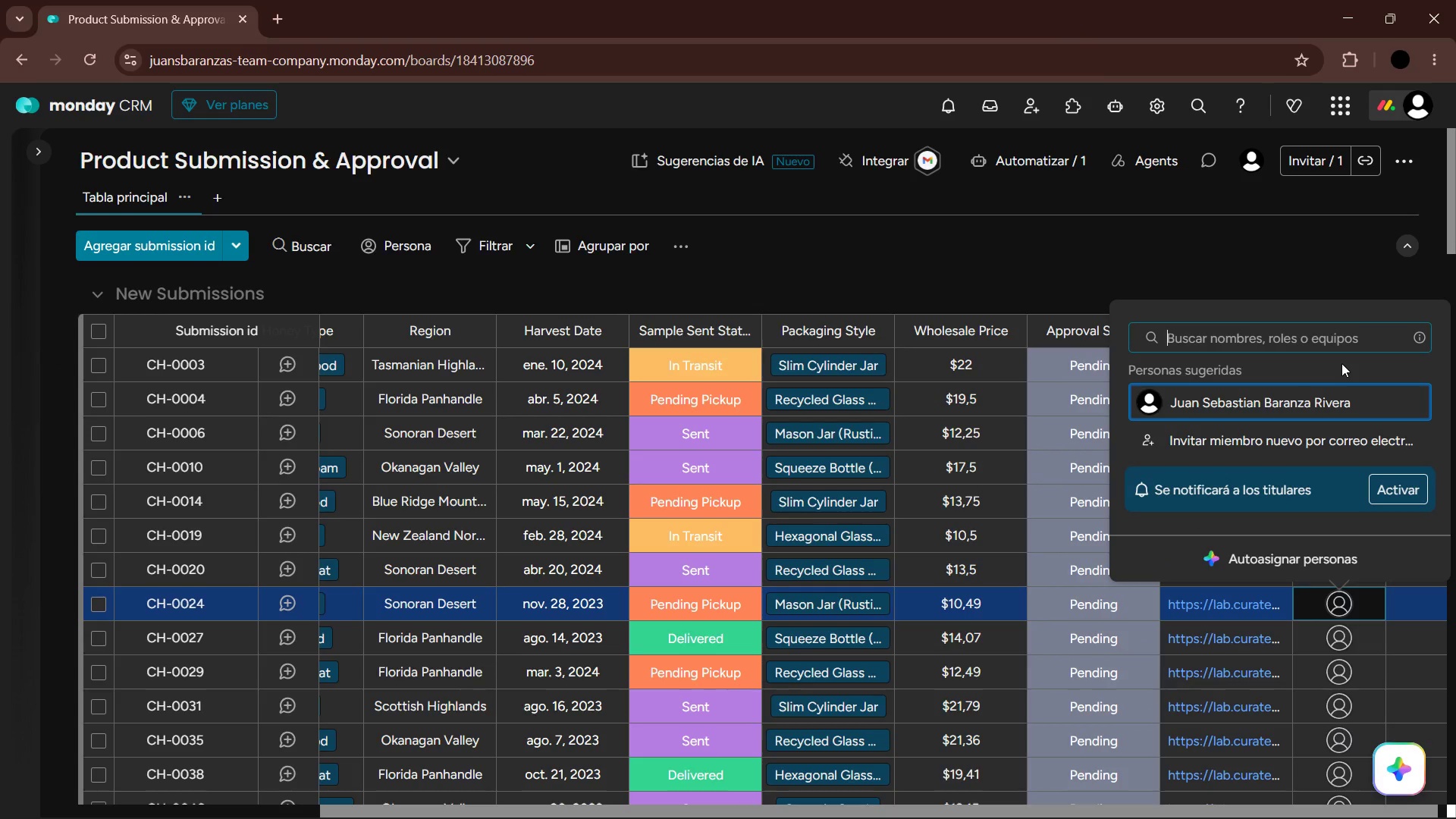 
key(Enter)
 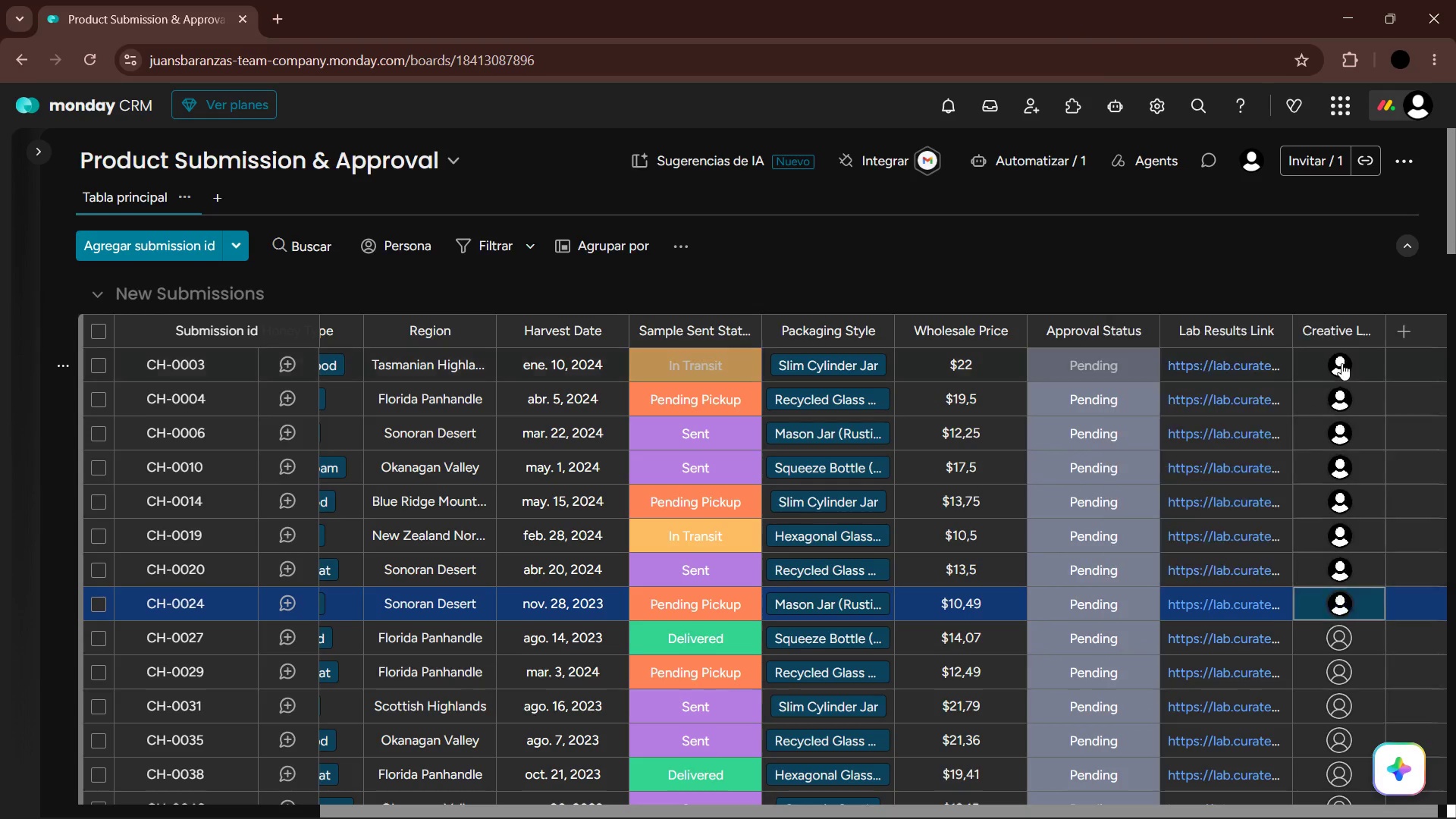 
key(ArrowDown)
 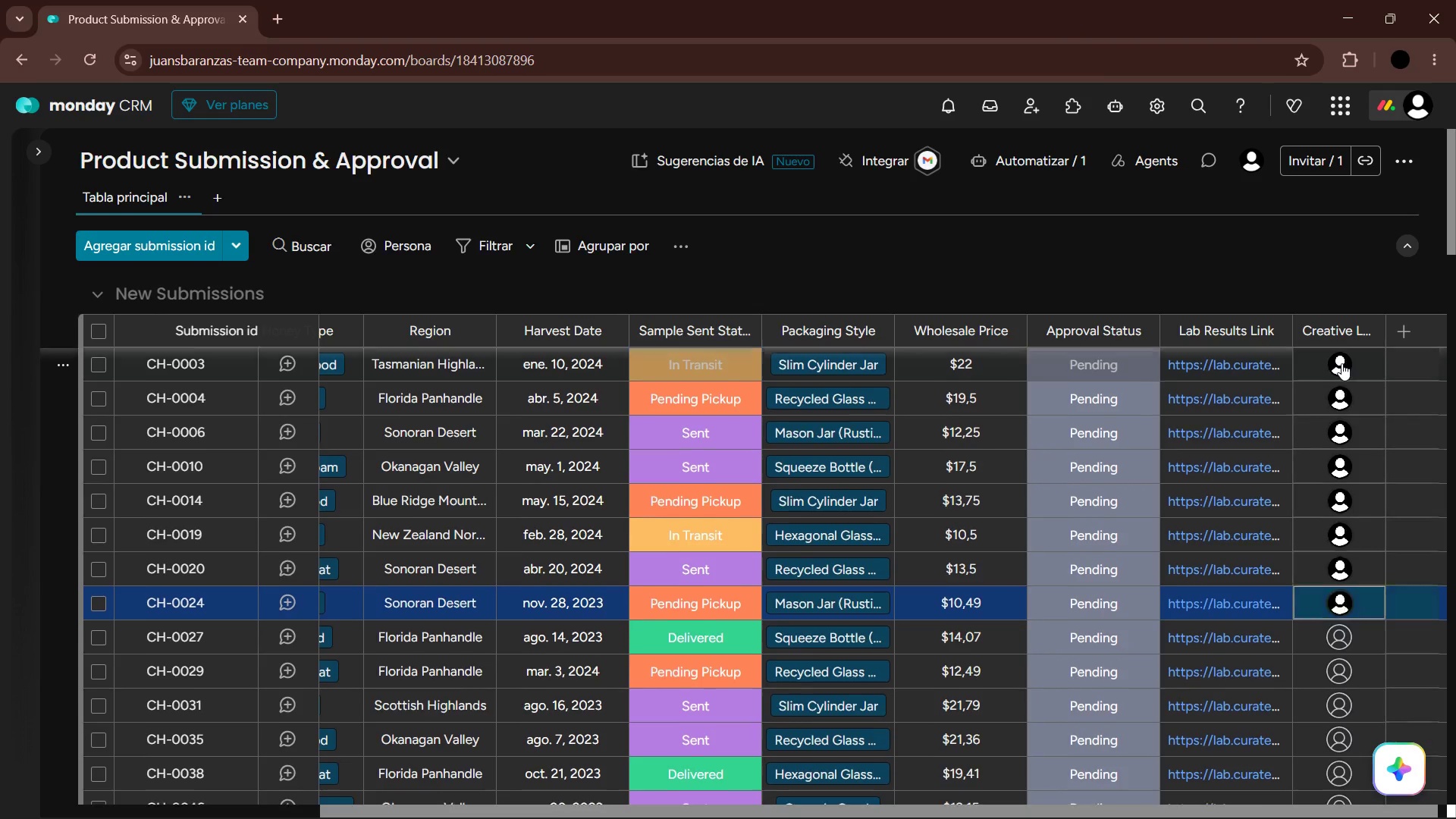 
key(Enter)
 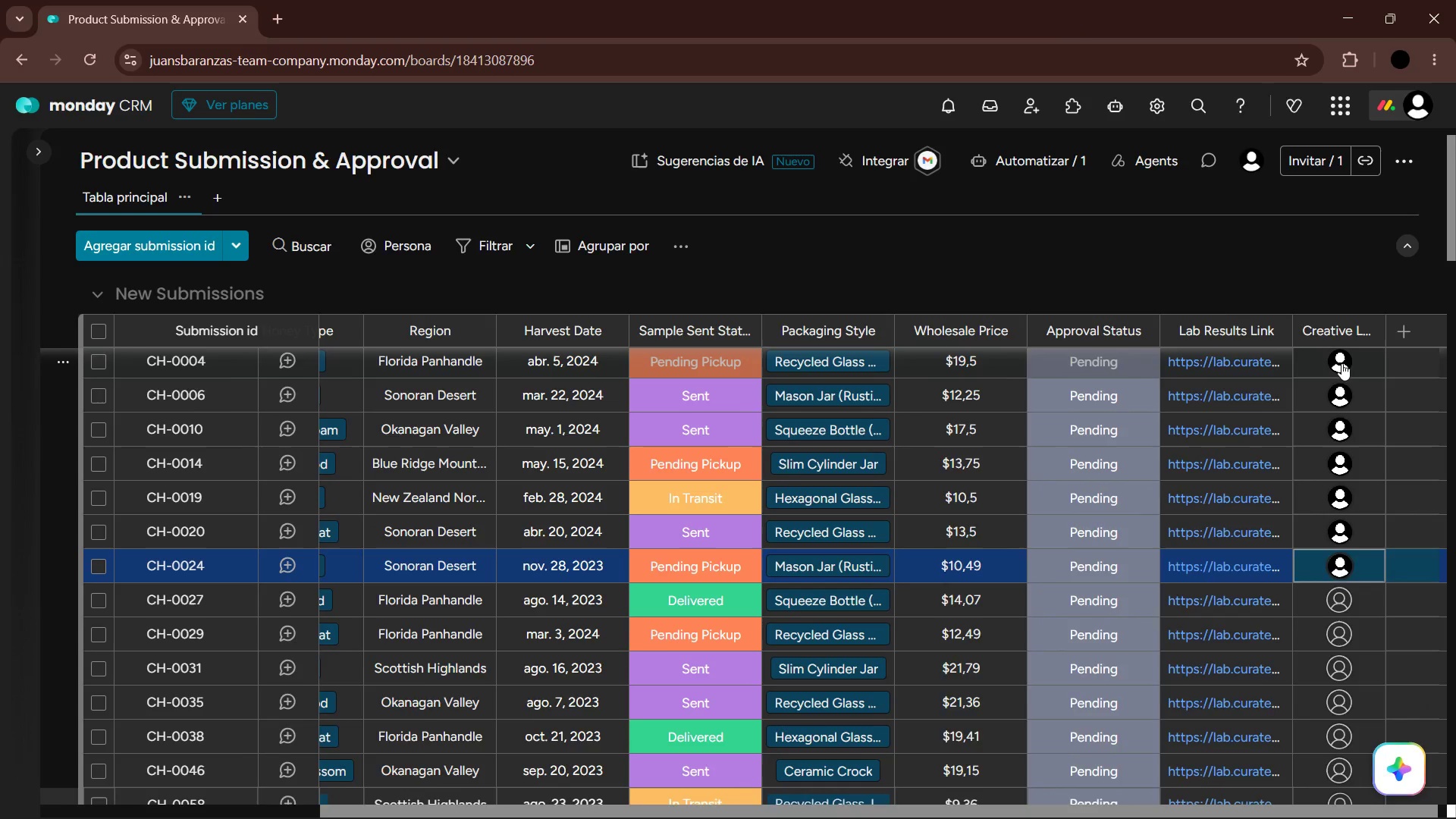 
key(ArrowDown)
 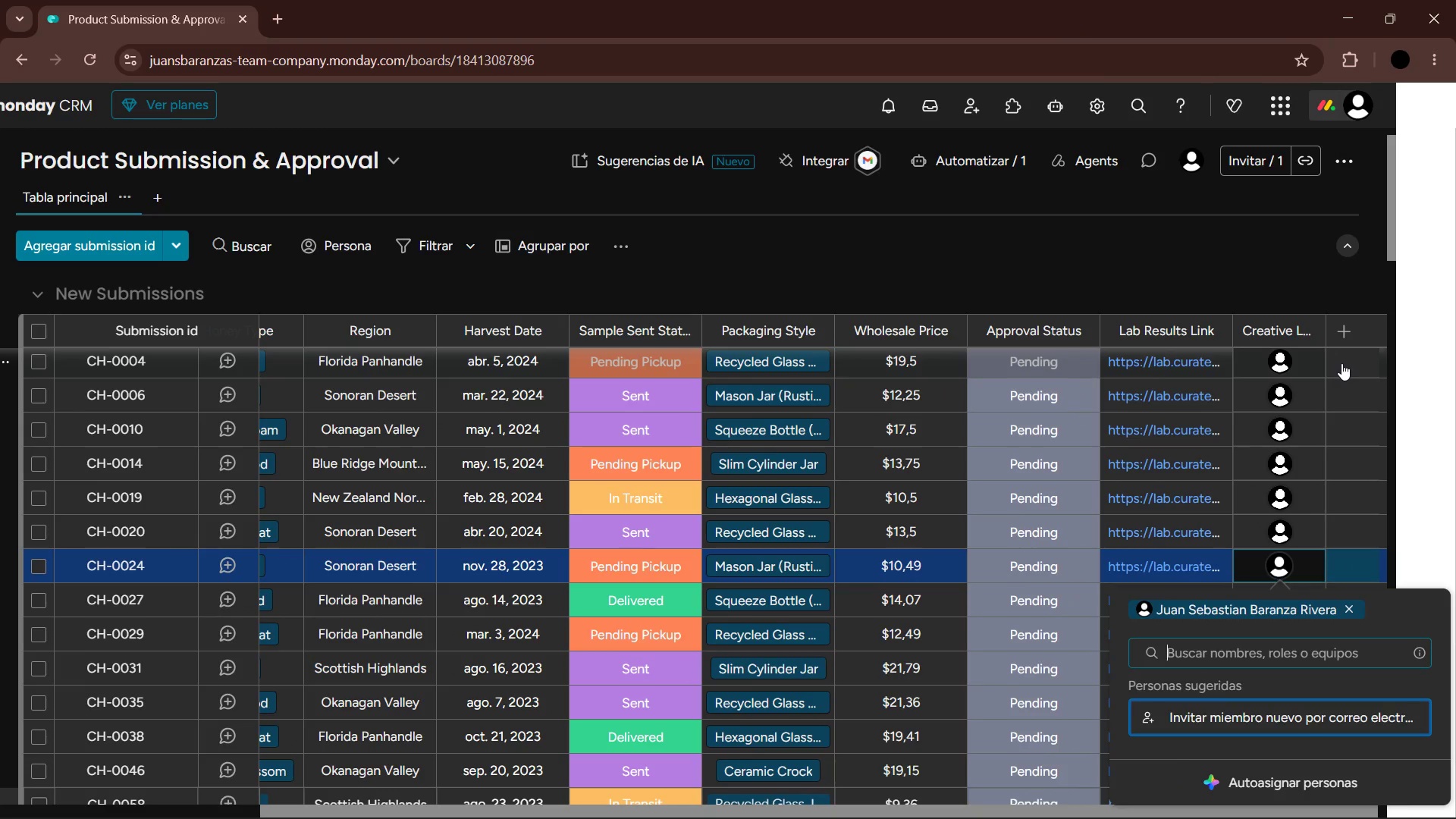 
key(Enter)
 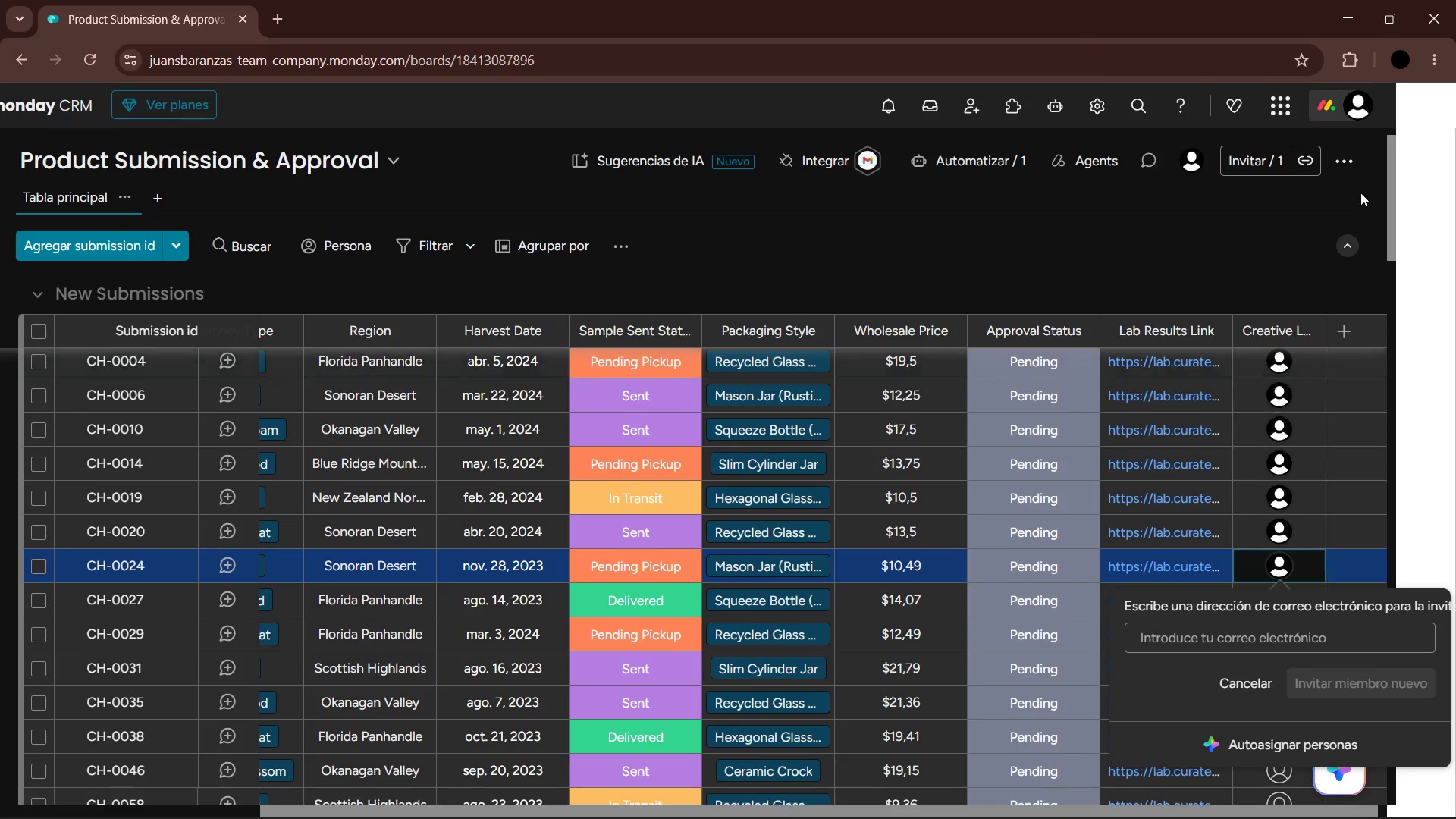 
left_click([1300, 265])
 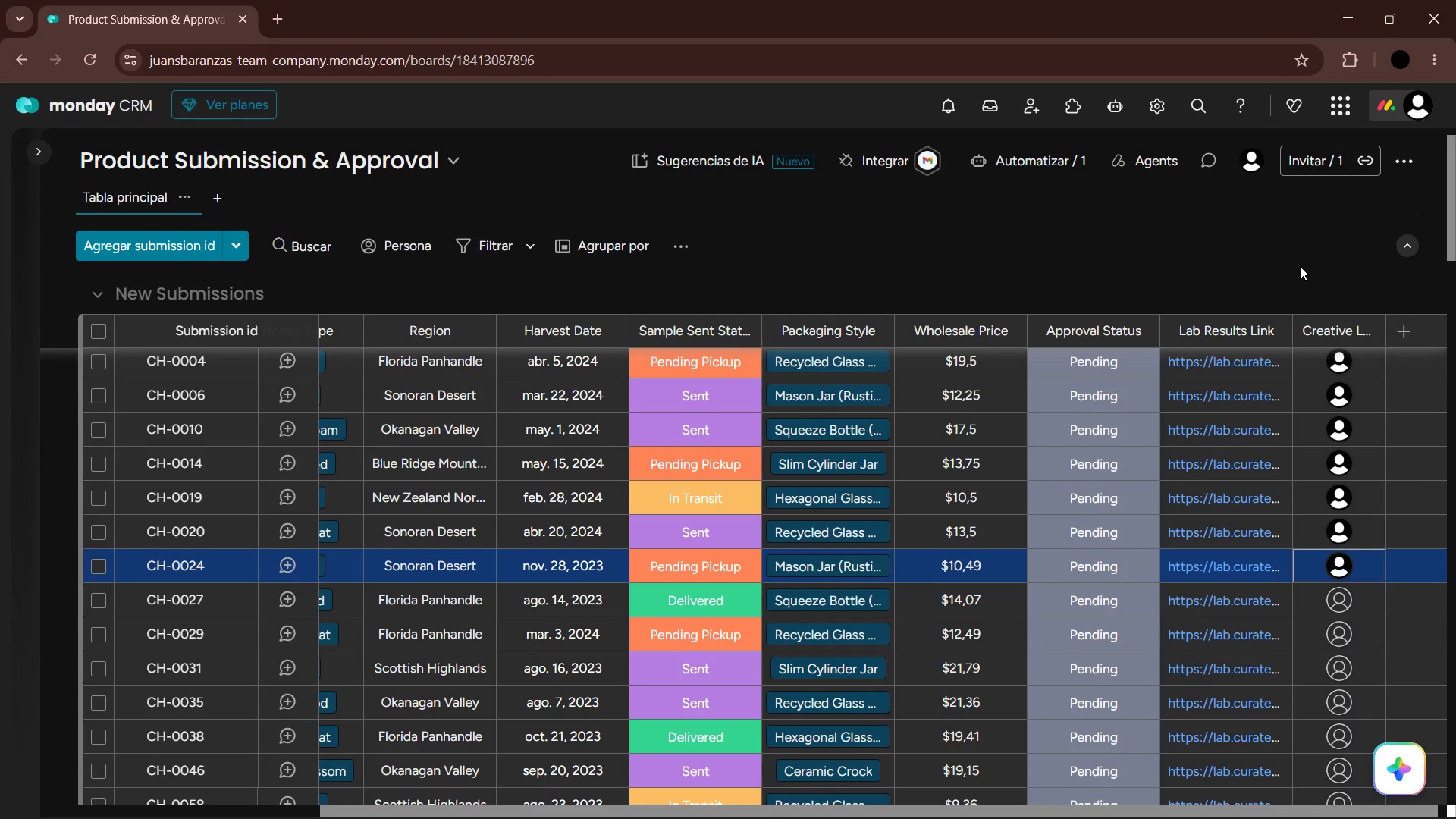 
key(ArrowDown)
 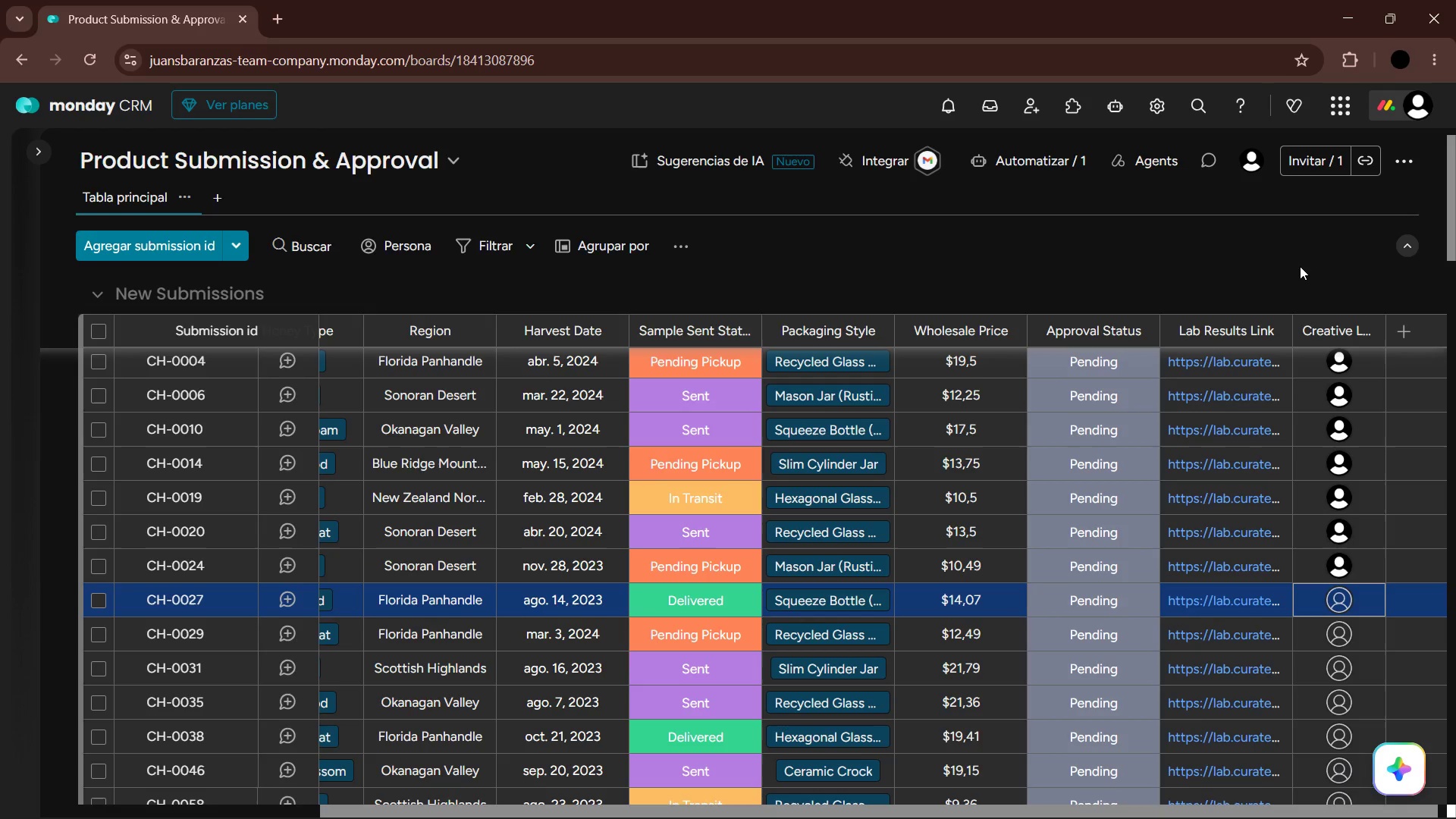 
key(Enter)
 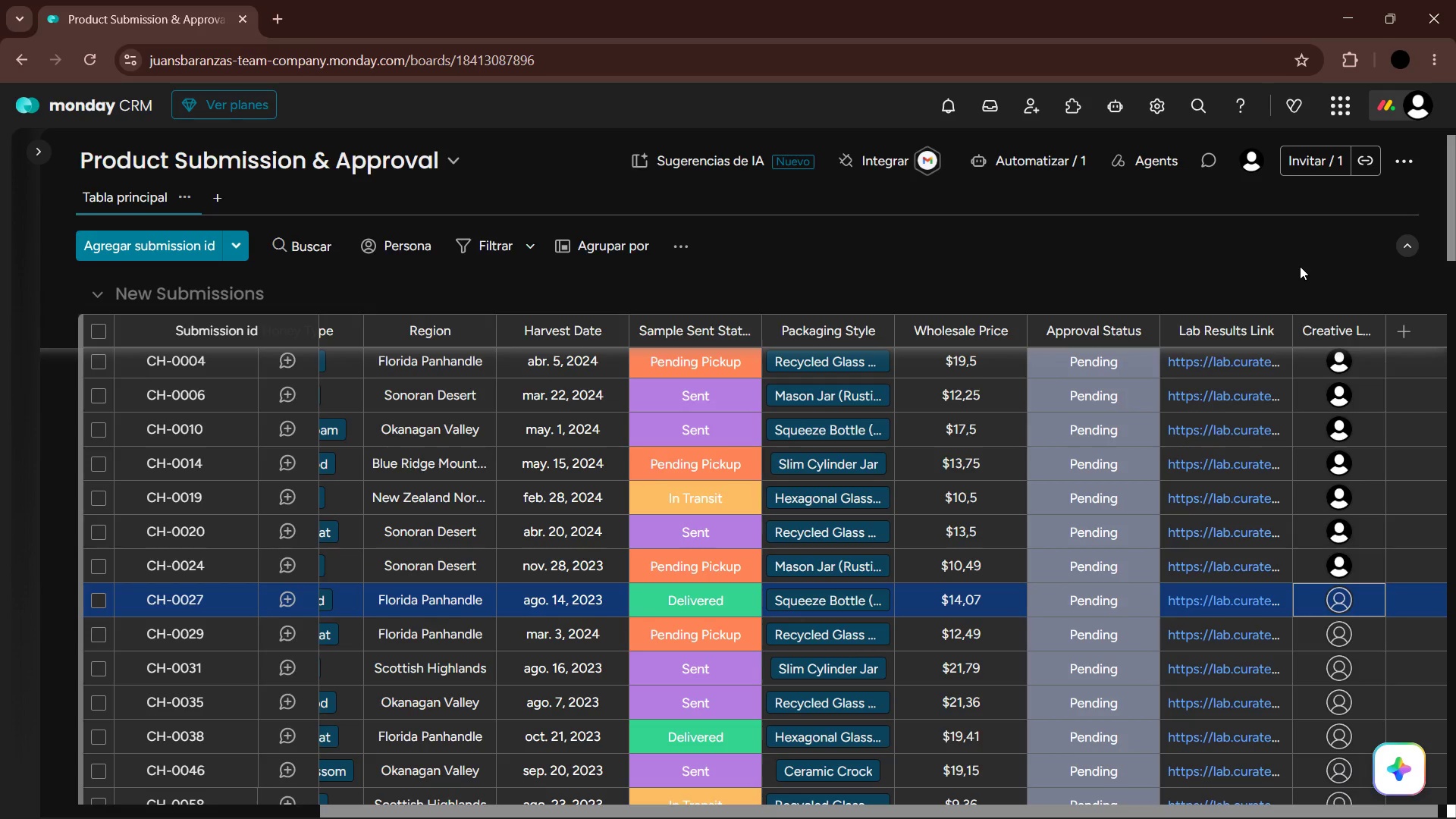 
key(ArrowDown)
 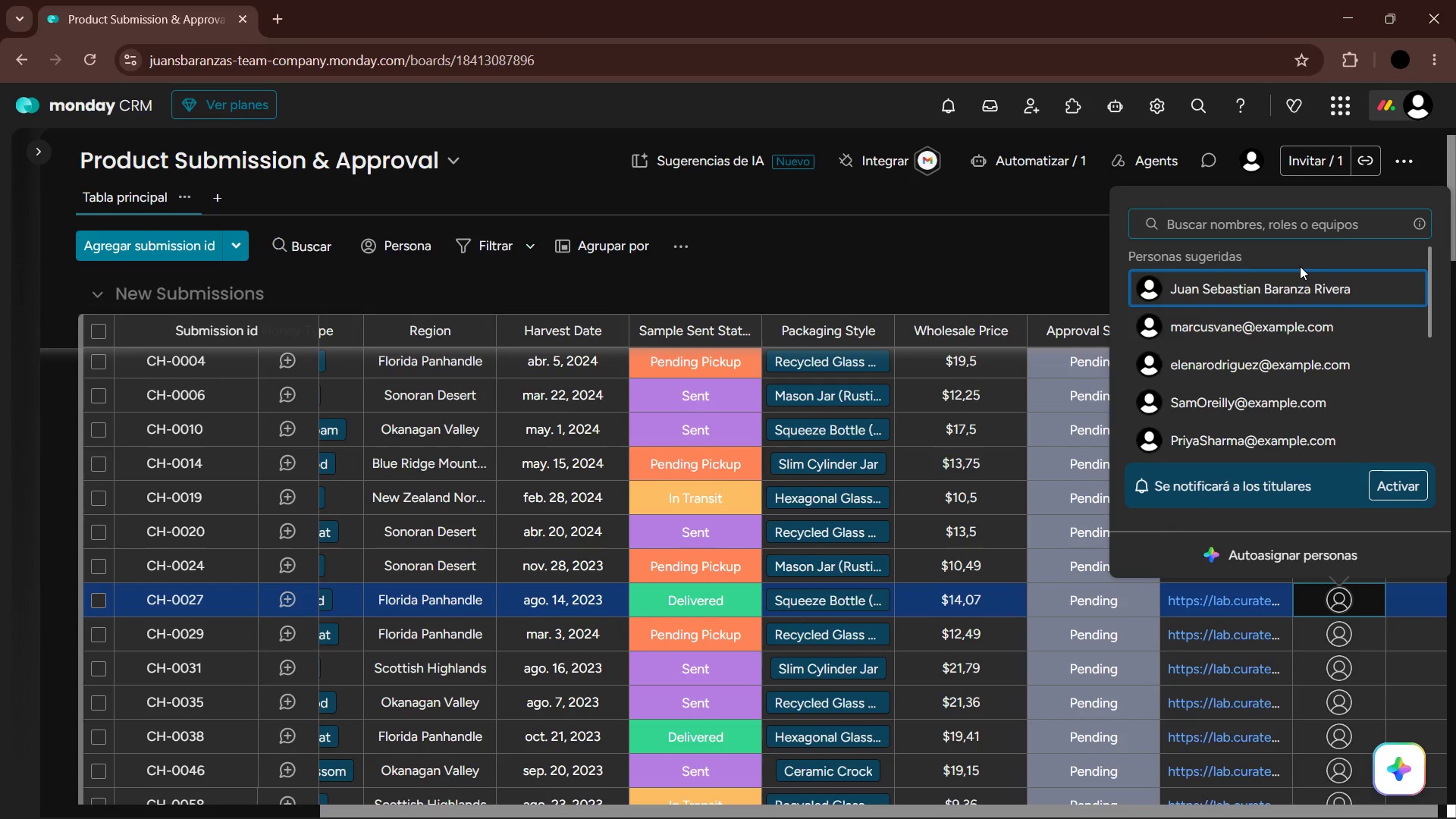 
key(Enter)
 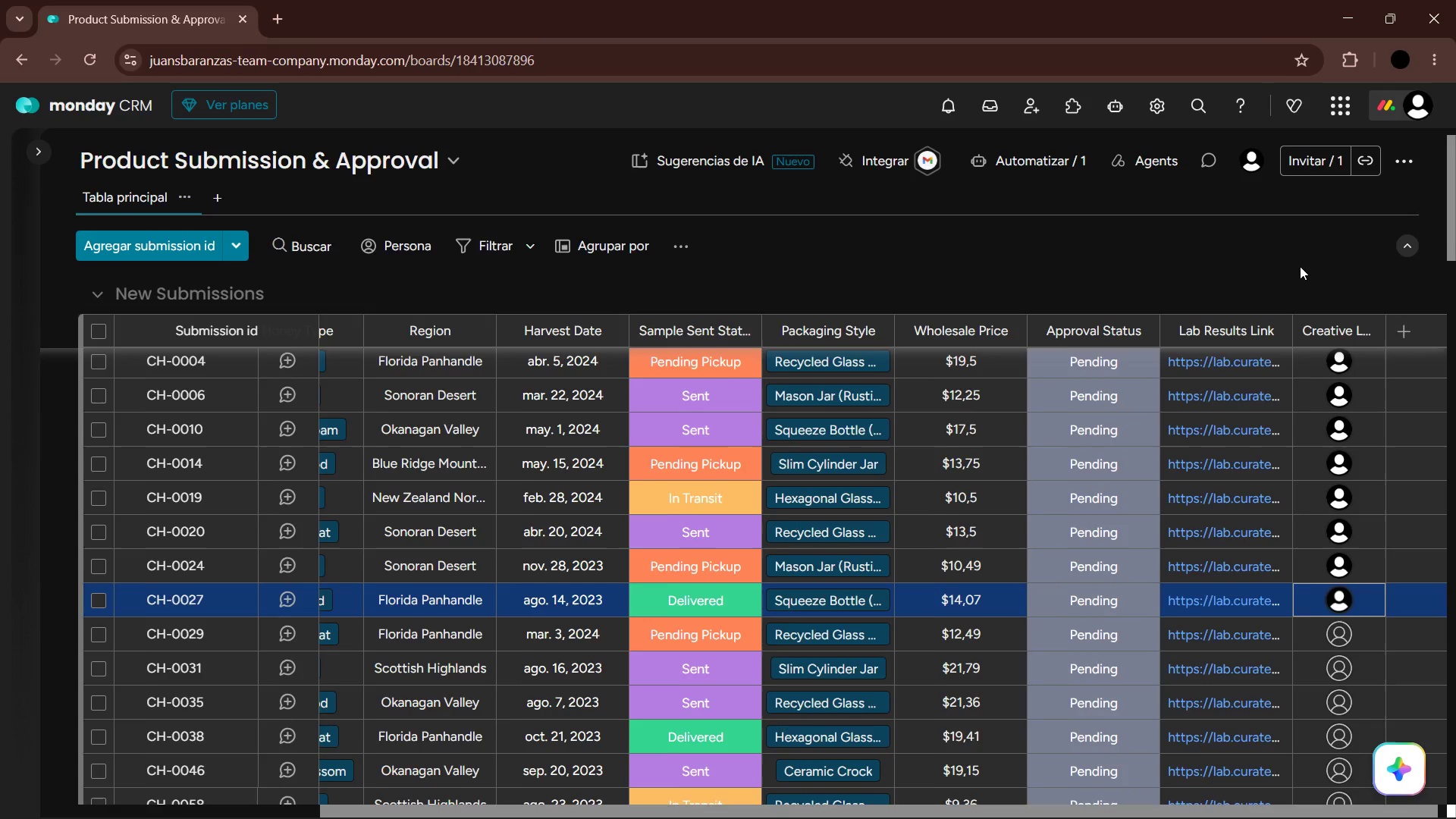 
key(ArrowDown)
 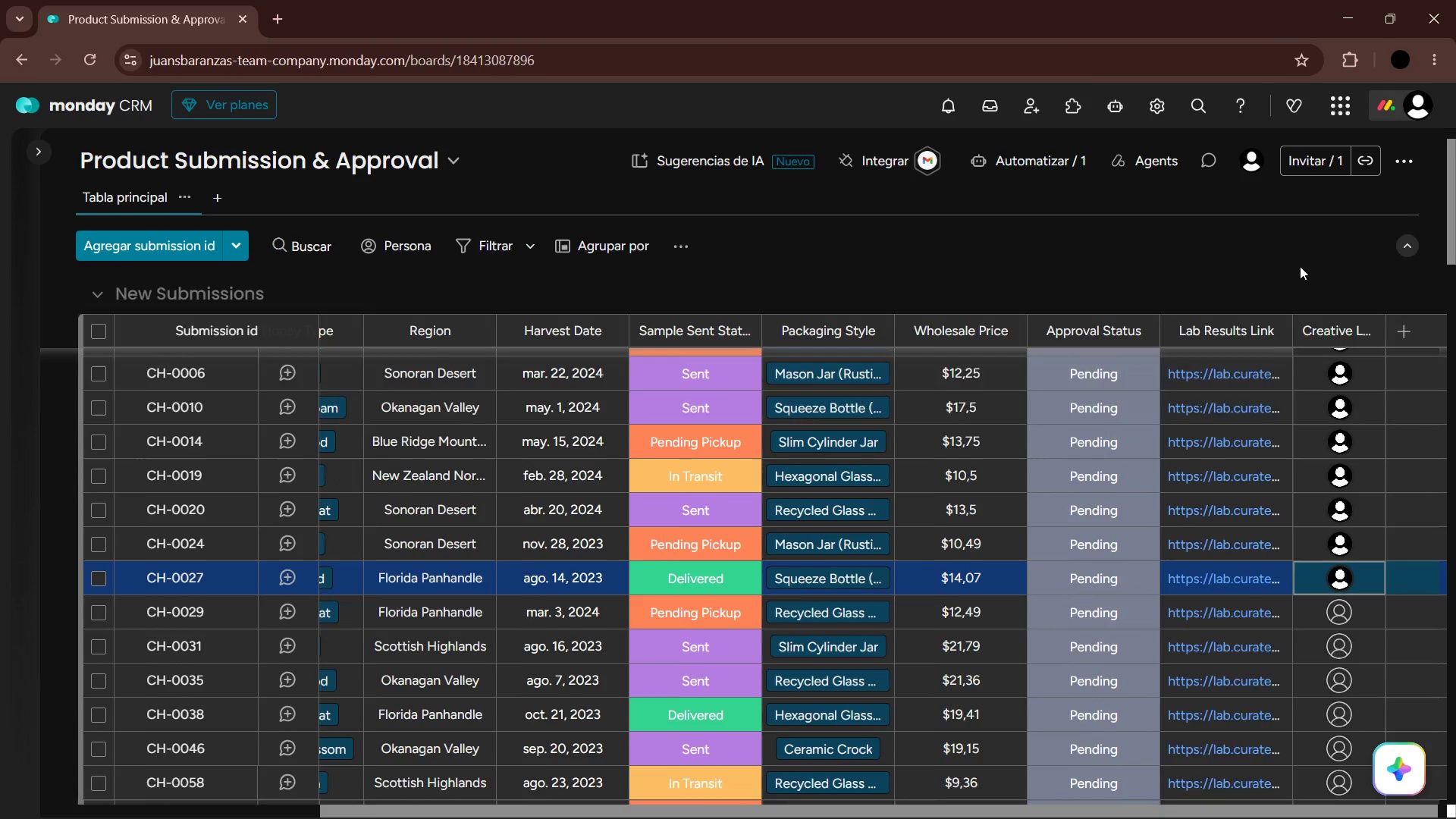 
key(Enter)
 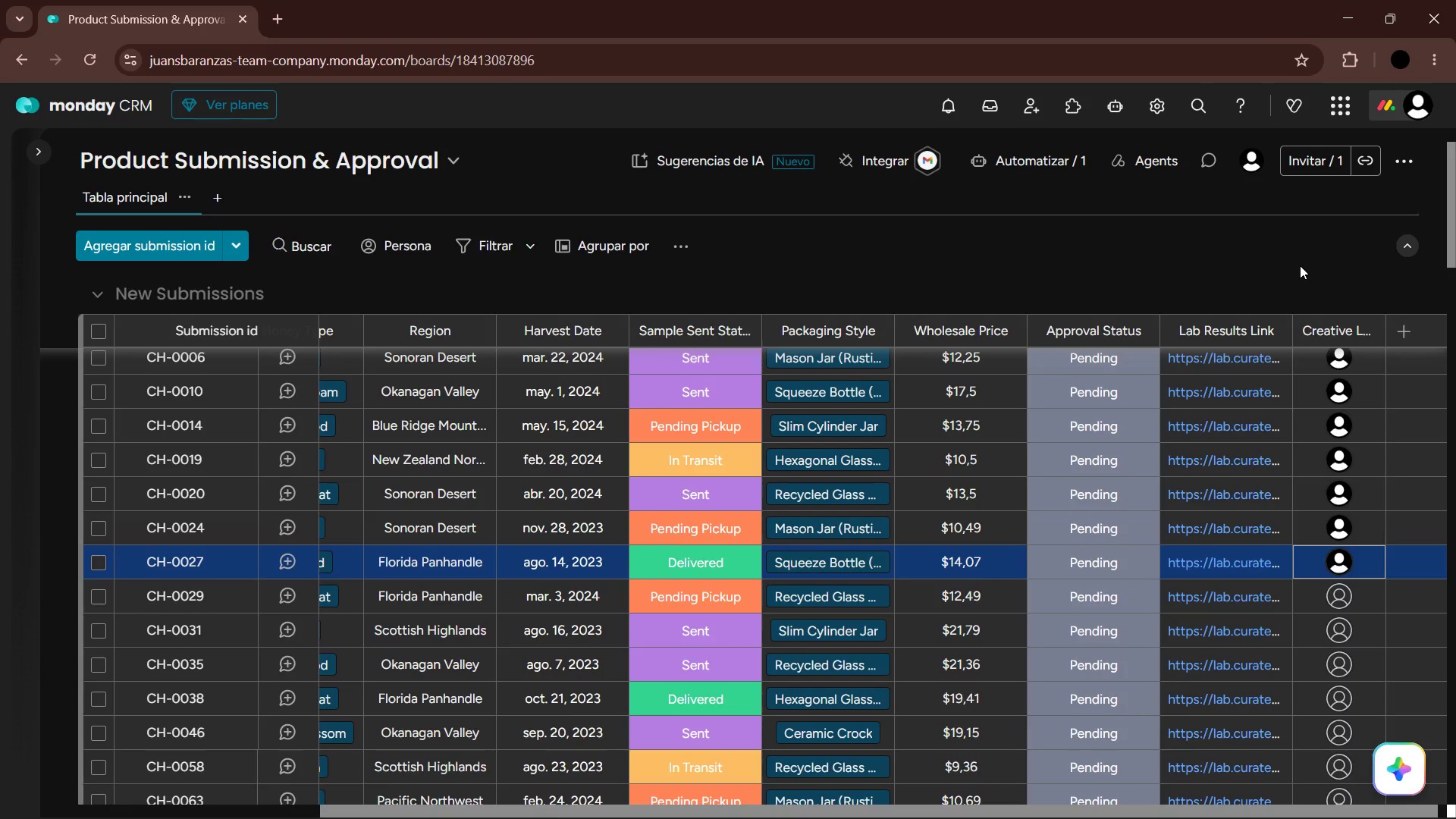 
key(ArrowDown)
 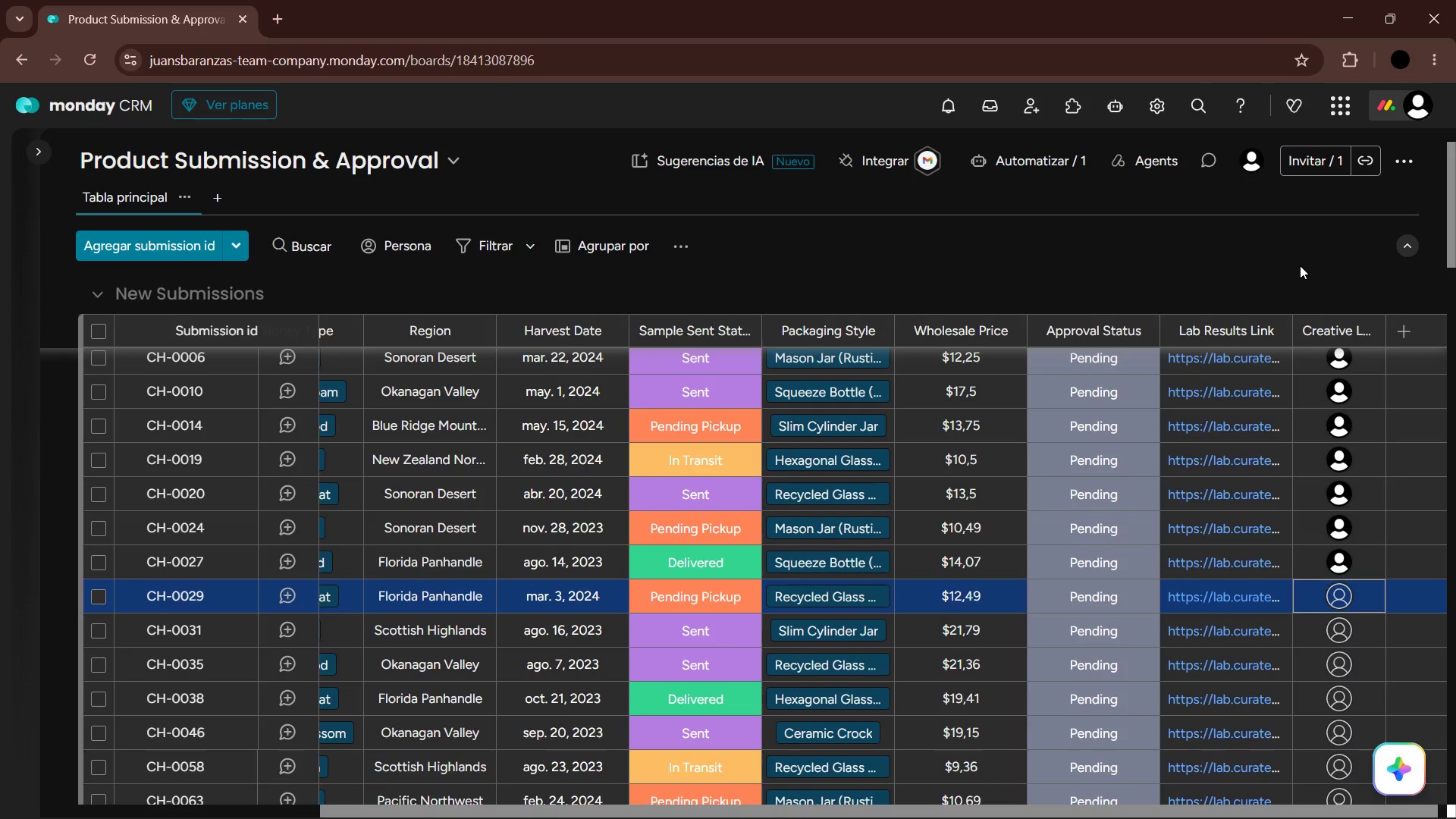 
key(Enter)
 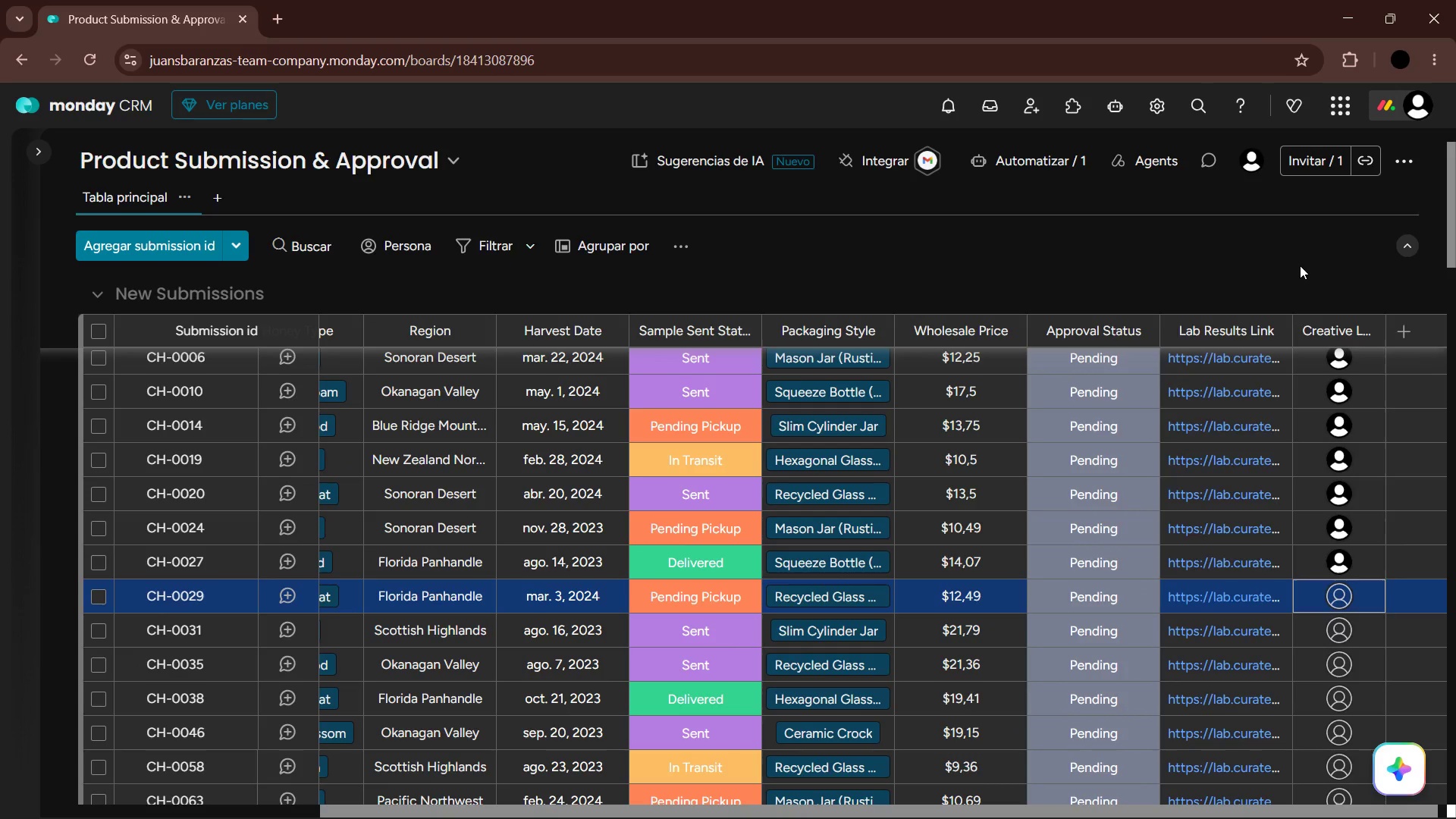 
key(ArrowDown)
 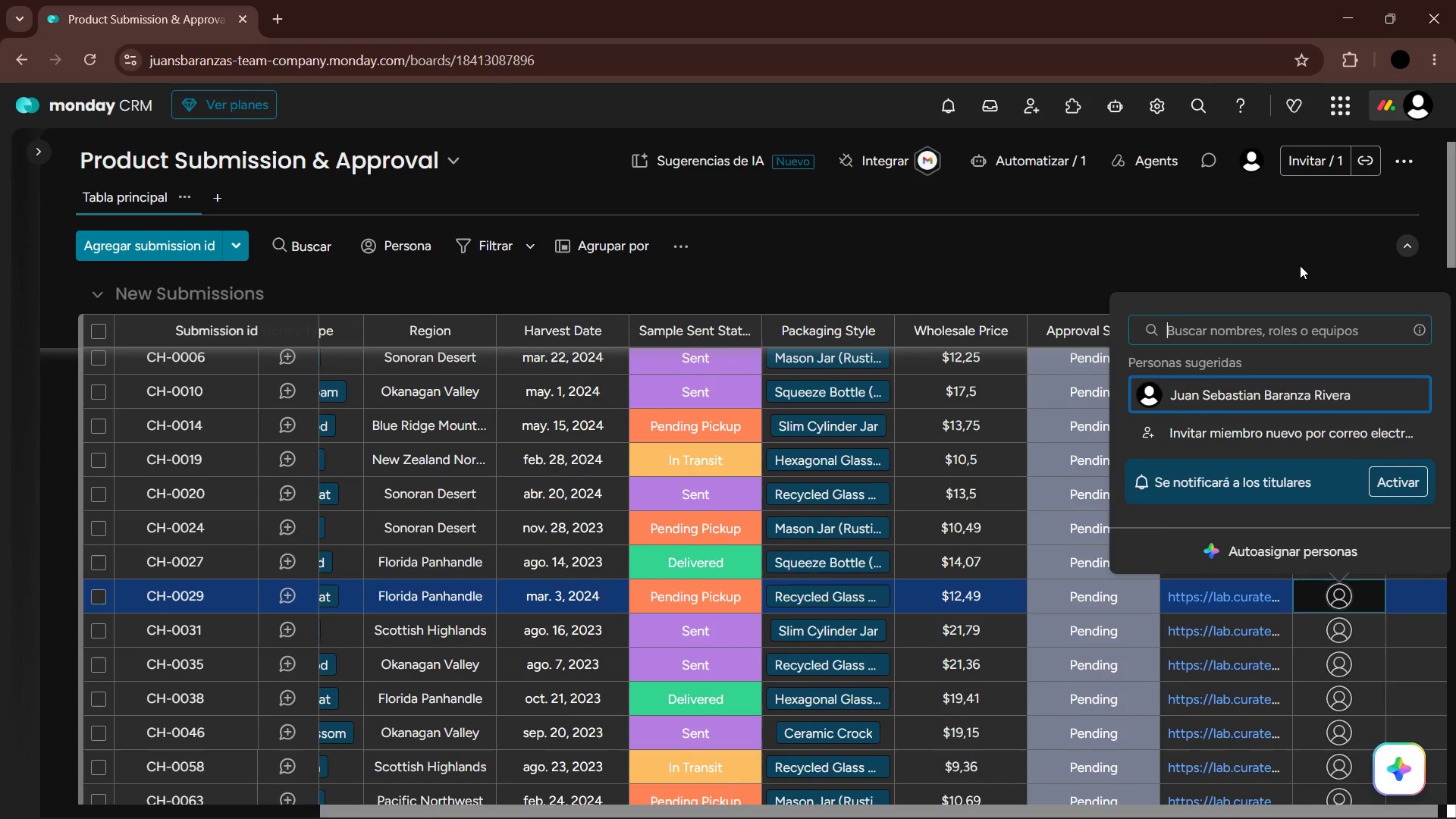 
key(Enter)
 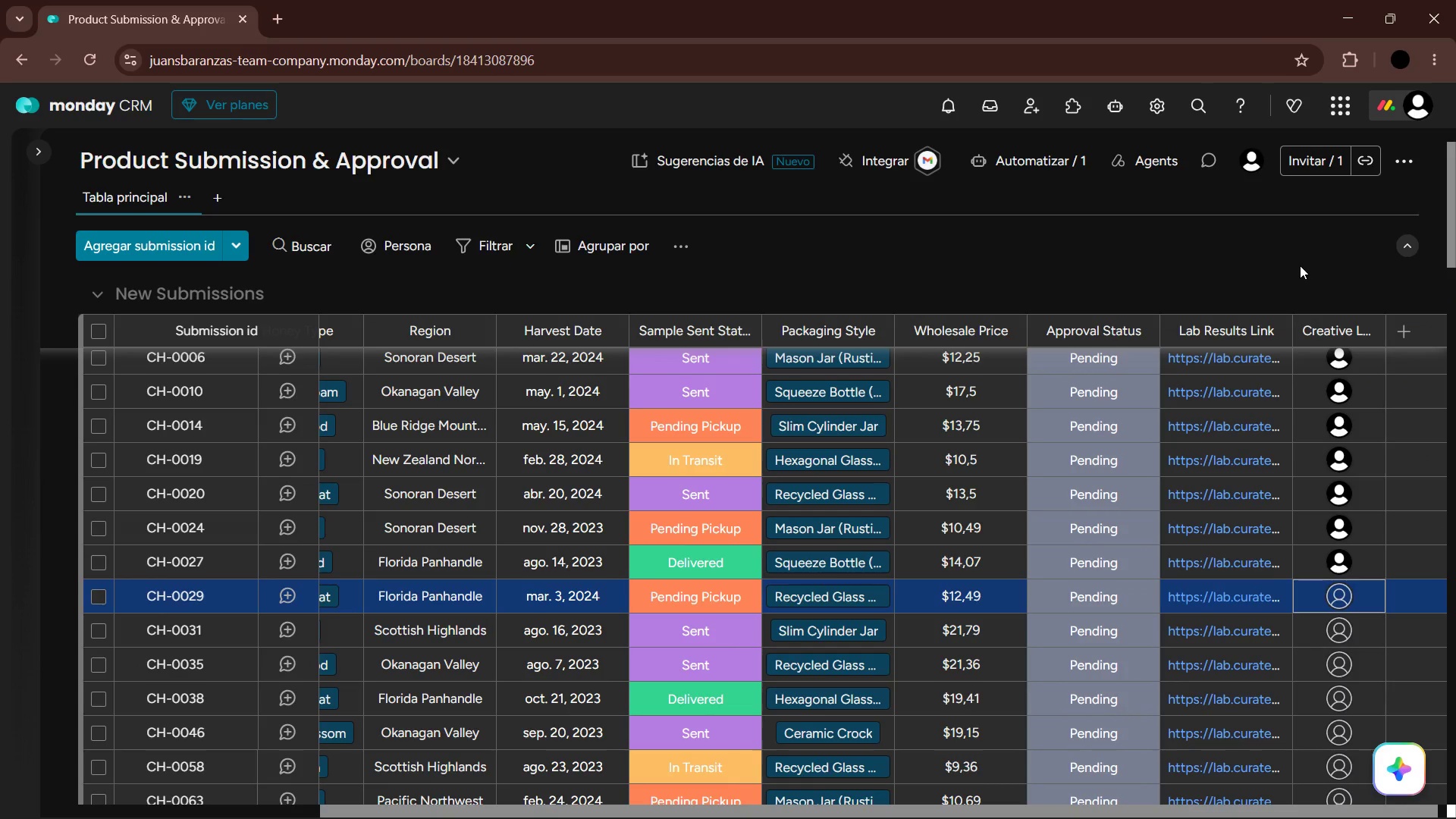 
key(ArrowDown)
 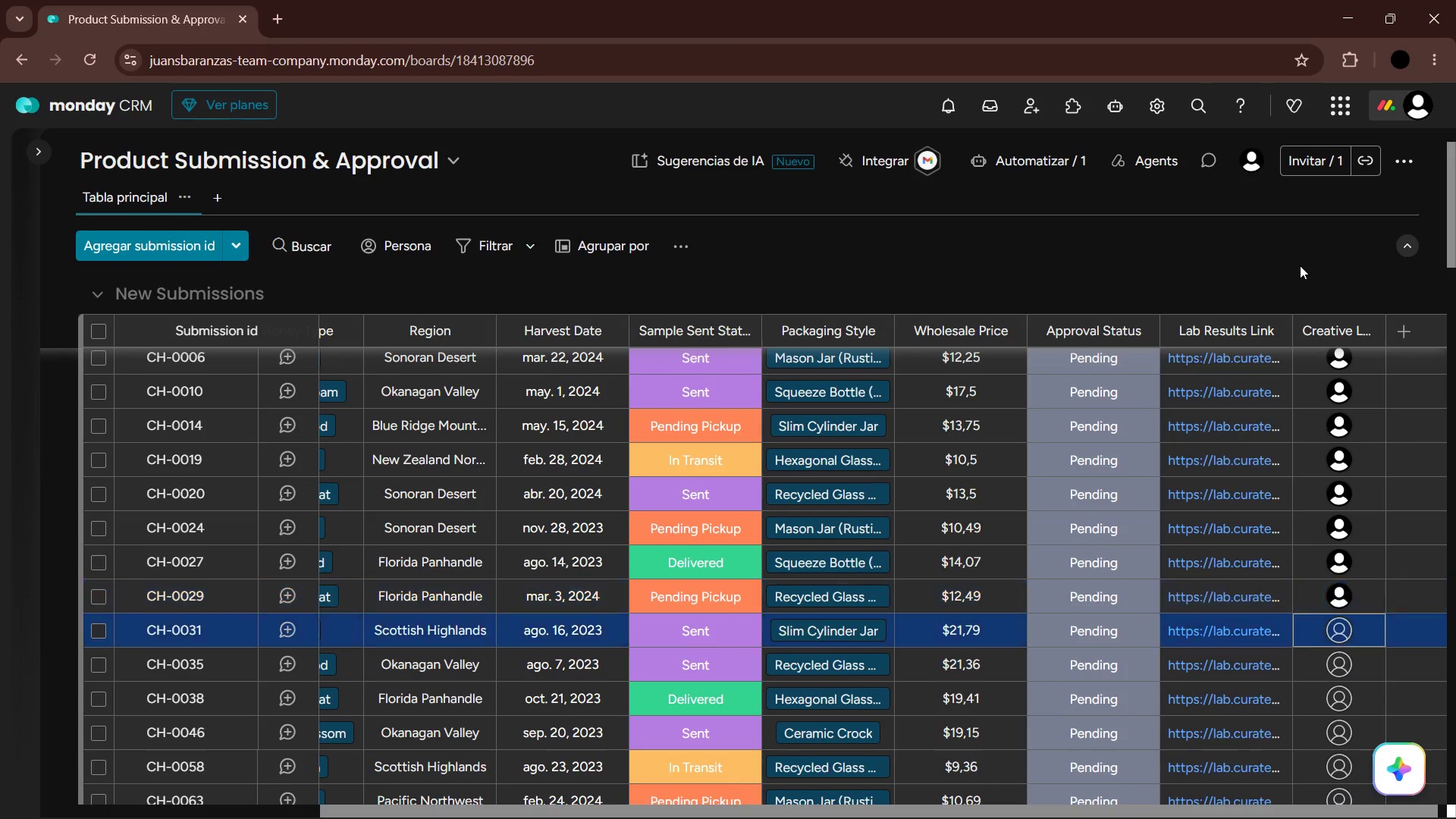 
key(Enter)
 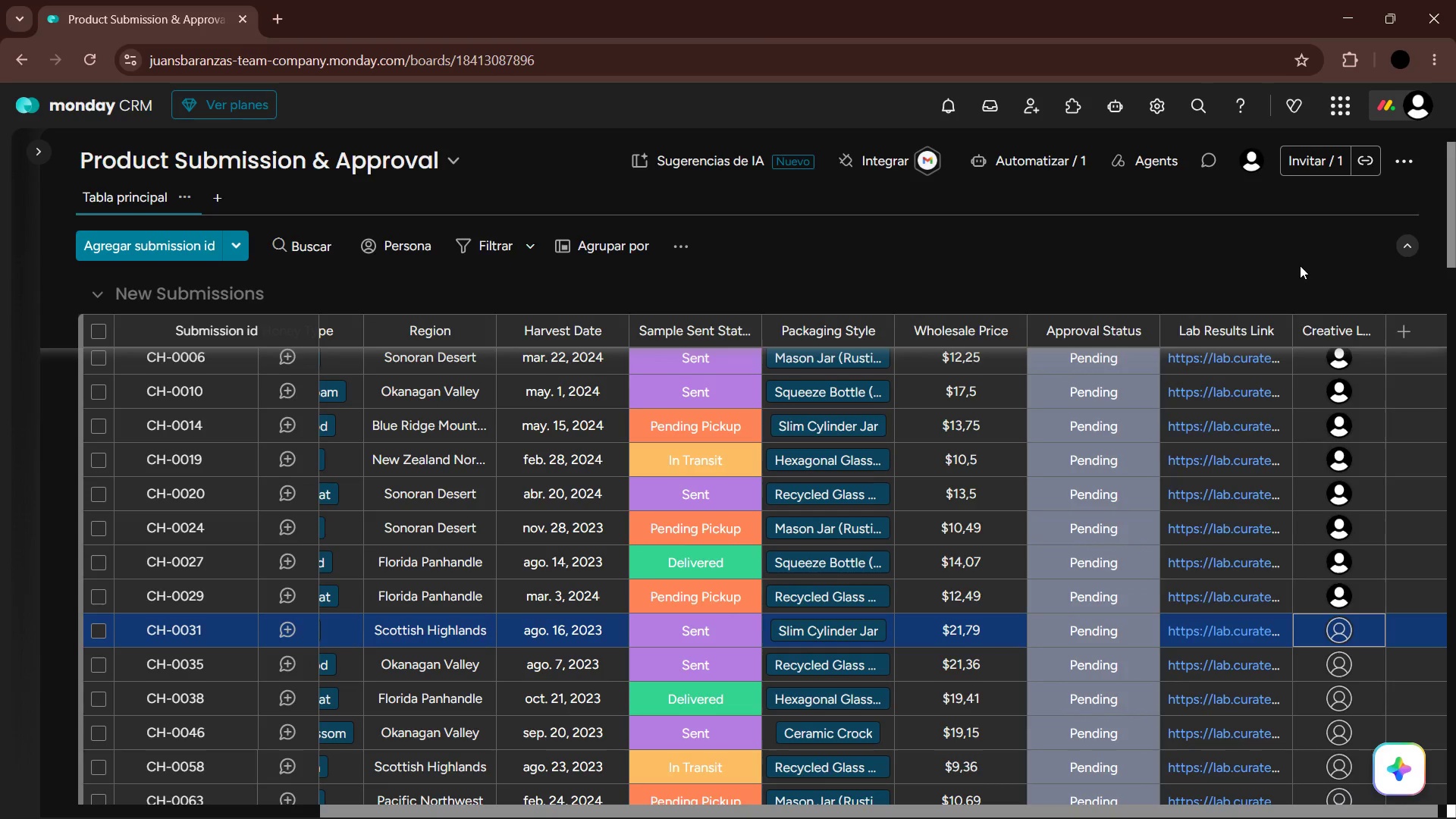 
key(ArrowDown)
 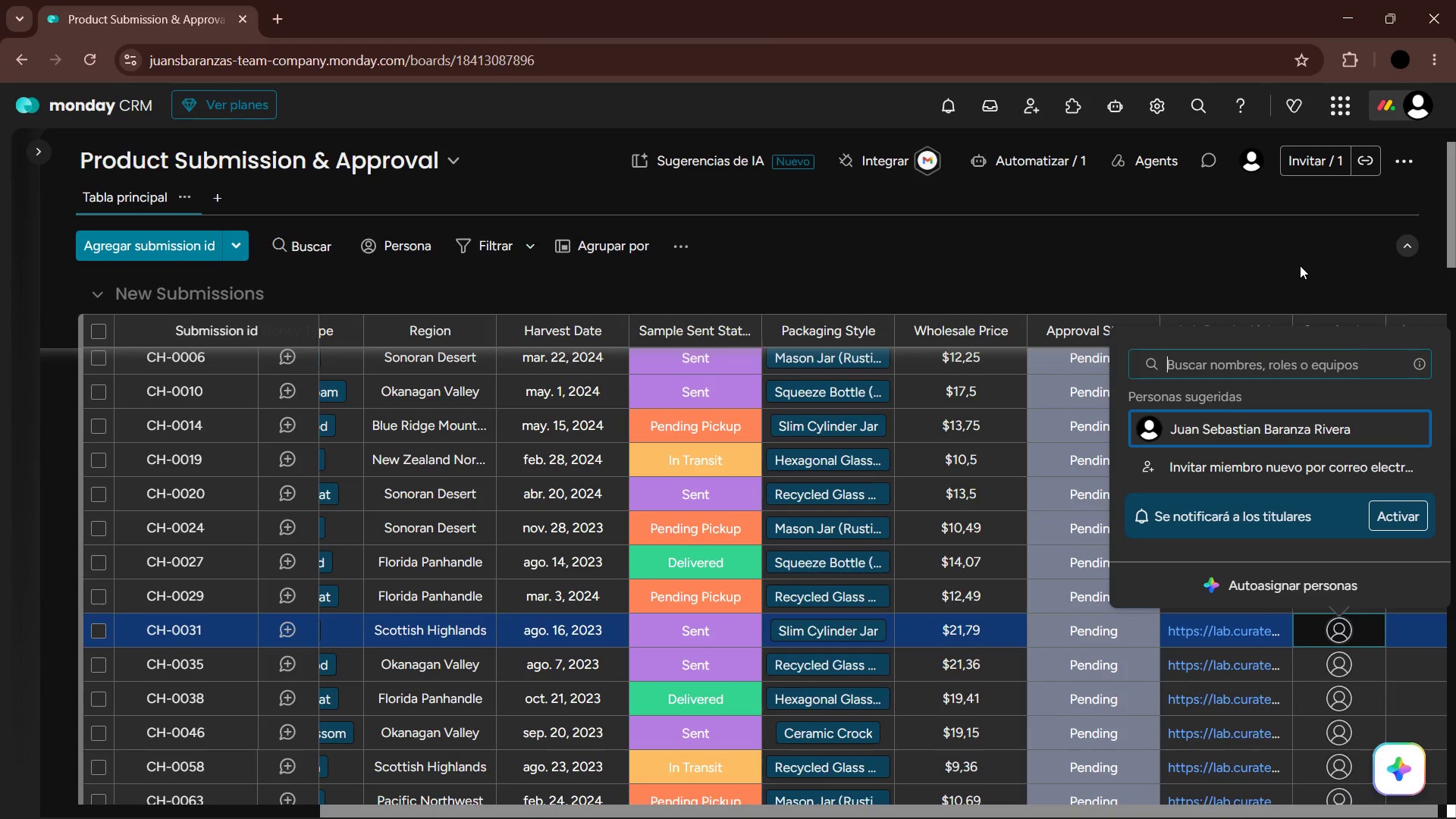 
key(Enter)
 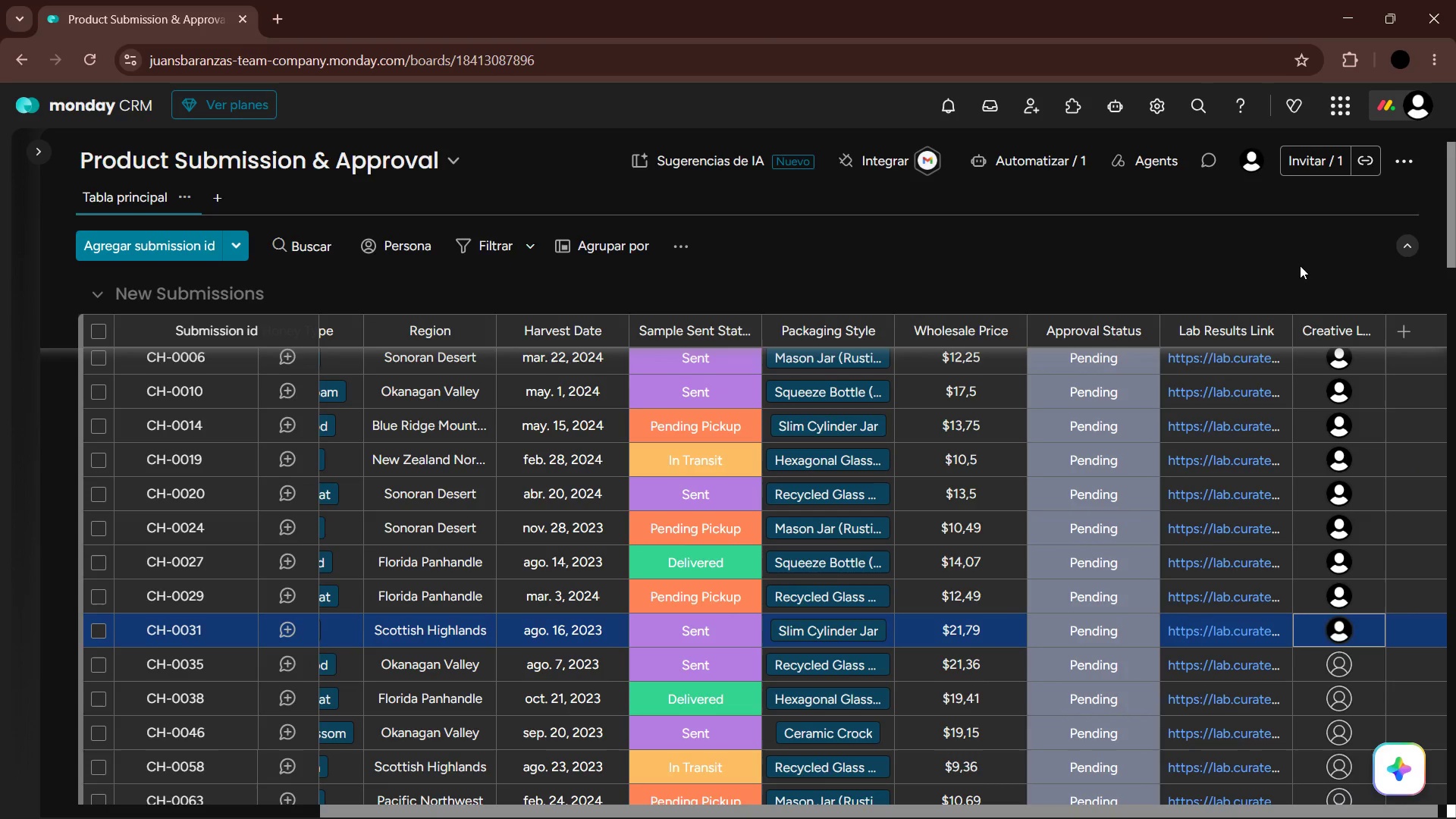 
key(ArrowDown)
 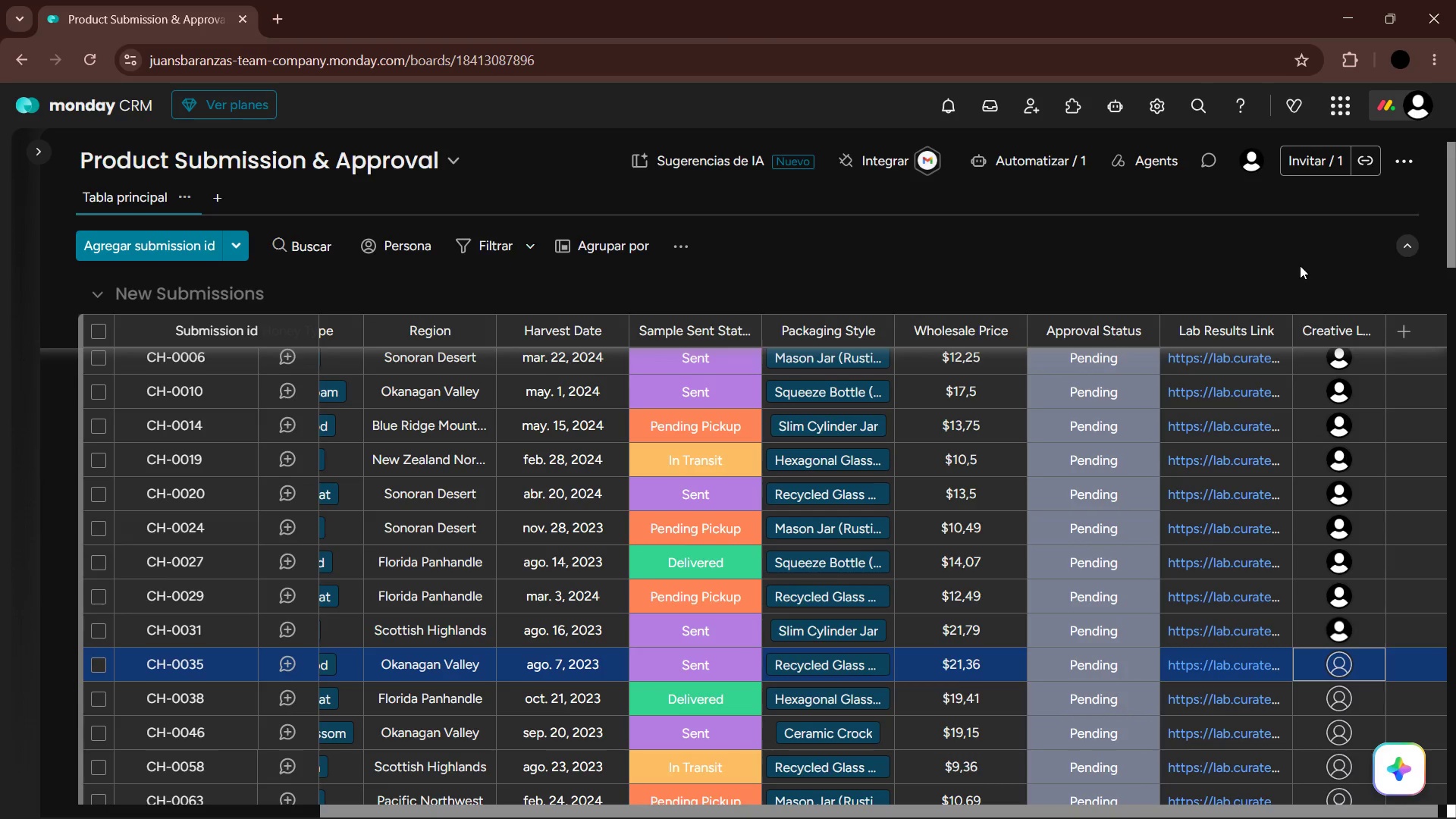 
key(Enter)
 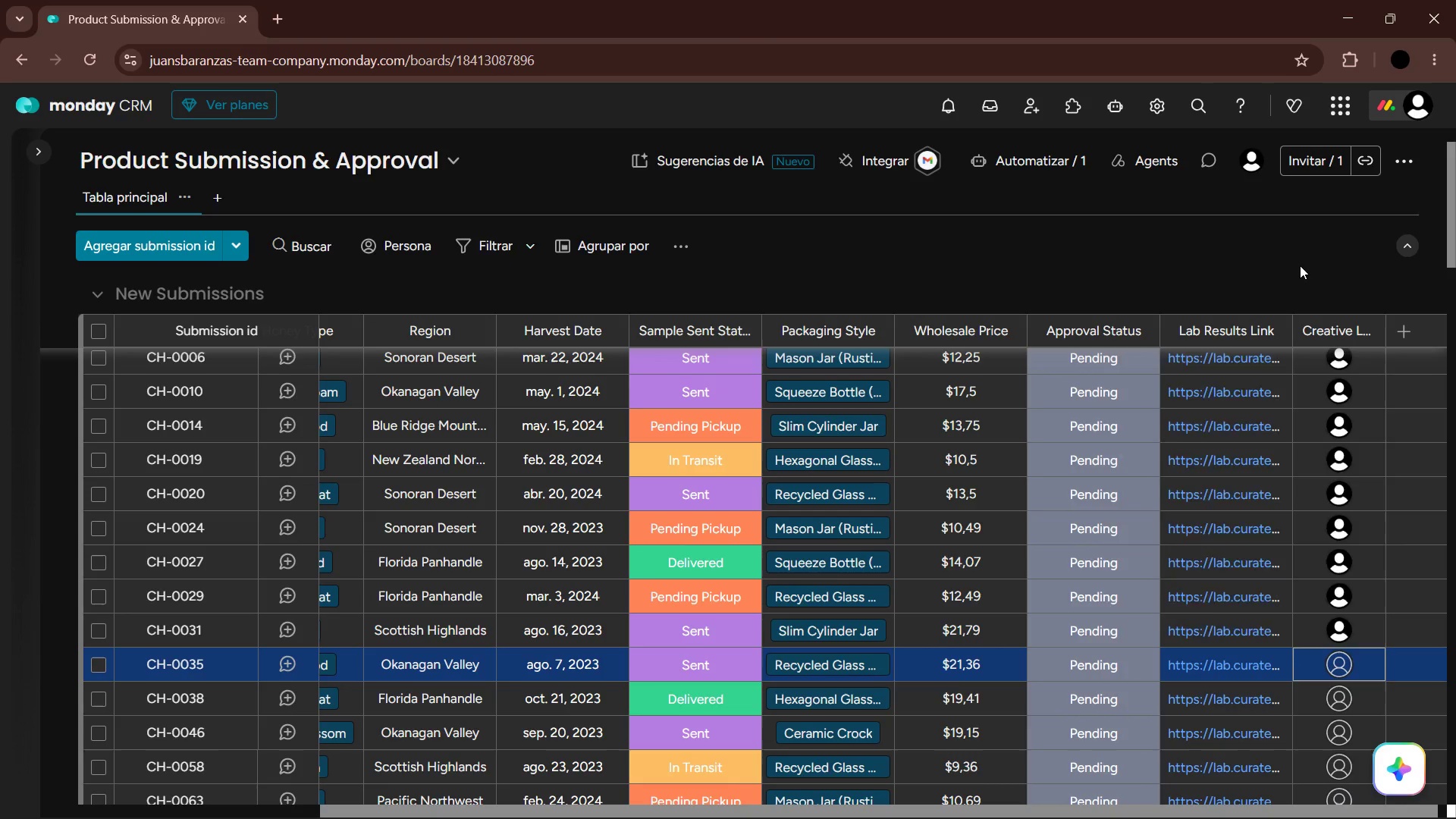 
key(ArrowDown)
 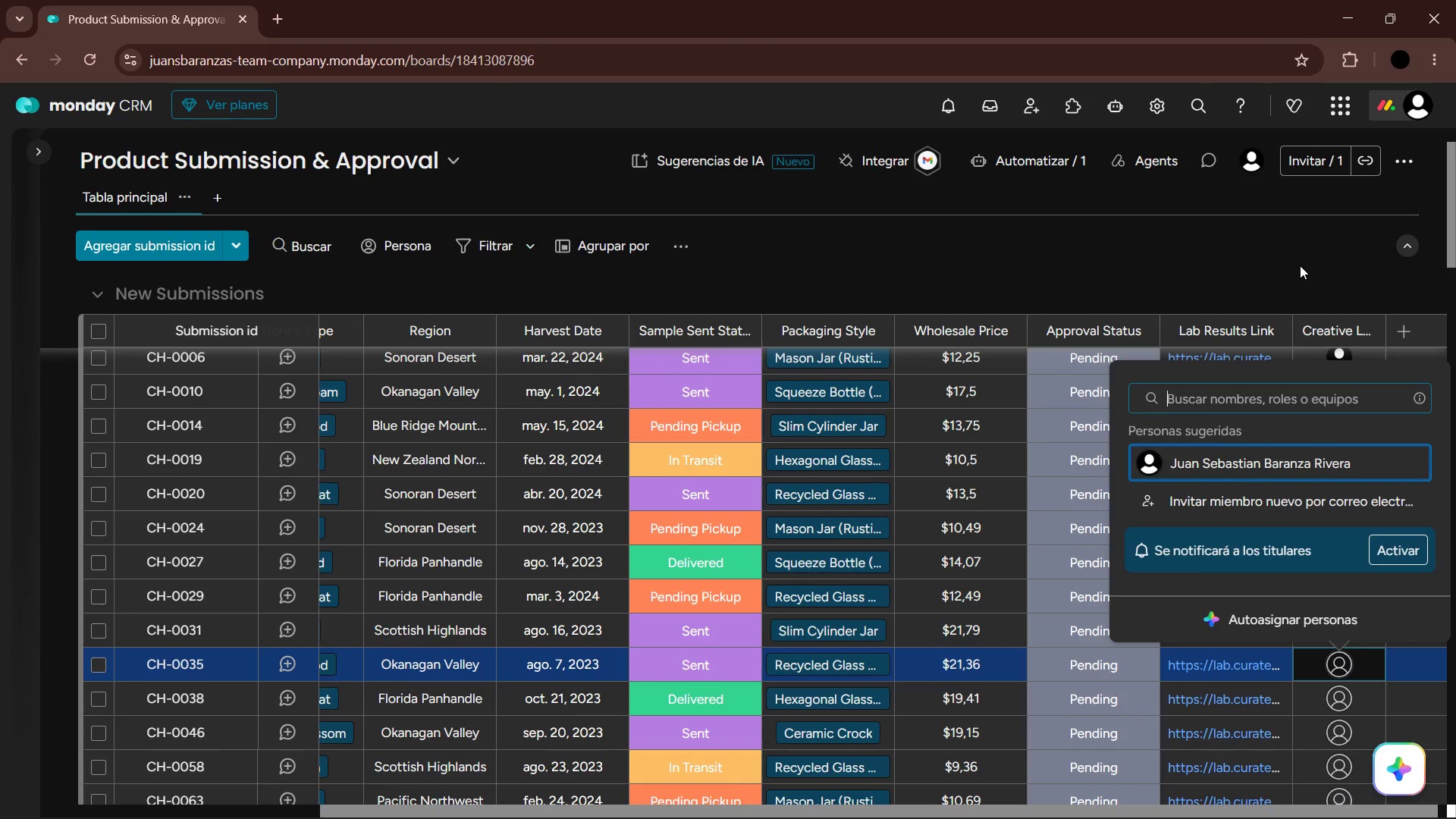 
key(Enter)
 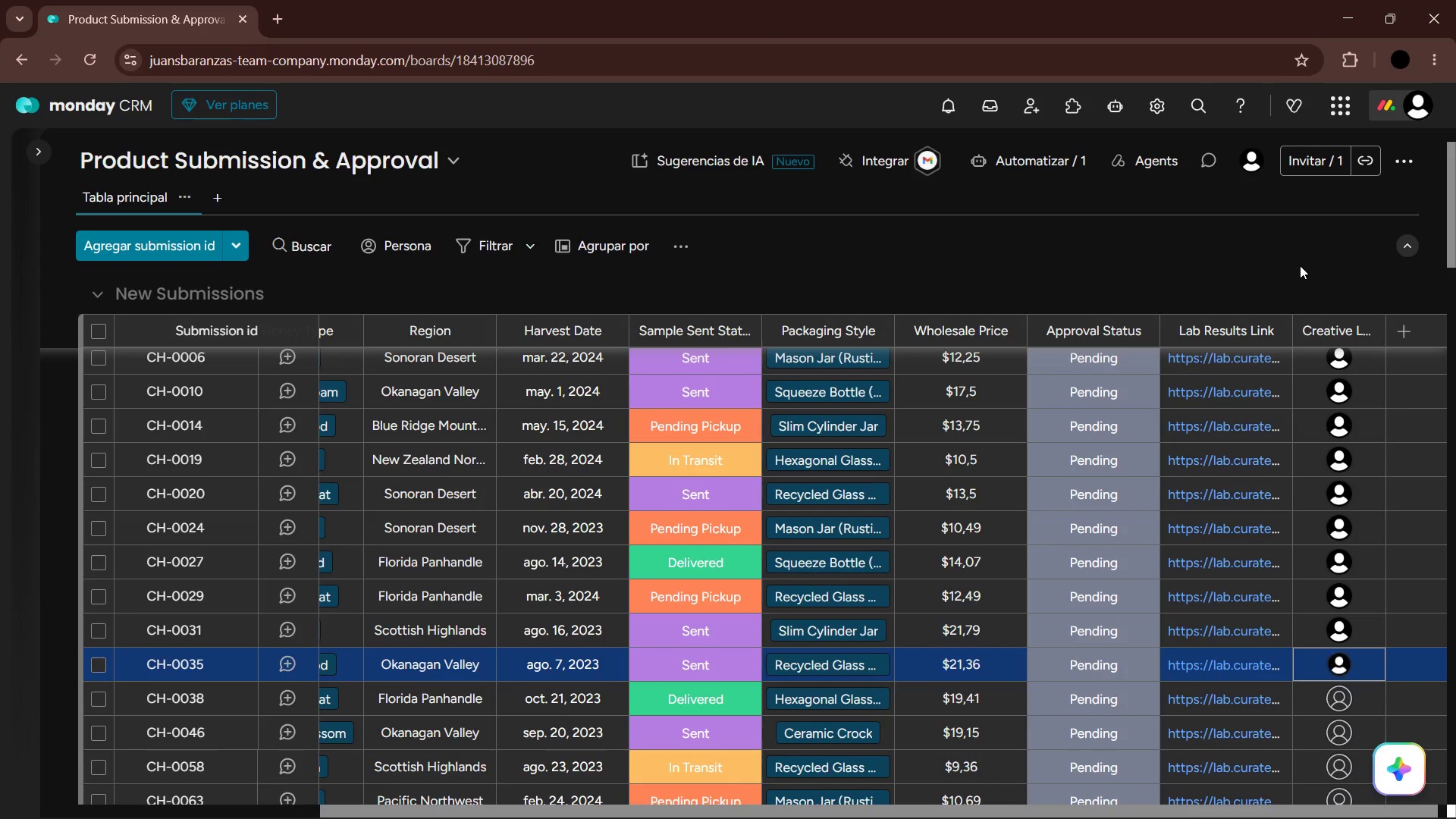 
key(ArrowDown)
 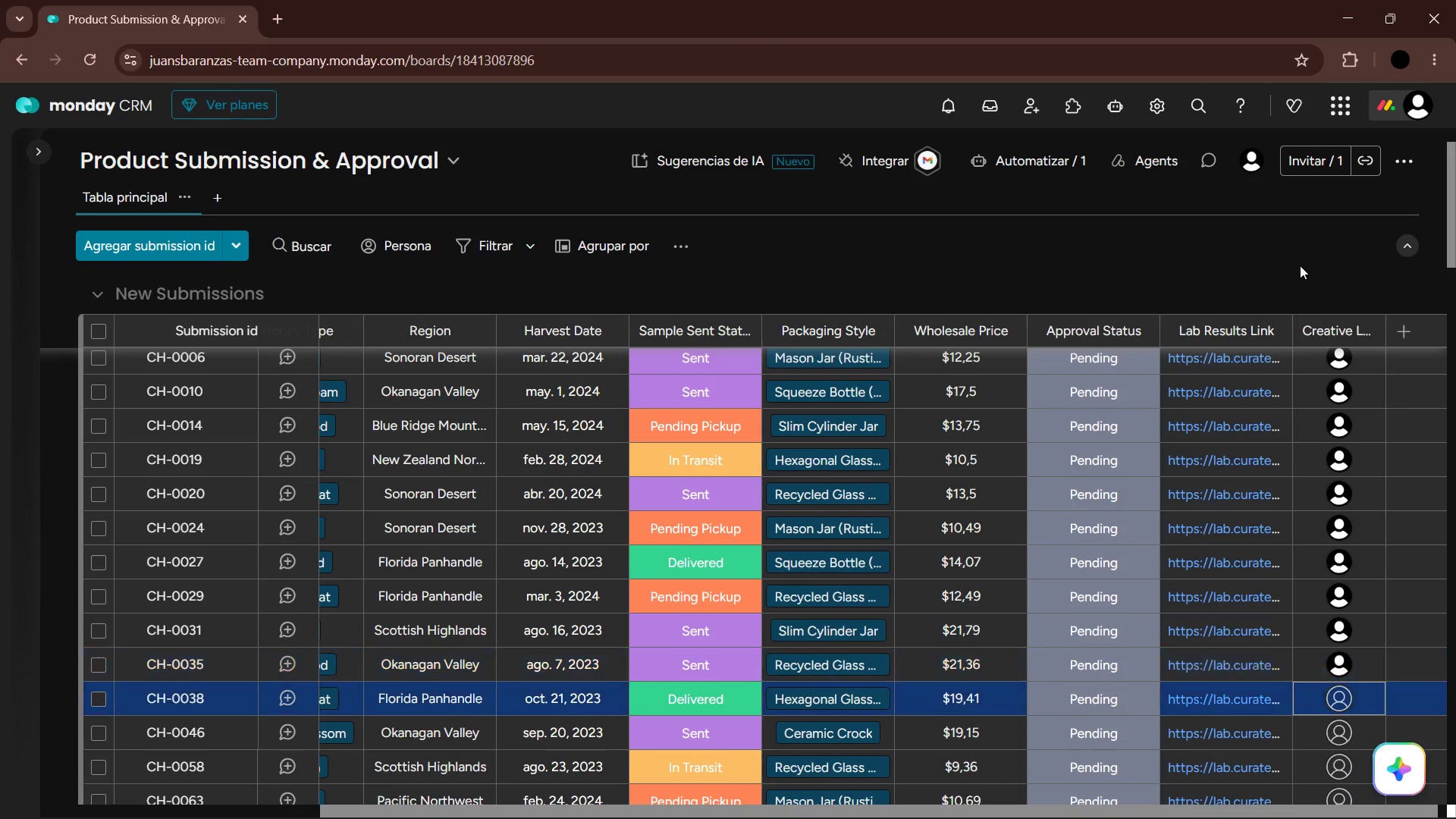 
key(Enter)
 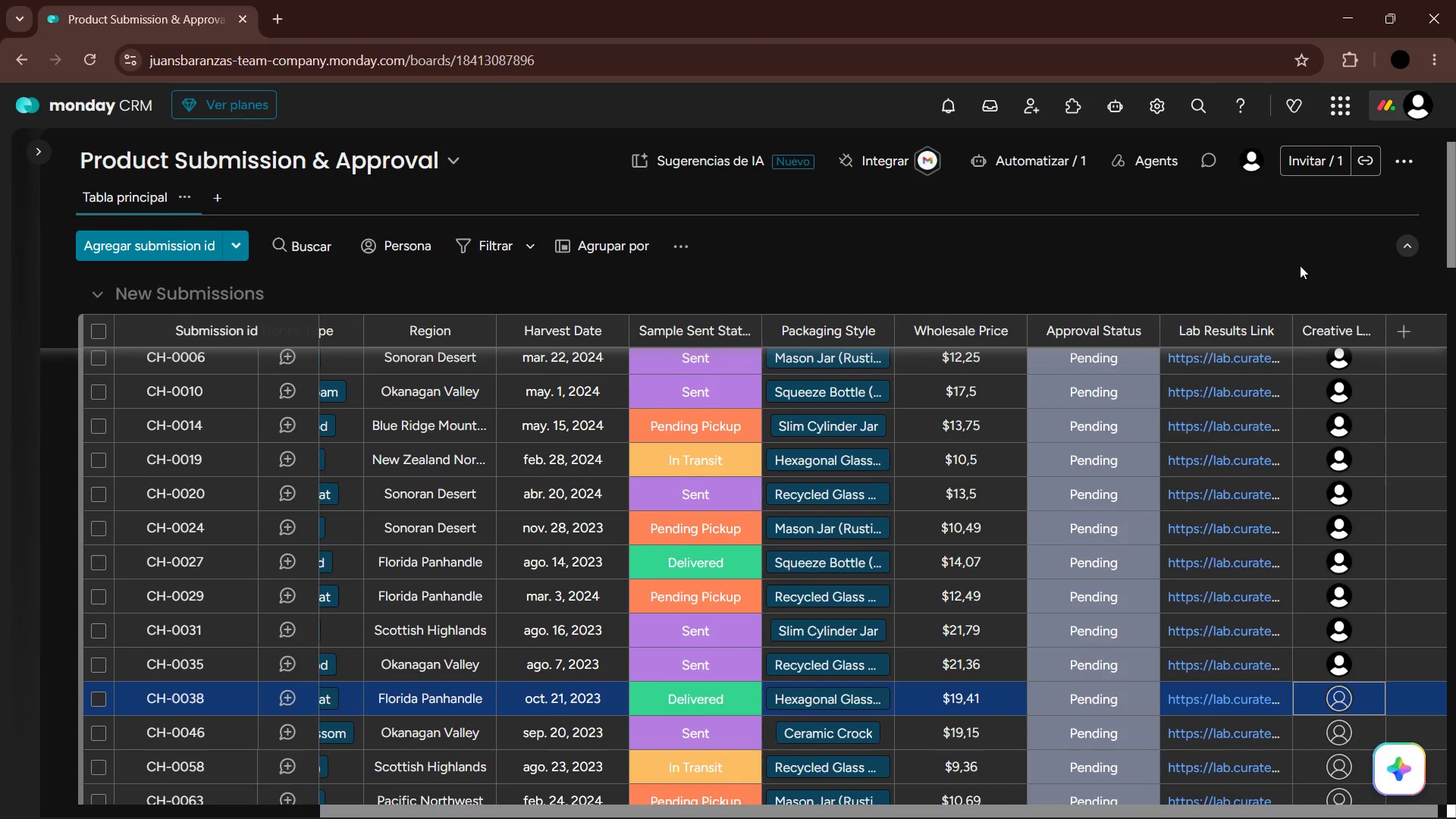 
key(ArrowDown)
 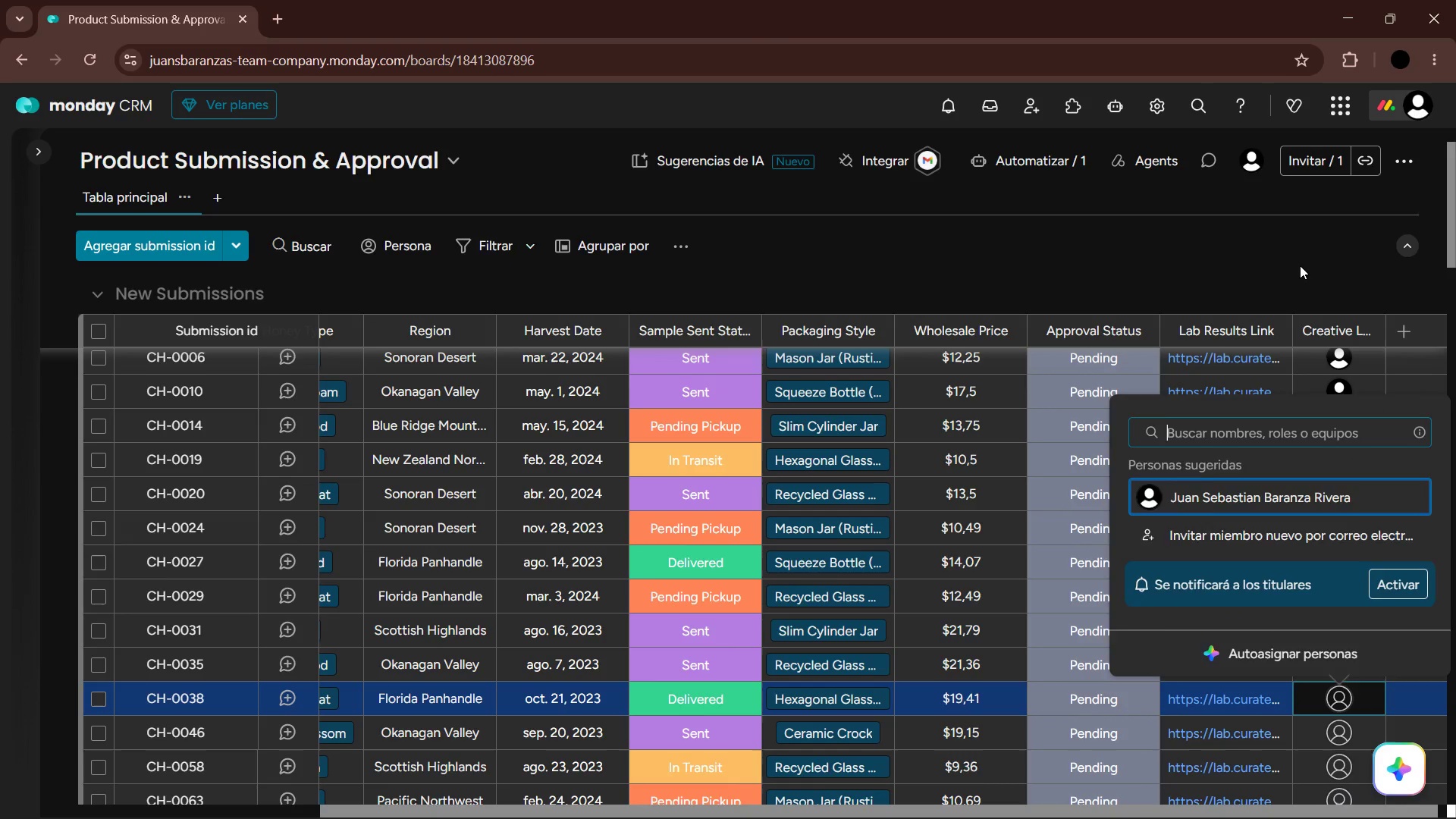 
key(Enter)
 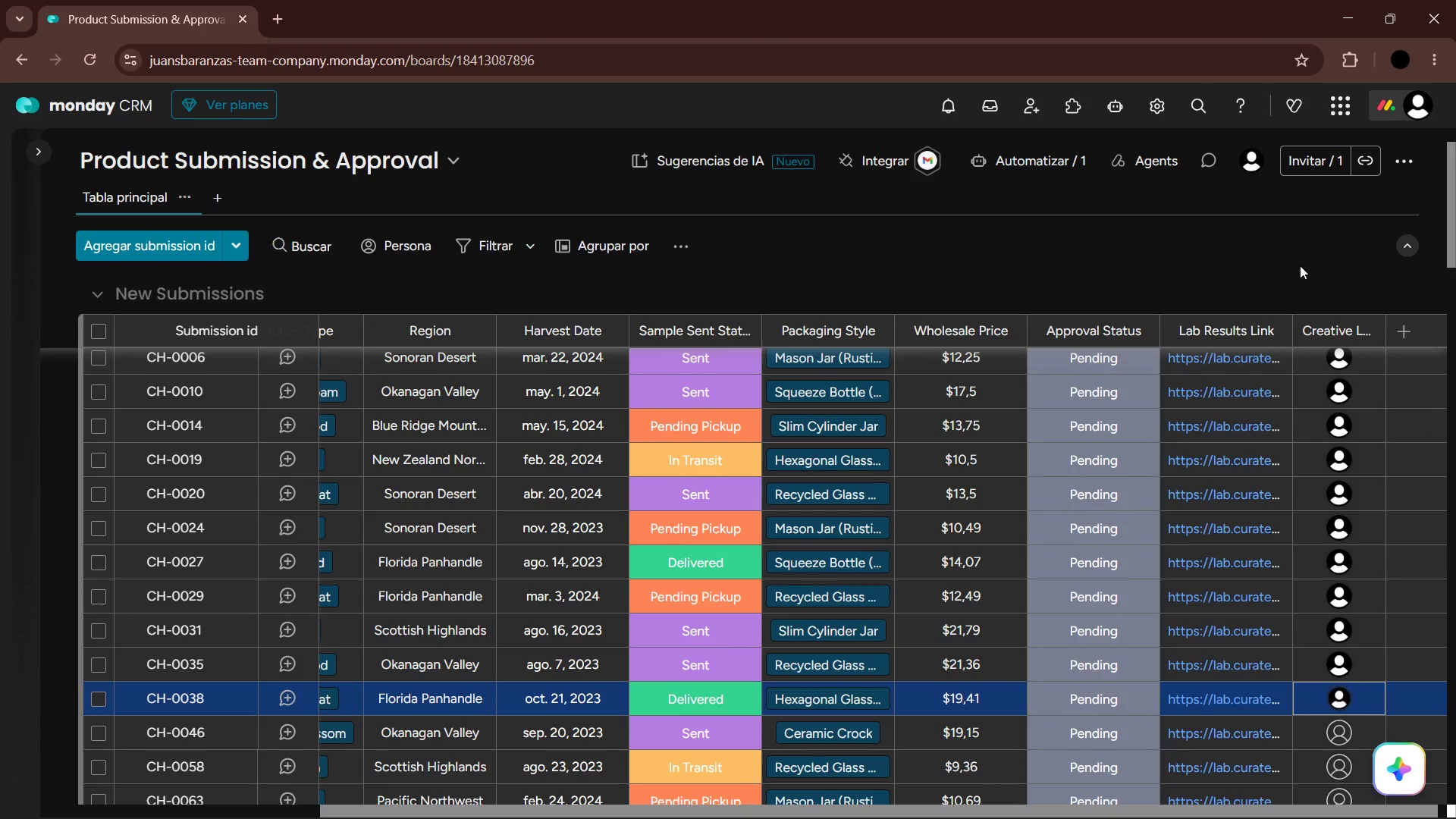 
key(ArrowDown)
 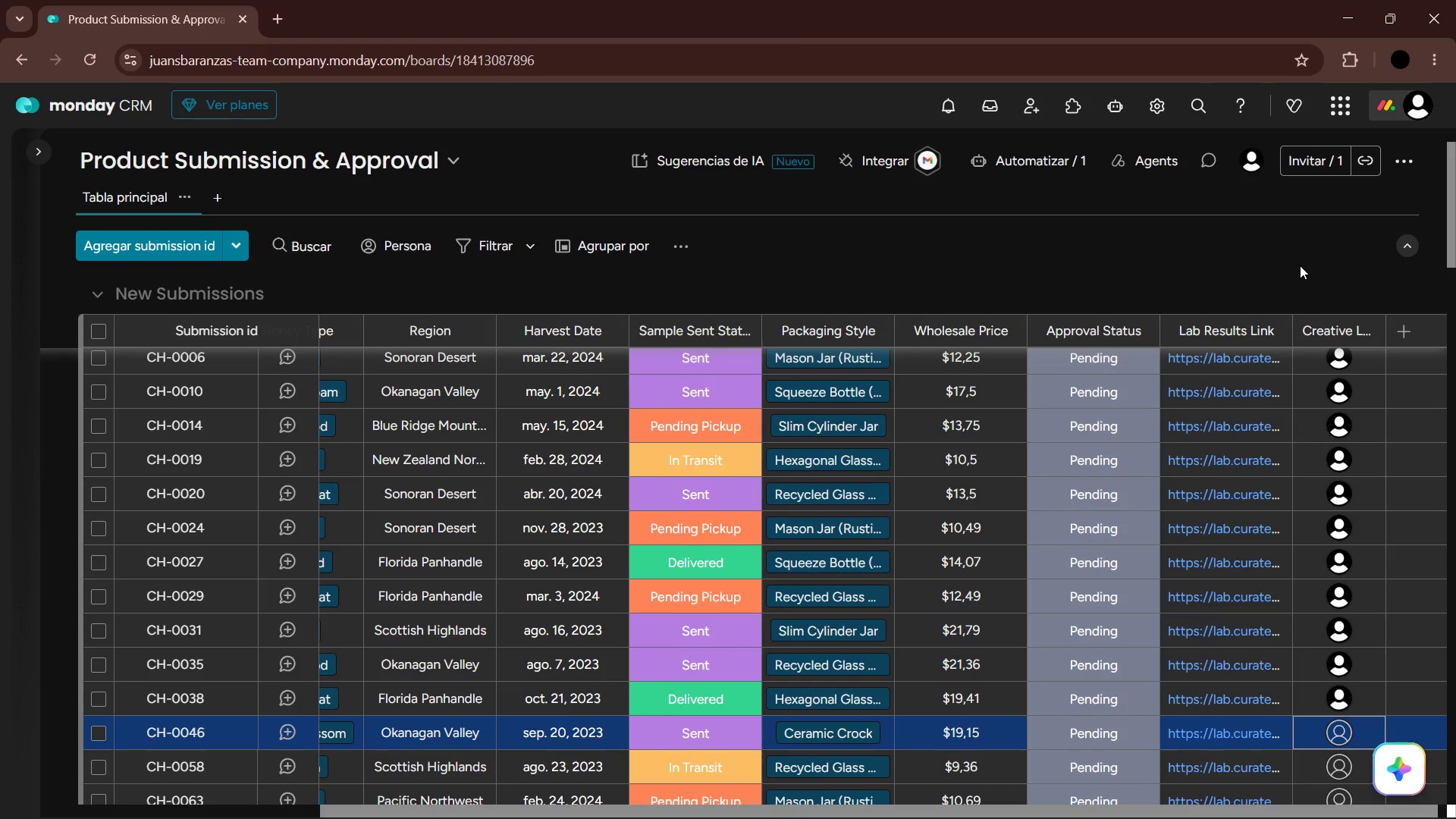 
key(Enter)
 